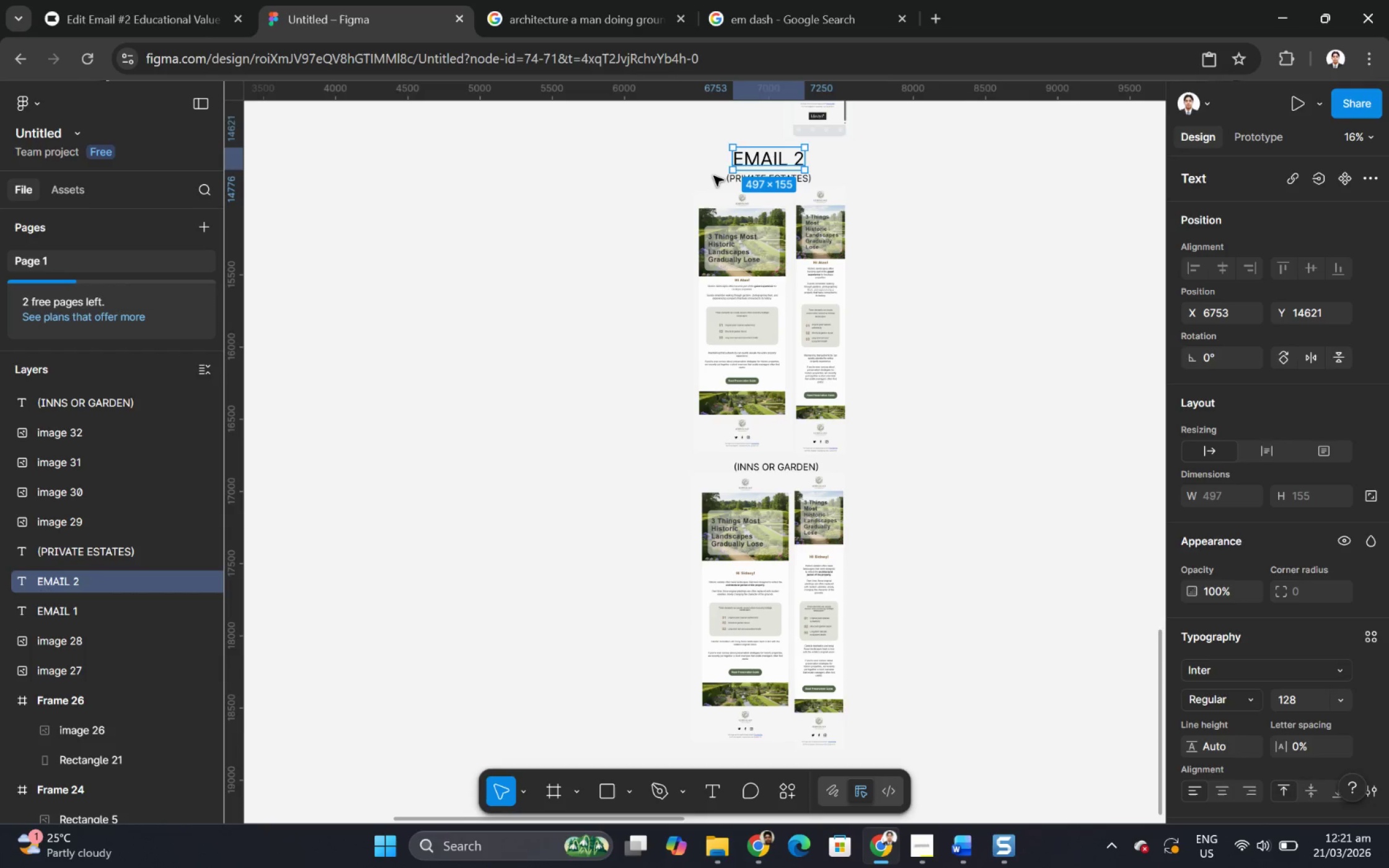 
hold_key(key=ShiftLeft, duration=0.53)
 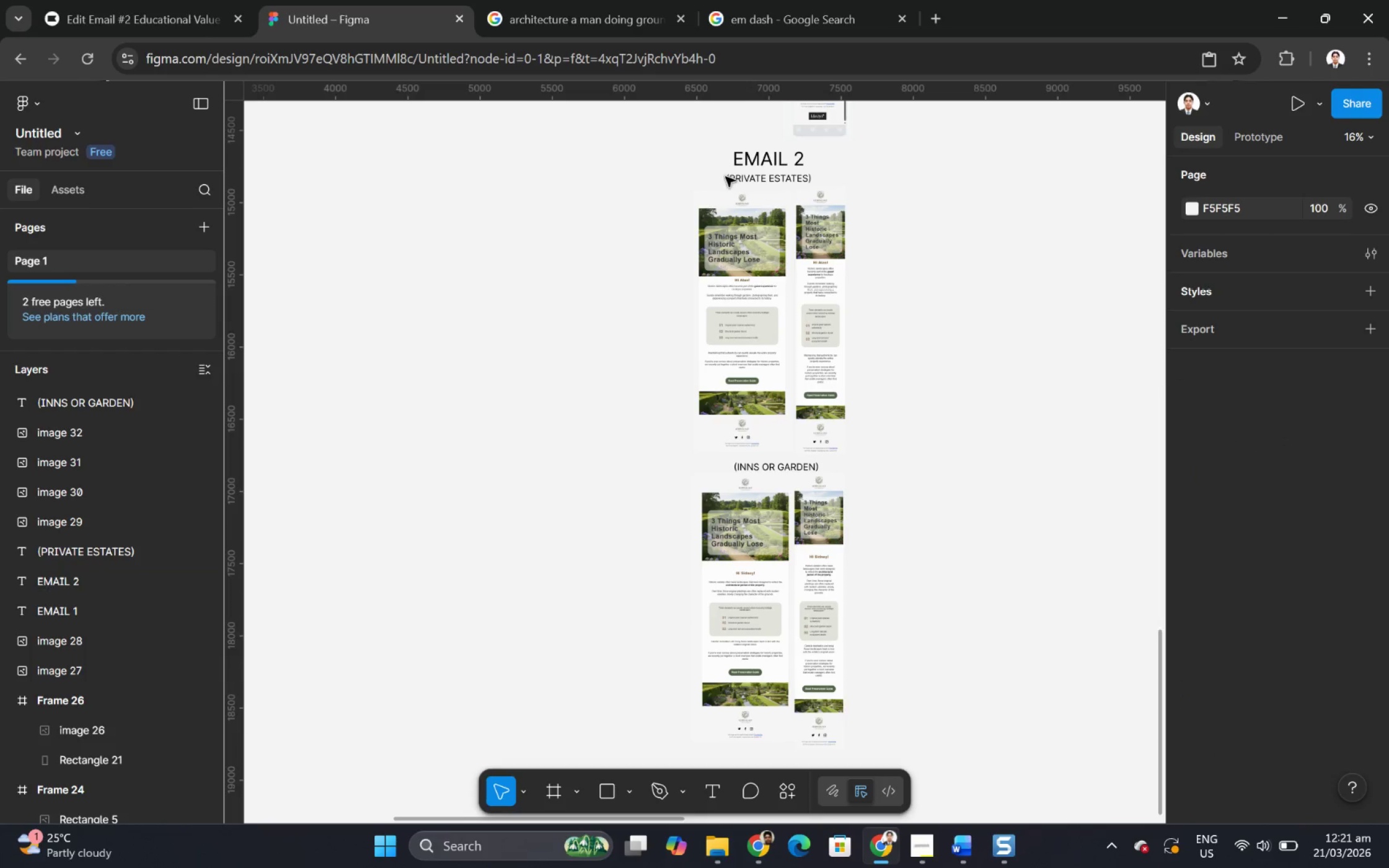 
hold_key(key=ShiftLeft, duration=1.05)
left_click([736, 177])
 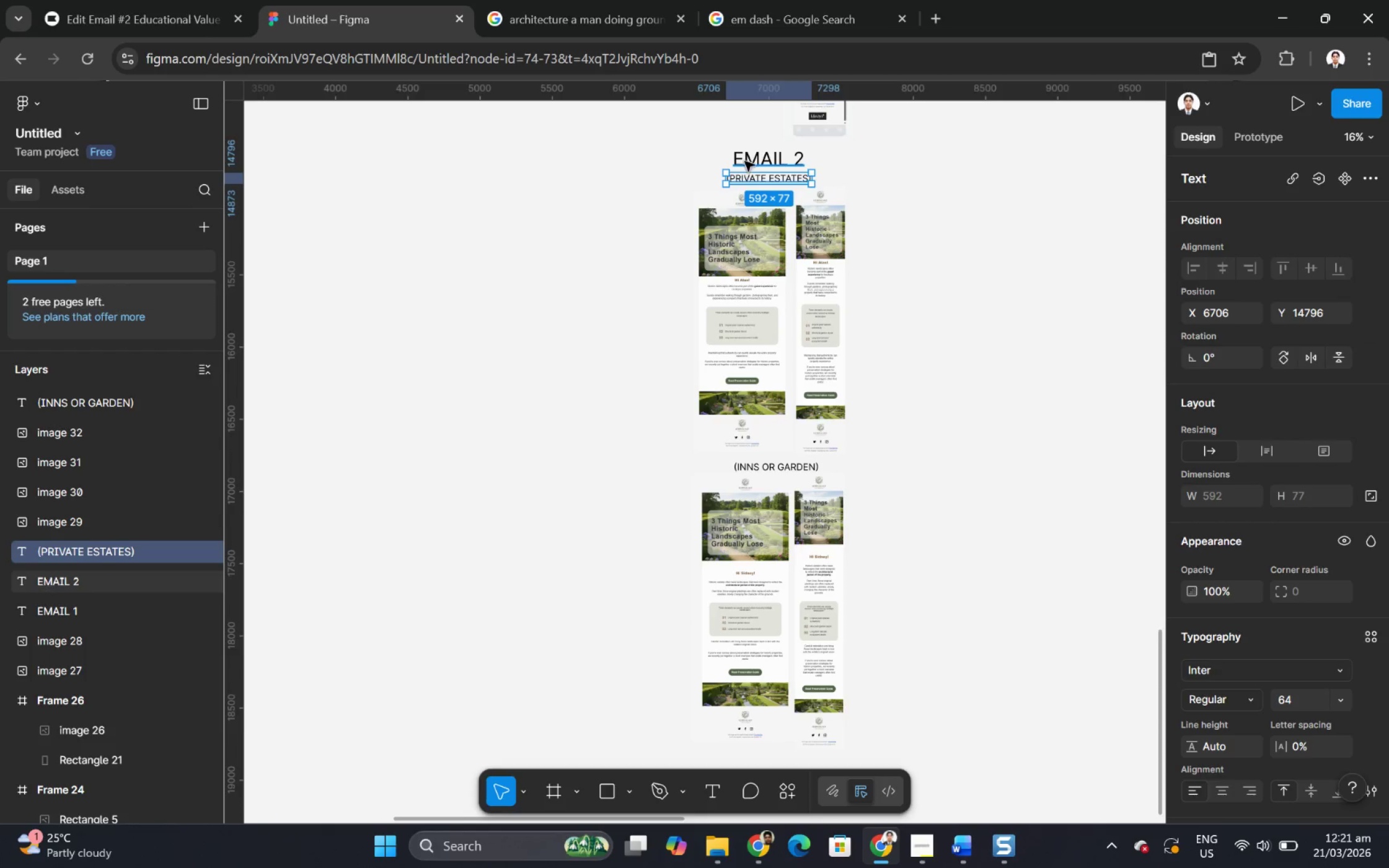 
left_click([745, 160])
 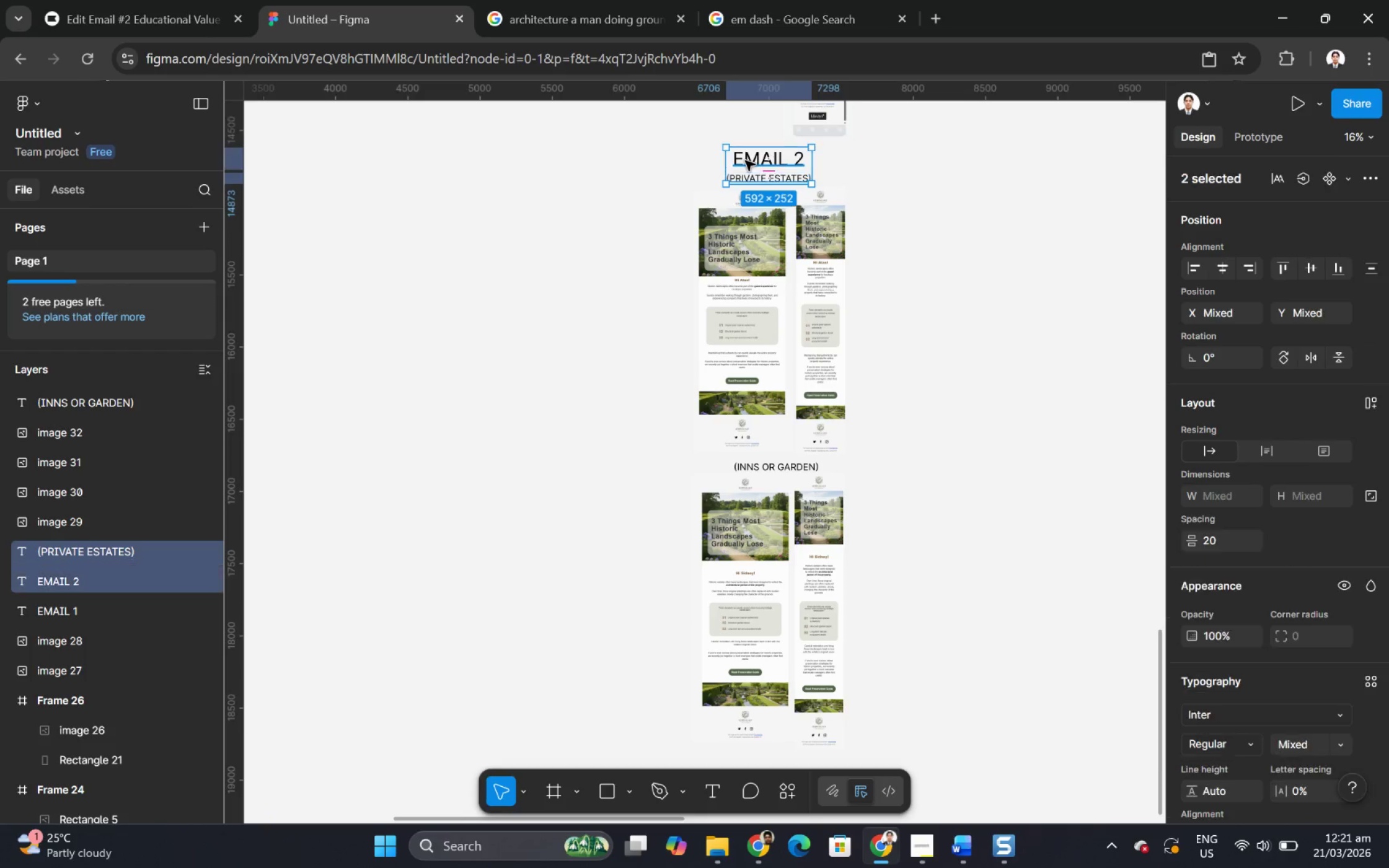 
key(Control+C)
 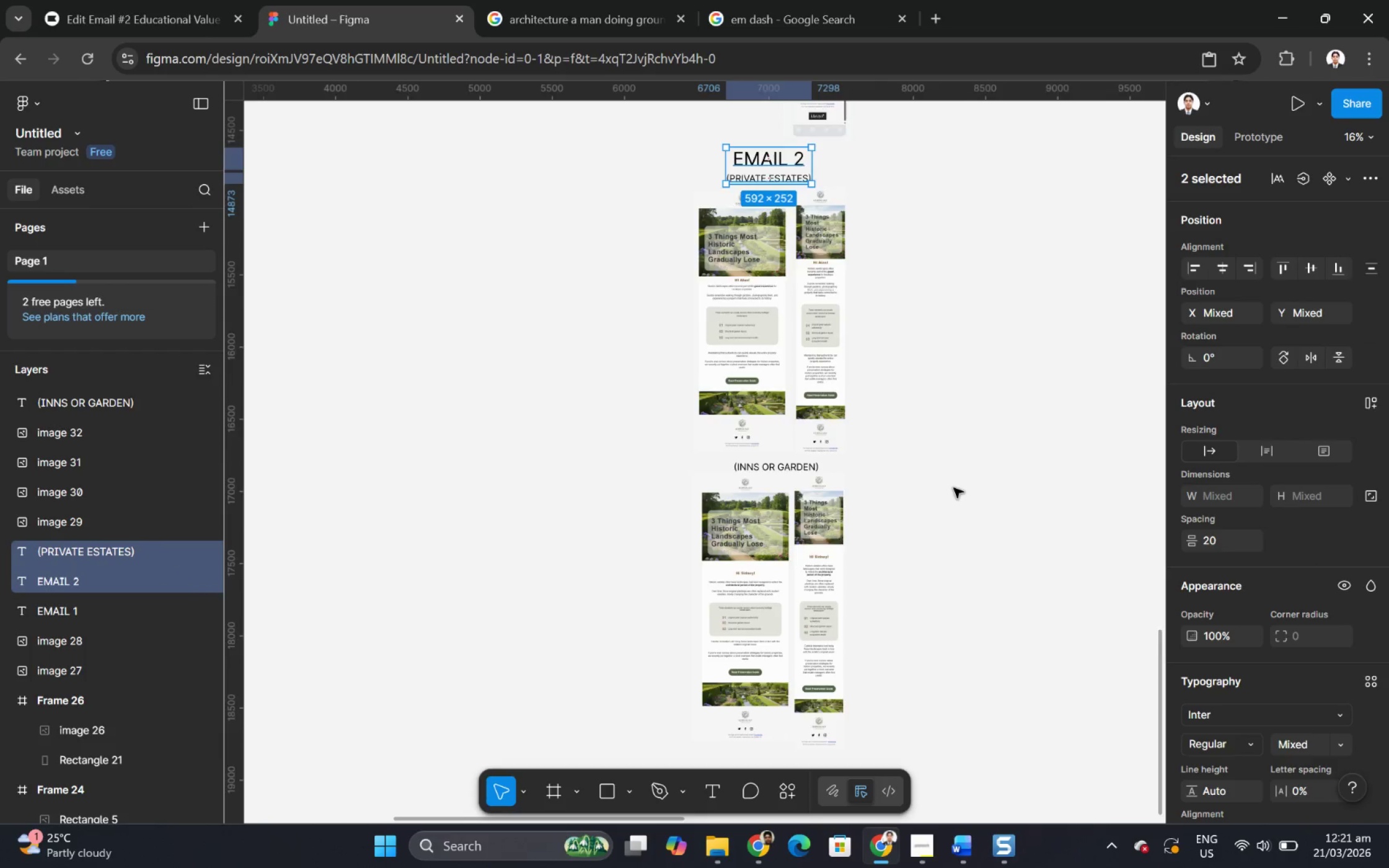 
scroll: coordinate [953, 488], scroll_direction: down, amount: 7.0
 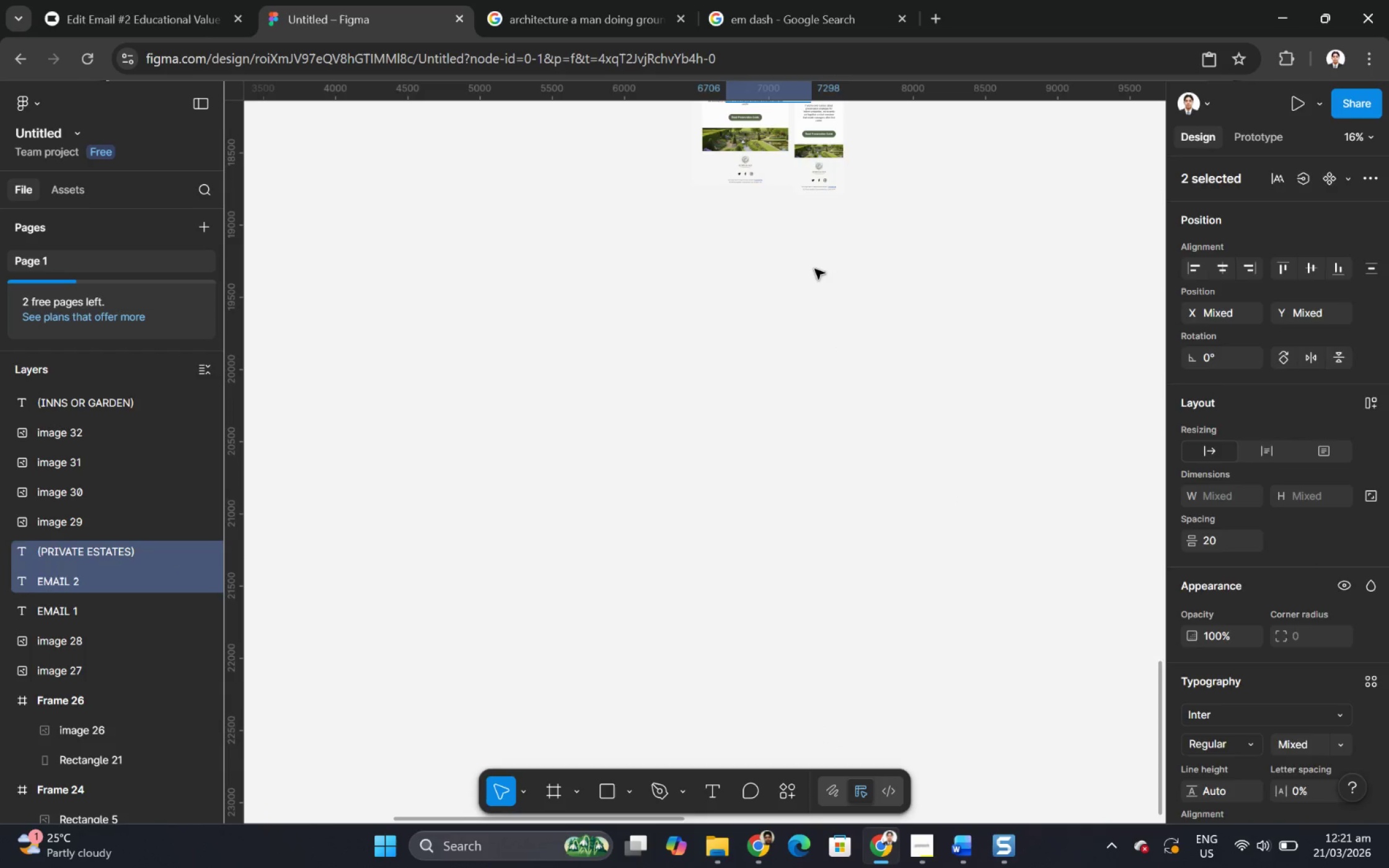 
key(Control+V)
 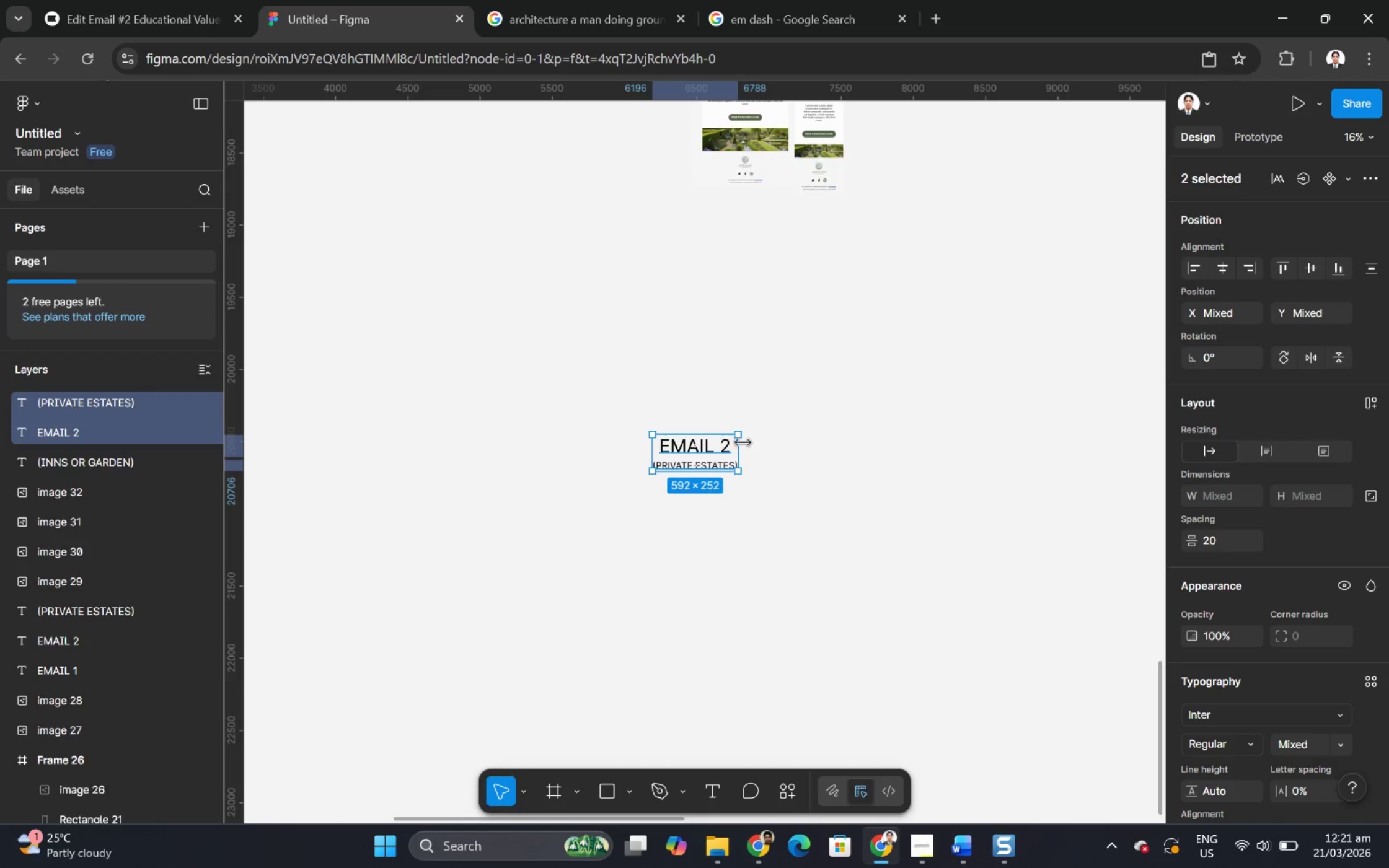 
left_click_drag(start_coordinate=[712, 451], to_coordinate=[798, 217])
 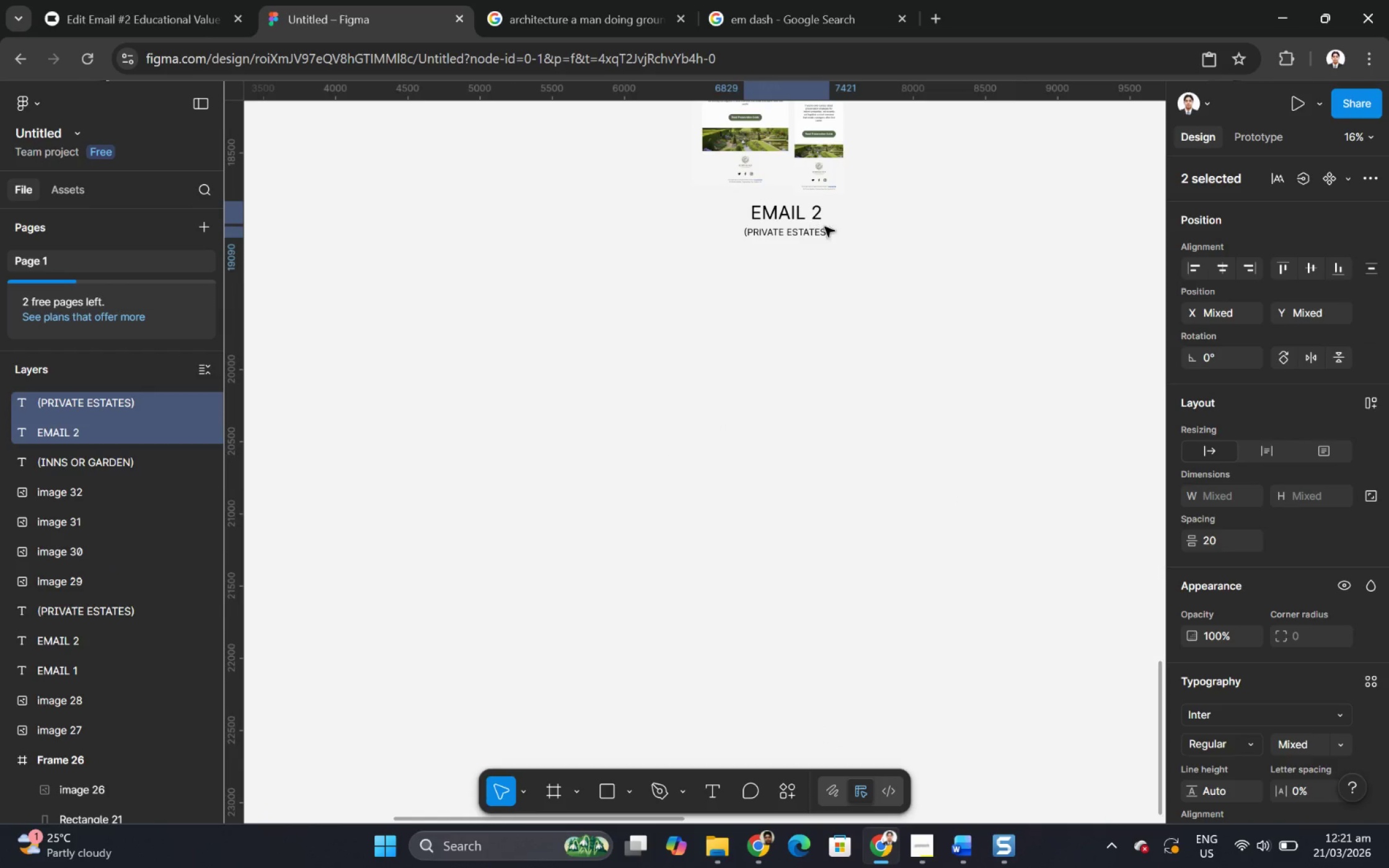 
hold_key(key=ControlLeft, duration=0.84)
scroll: coordinate [695, 247], scroll_direction: up, amount: 15.0
 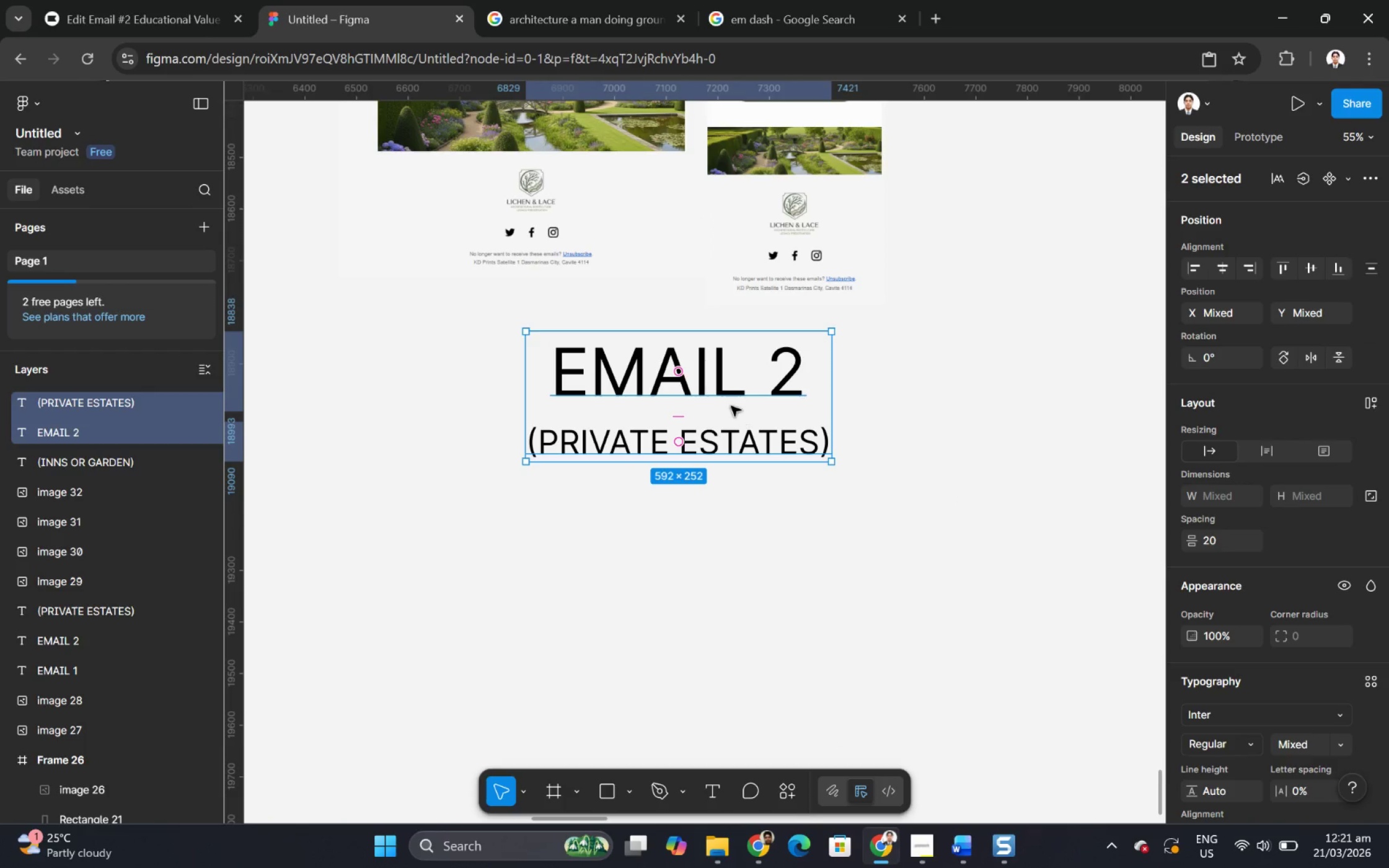 
left_click_drag(start_coordinate=[719, 392], to_coordinate=[717, 419])
 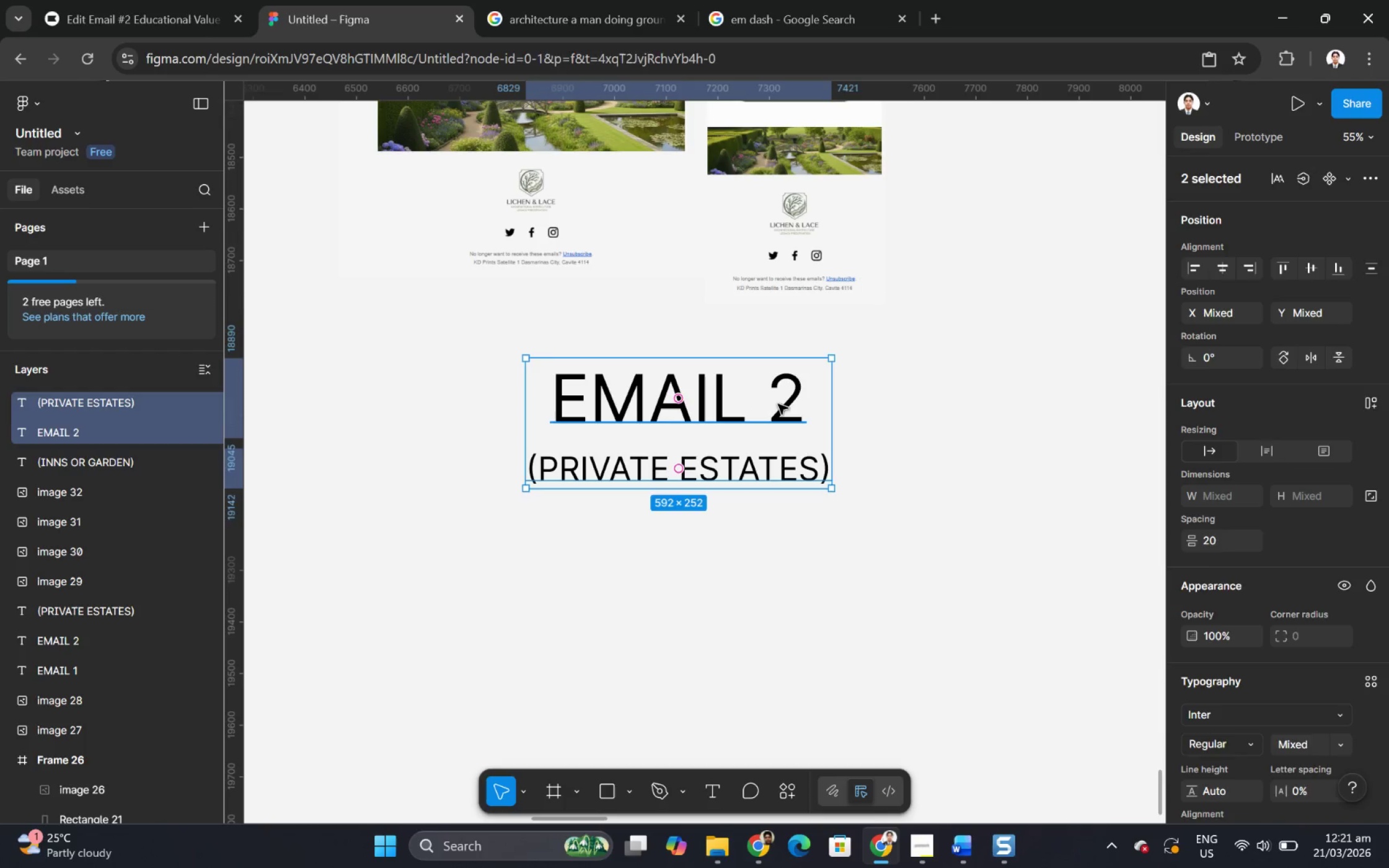 
double_click([778, 404])
 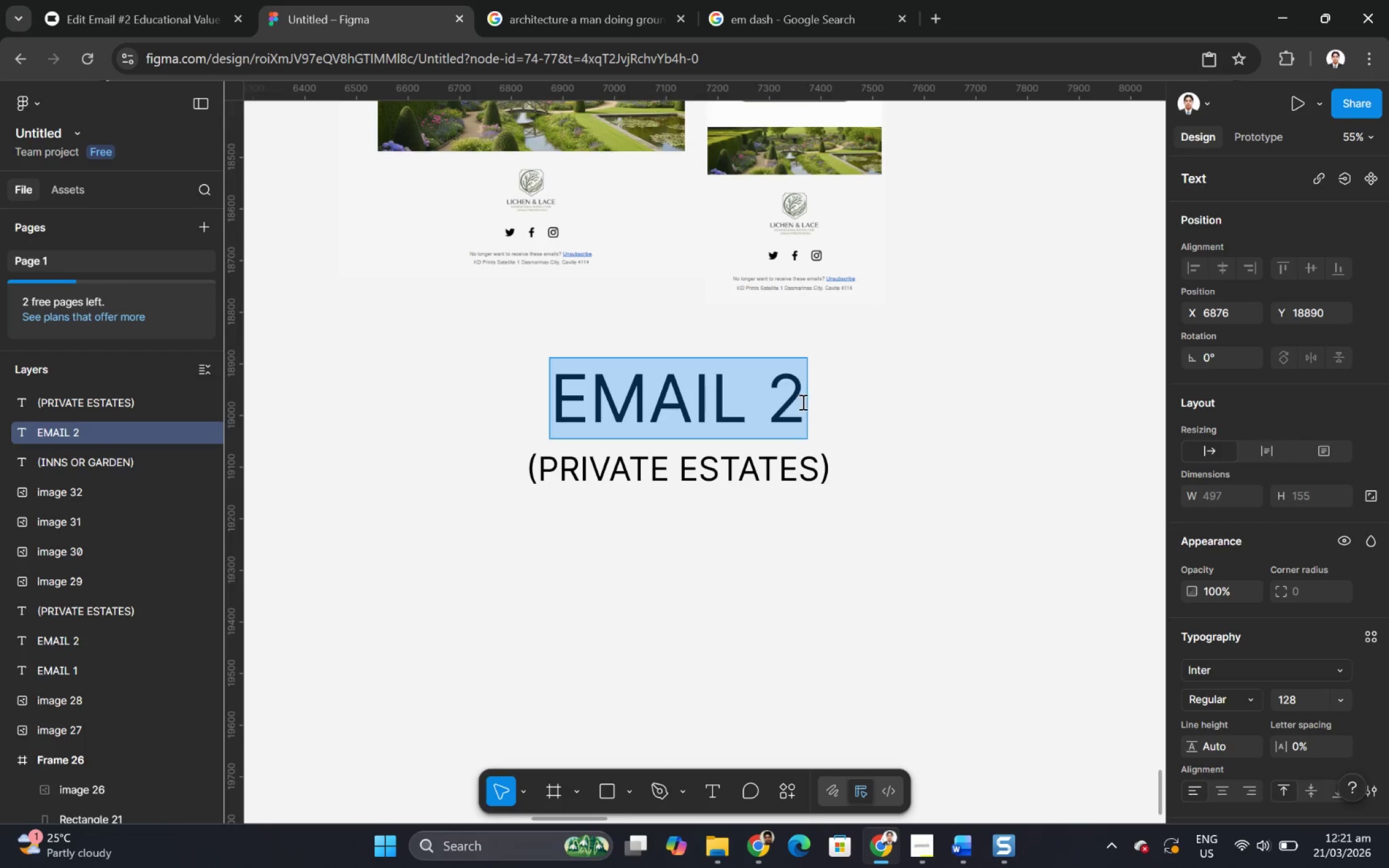 
left_click([801, 401])
 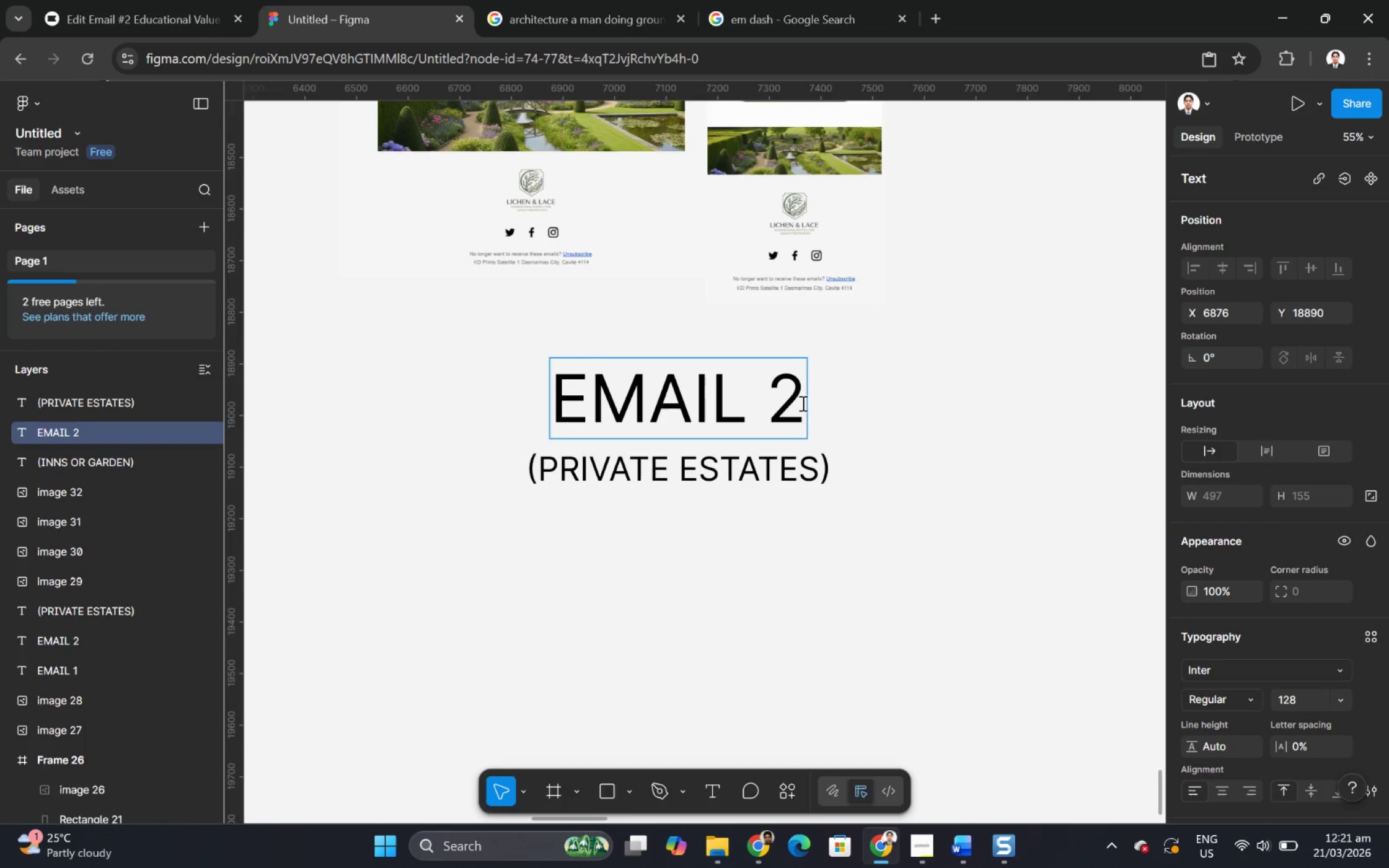 
key(Backspace)
 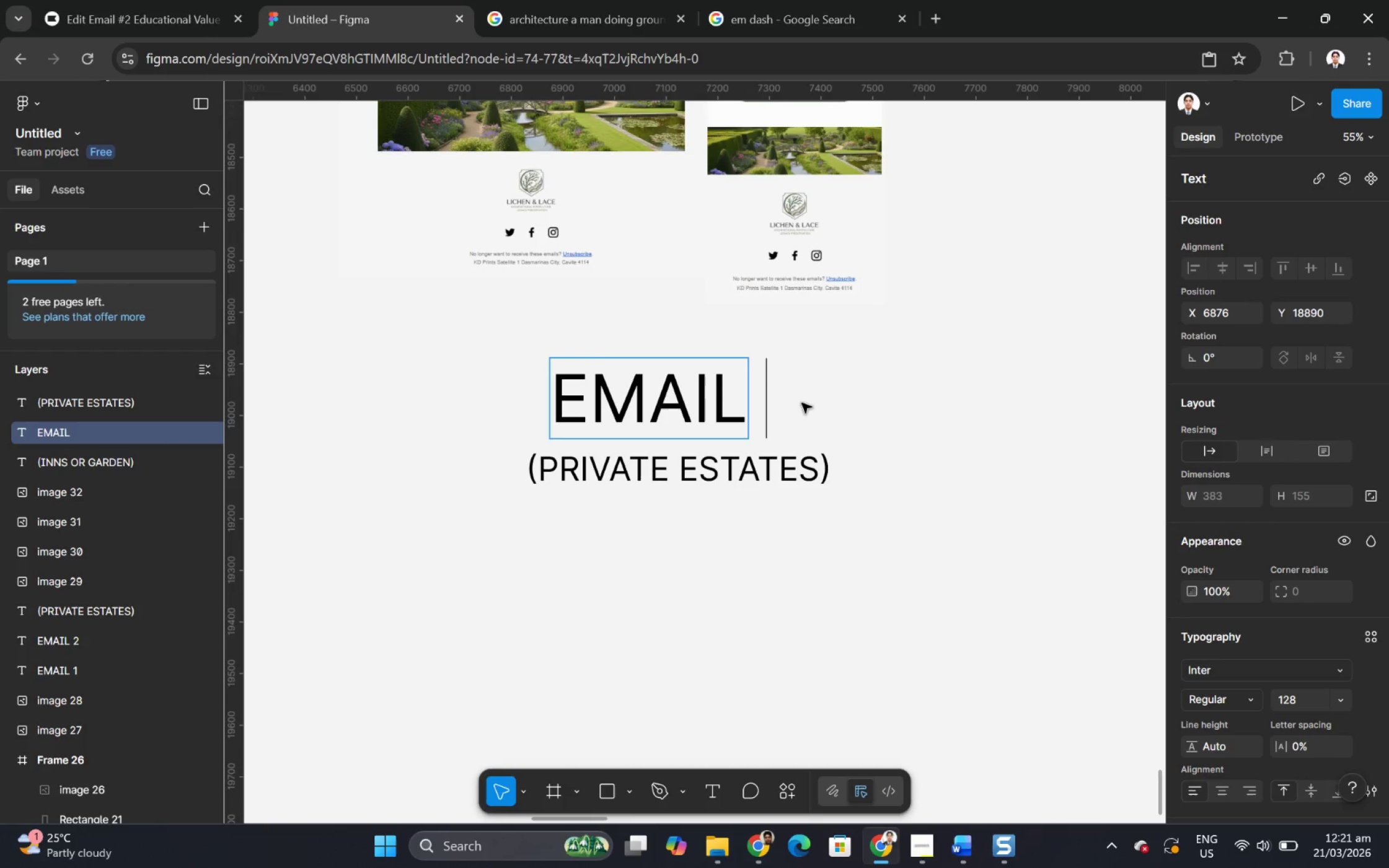 
key(4)
 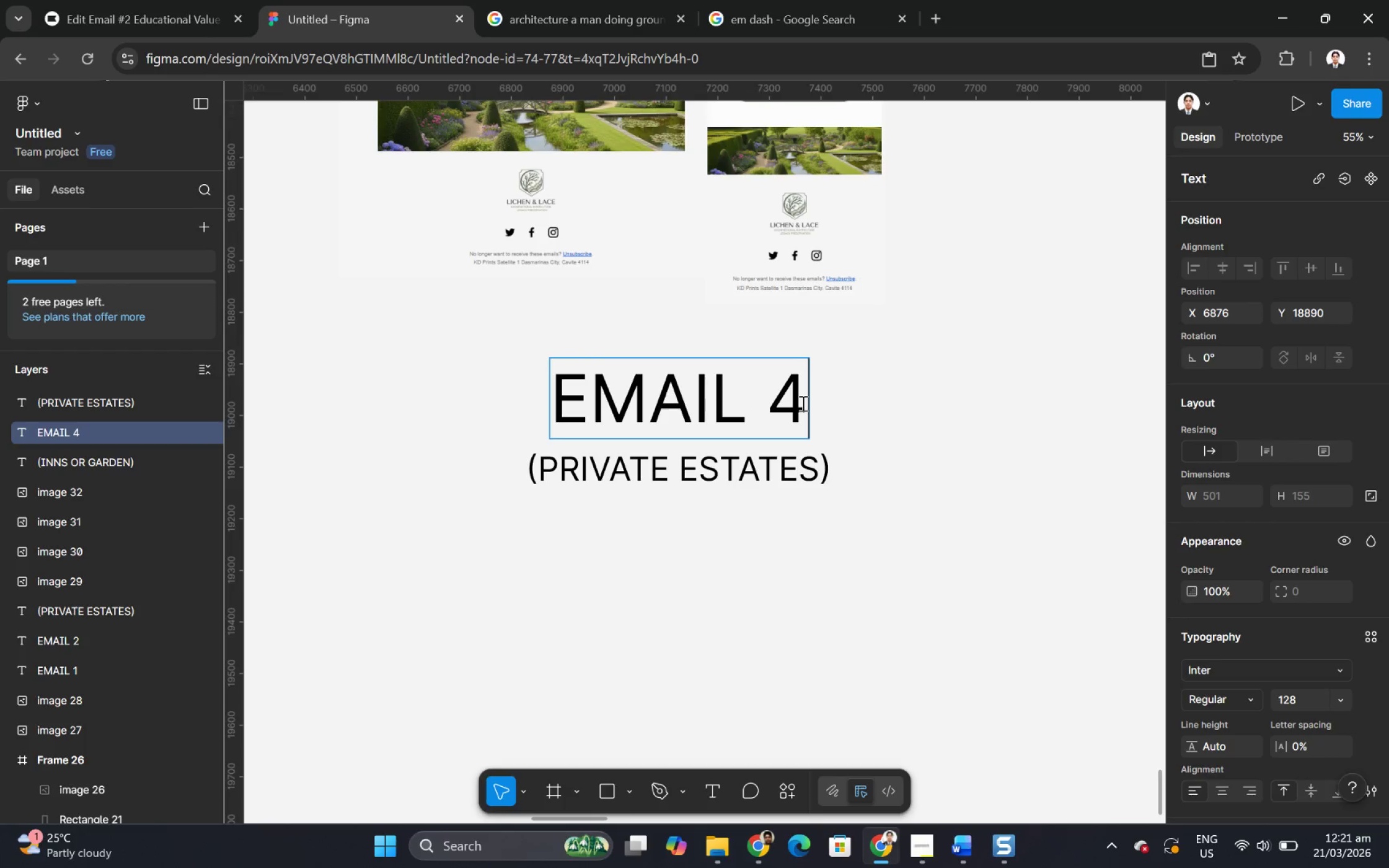 
key(Backspace)
 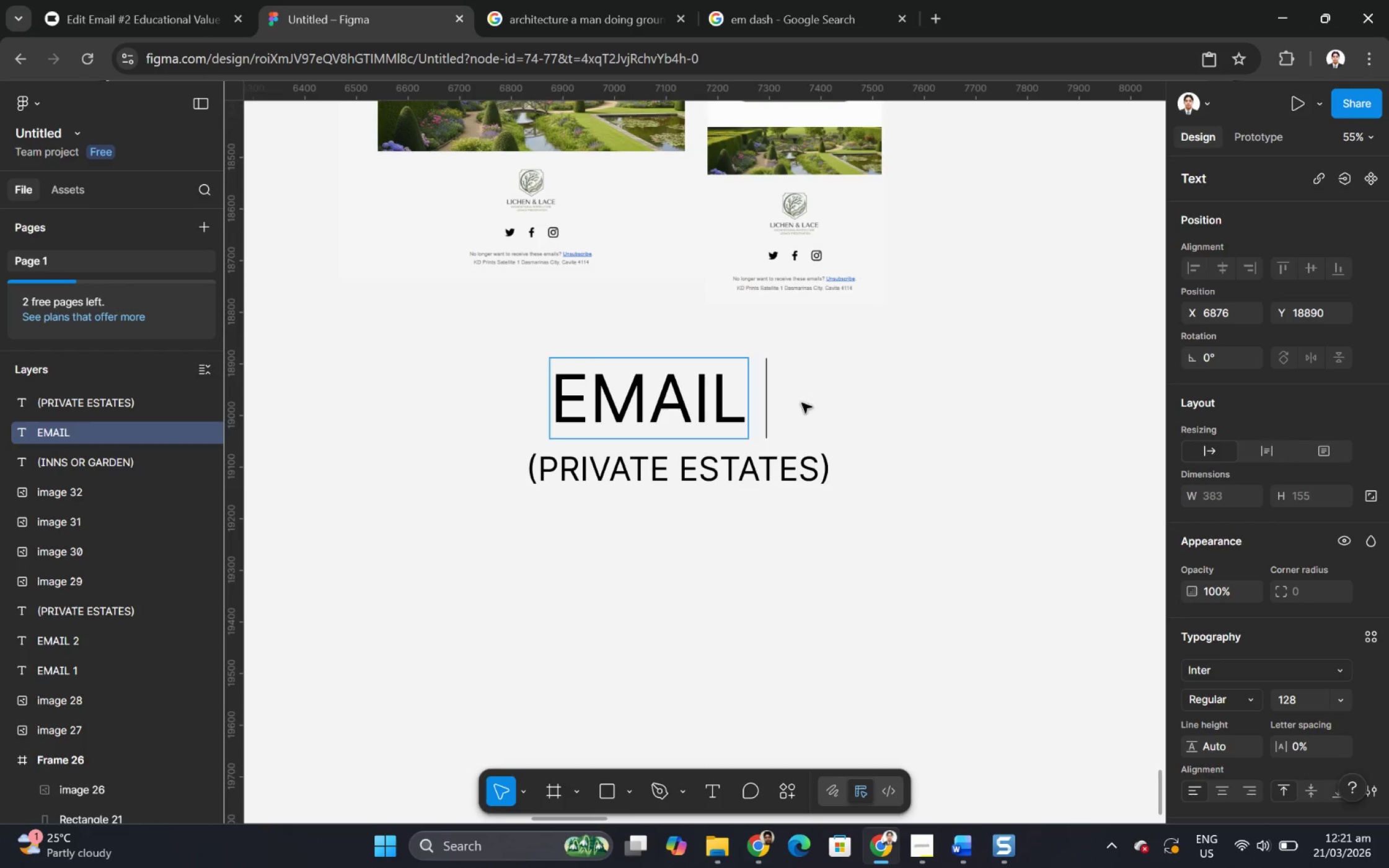 
key(3)
 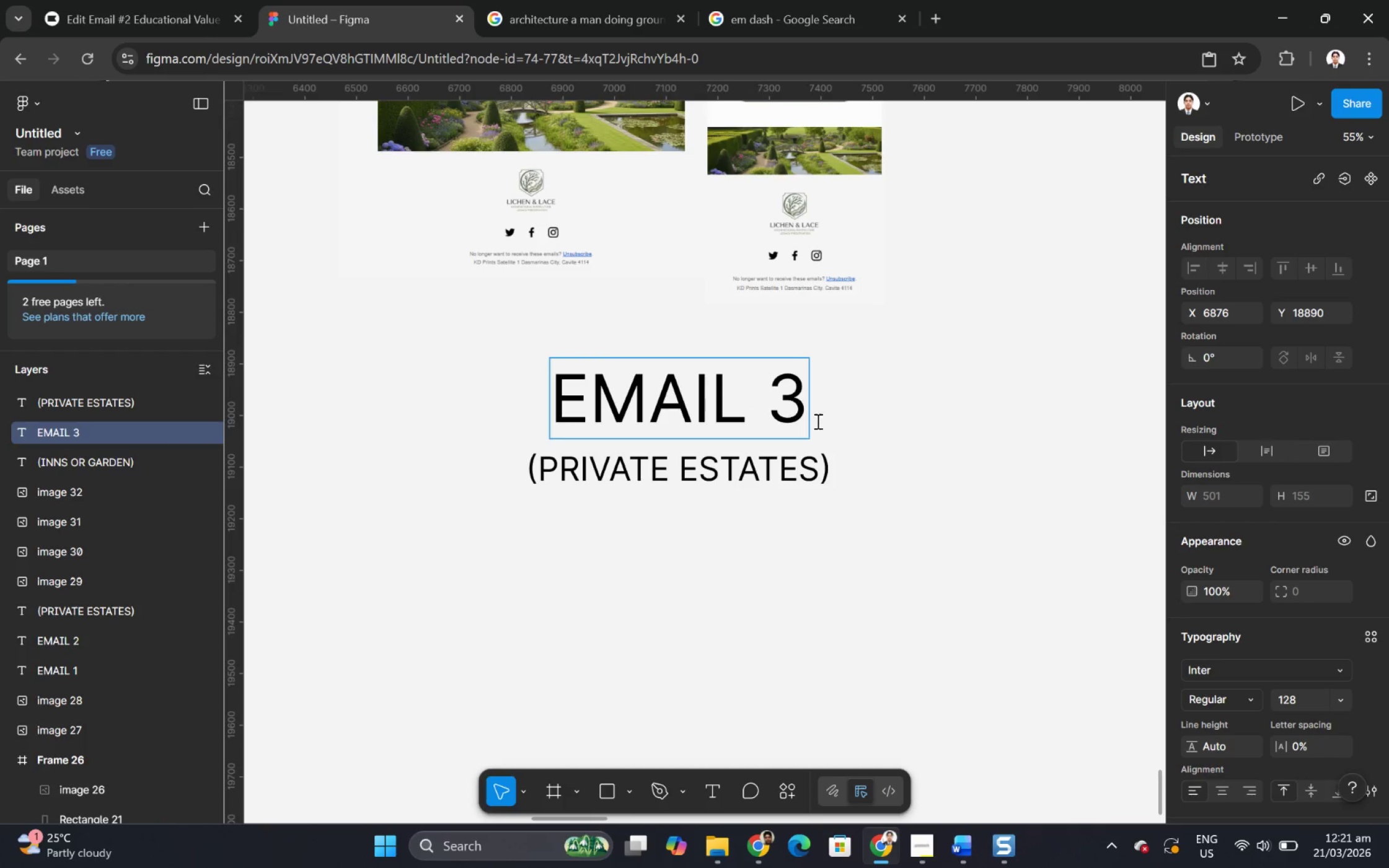 
left_click([945, 471])
 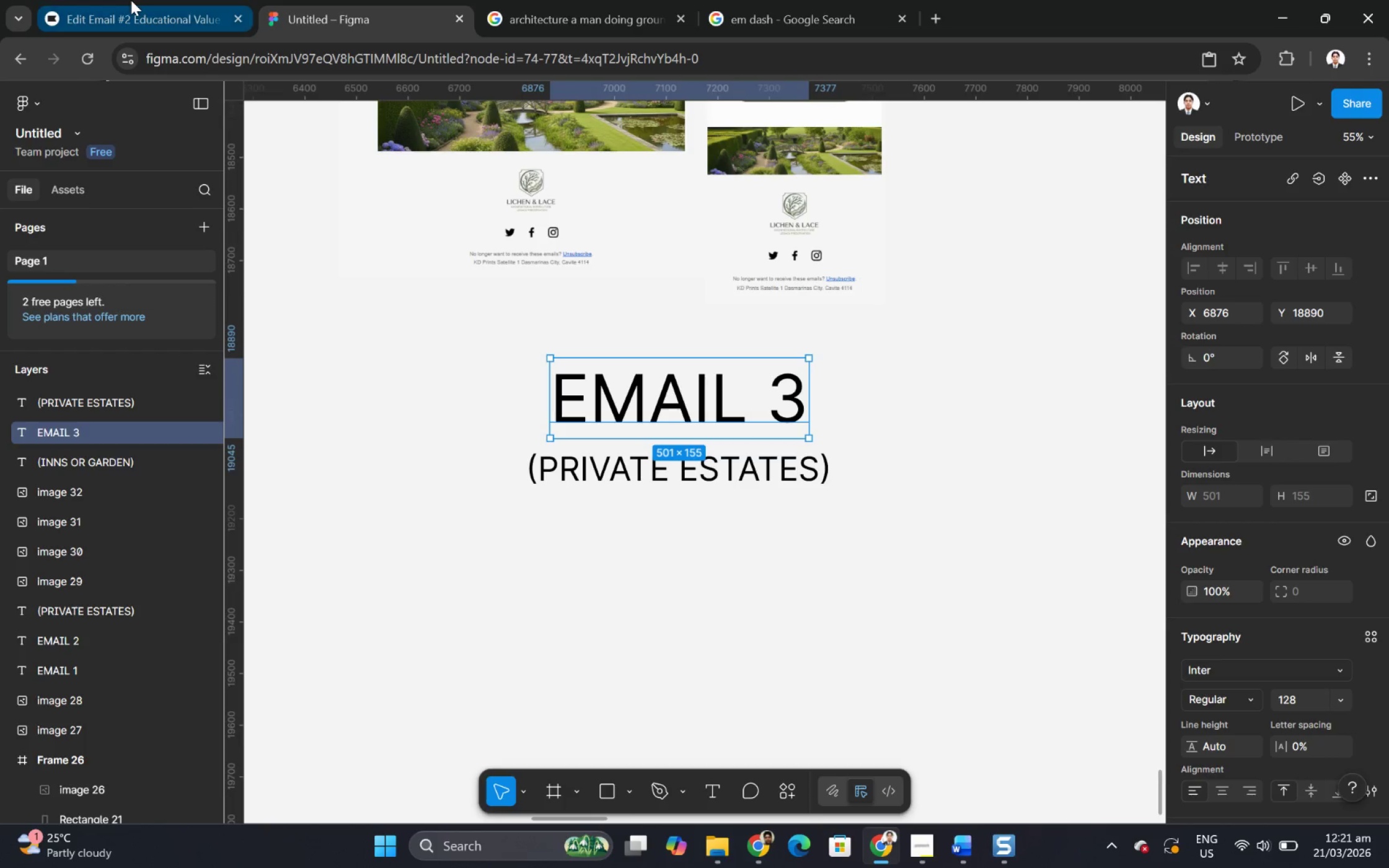 
left_click([131, 0])
 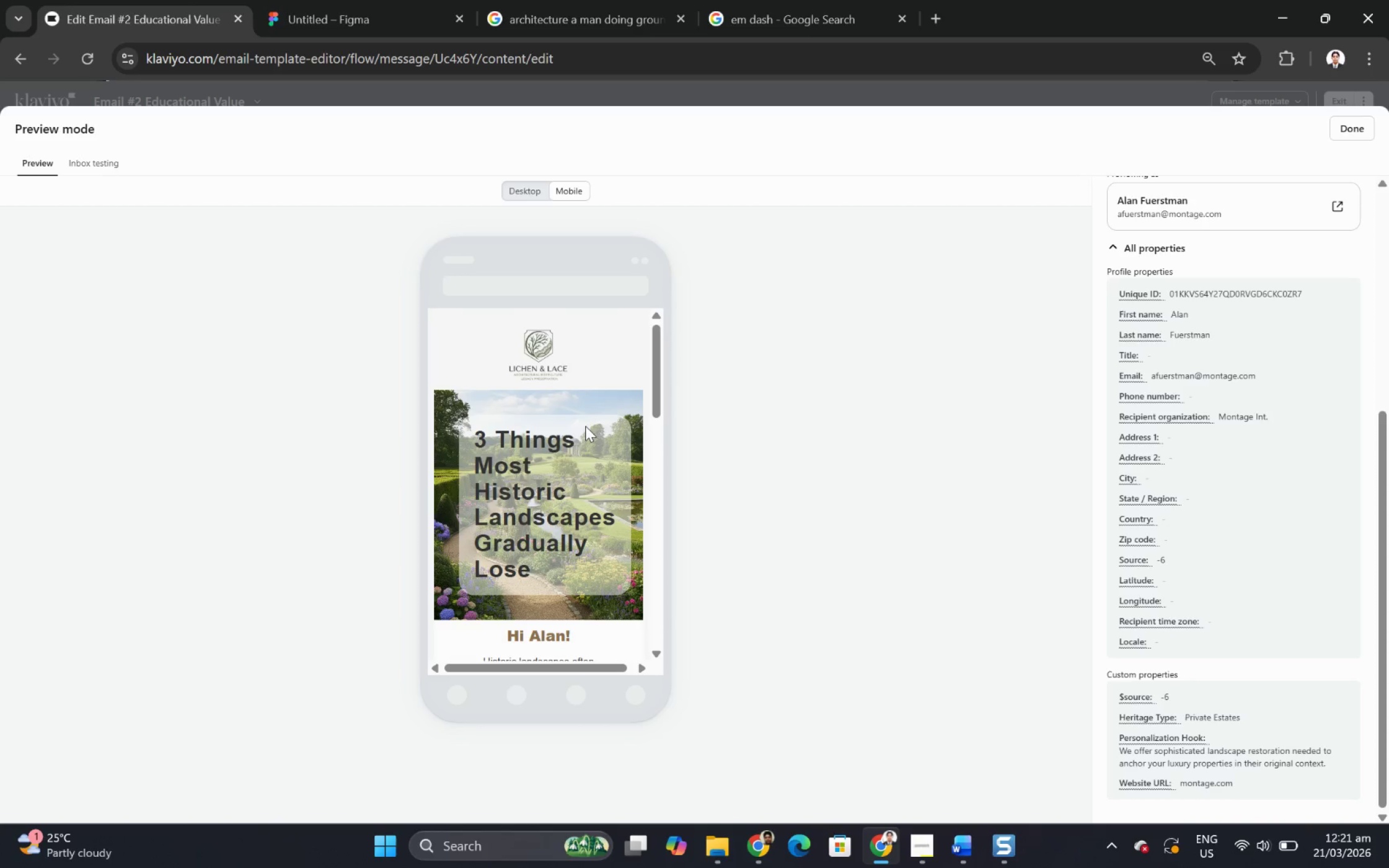 
scroll: coordinate [584, 426], scroll_direction: down, amount: 2.0
 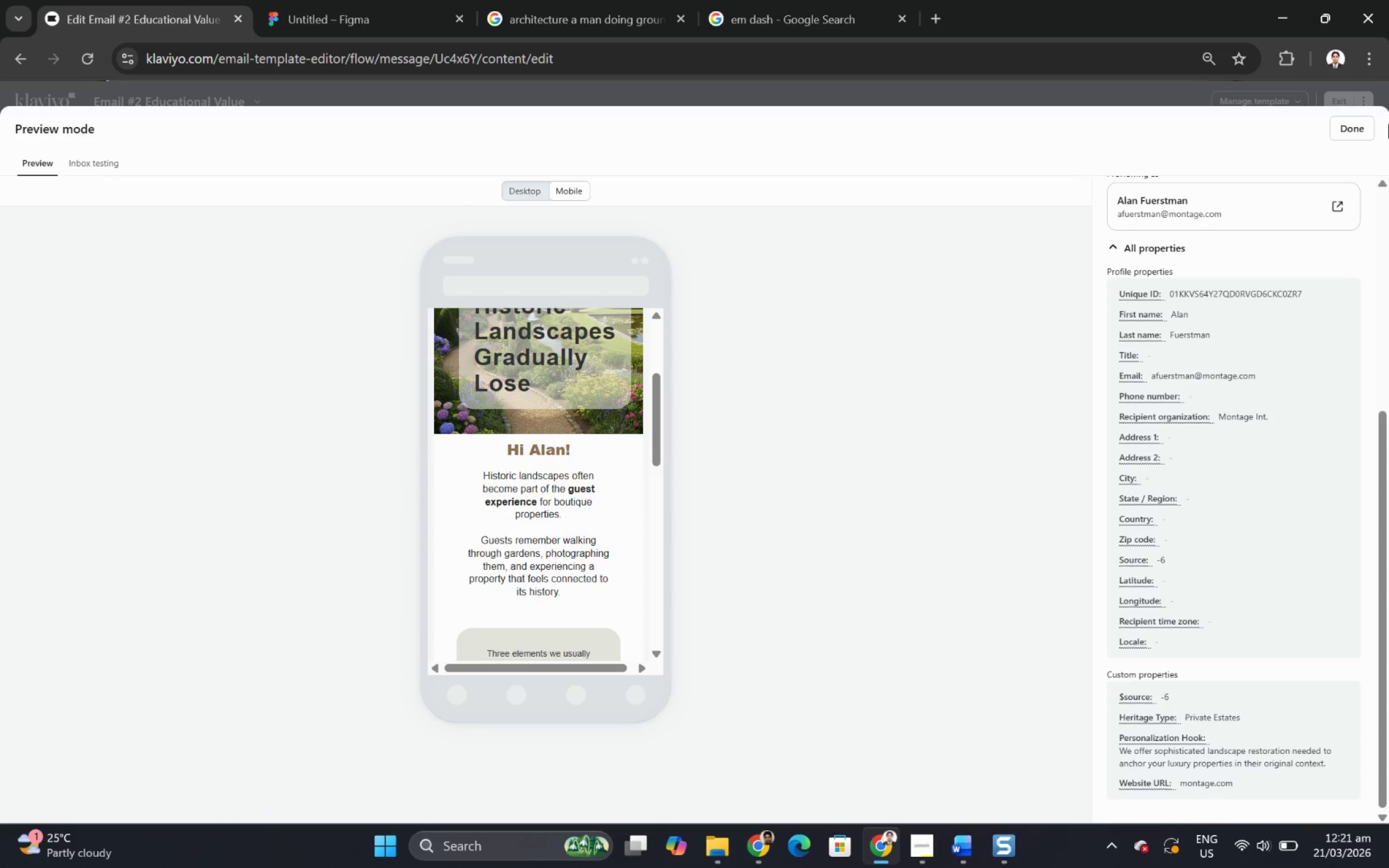 
left_click([1363, 124])
 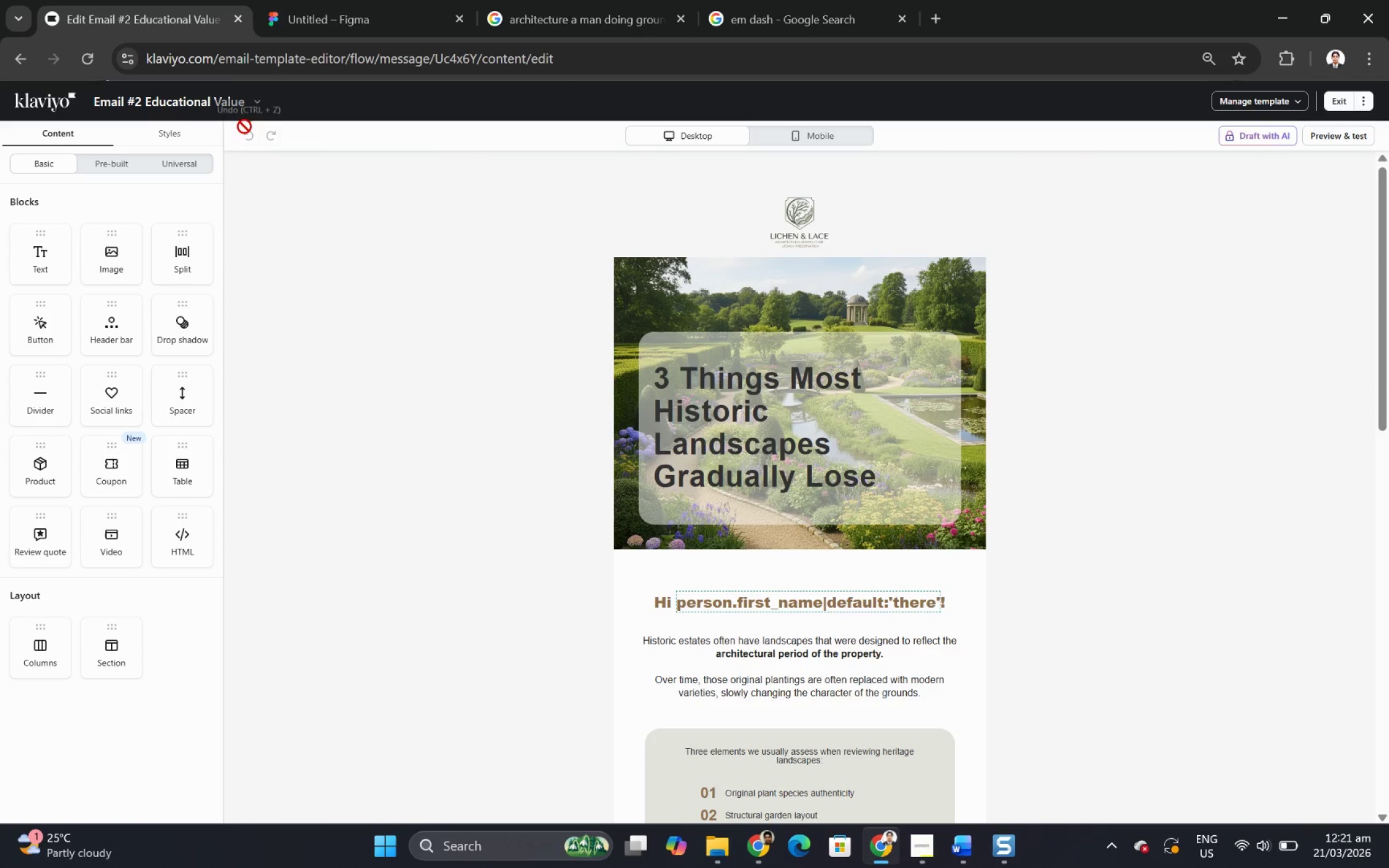 
left_click([254, 108])
 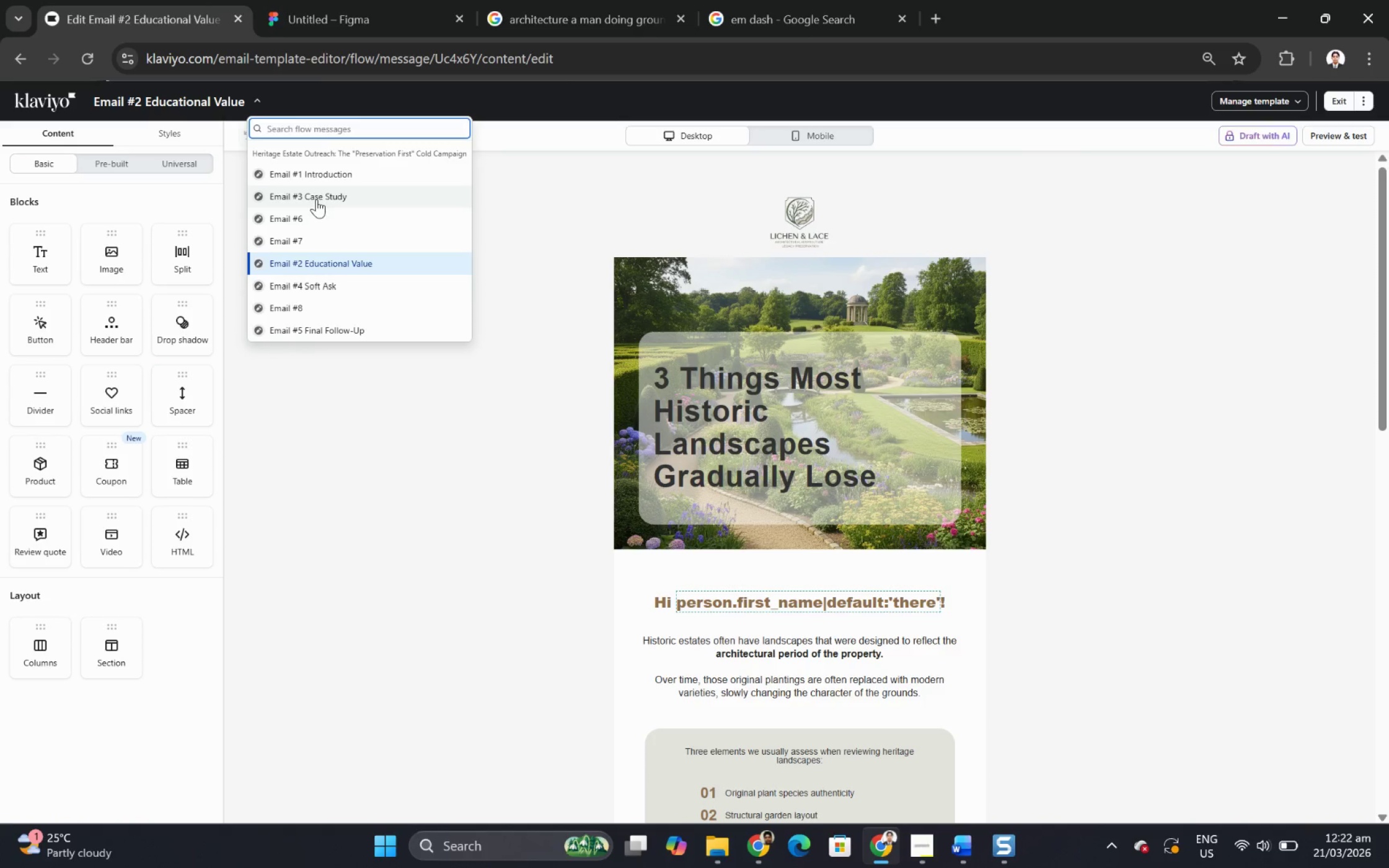 
left_click([316, 199])
 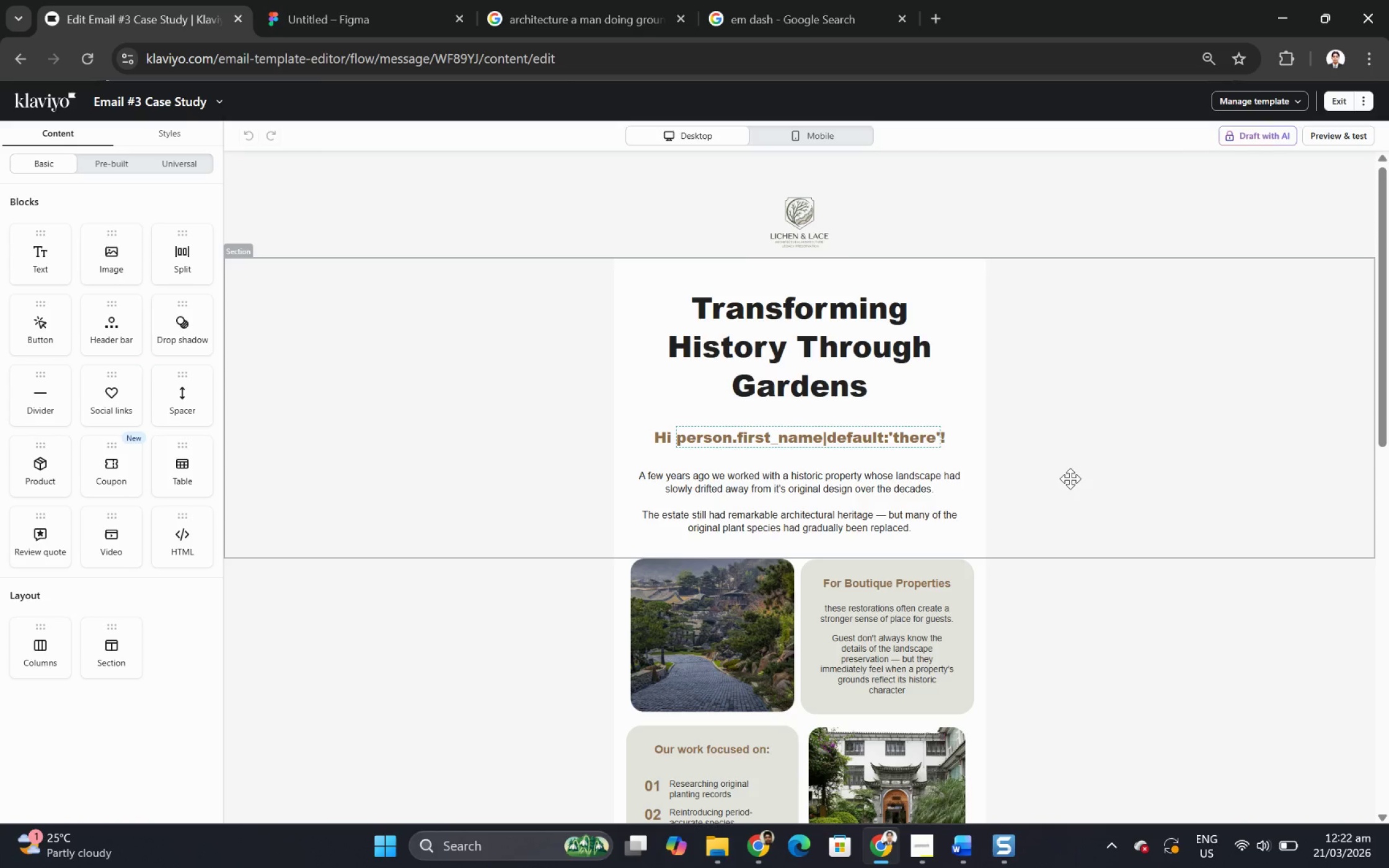 
wait(14.03)
 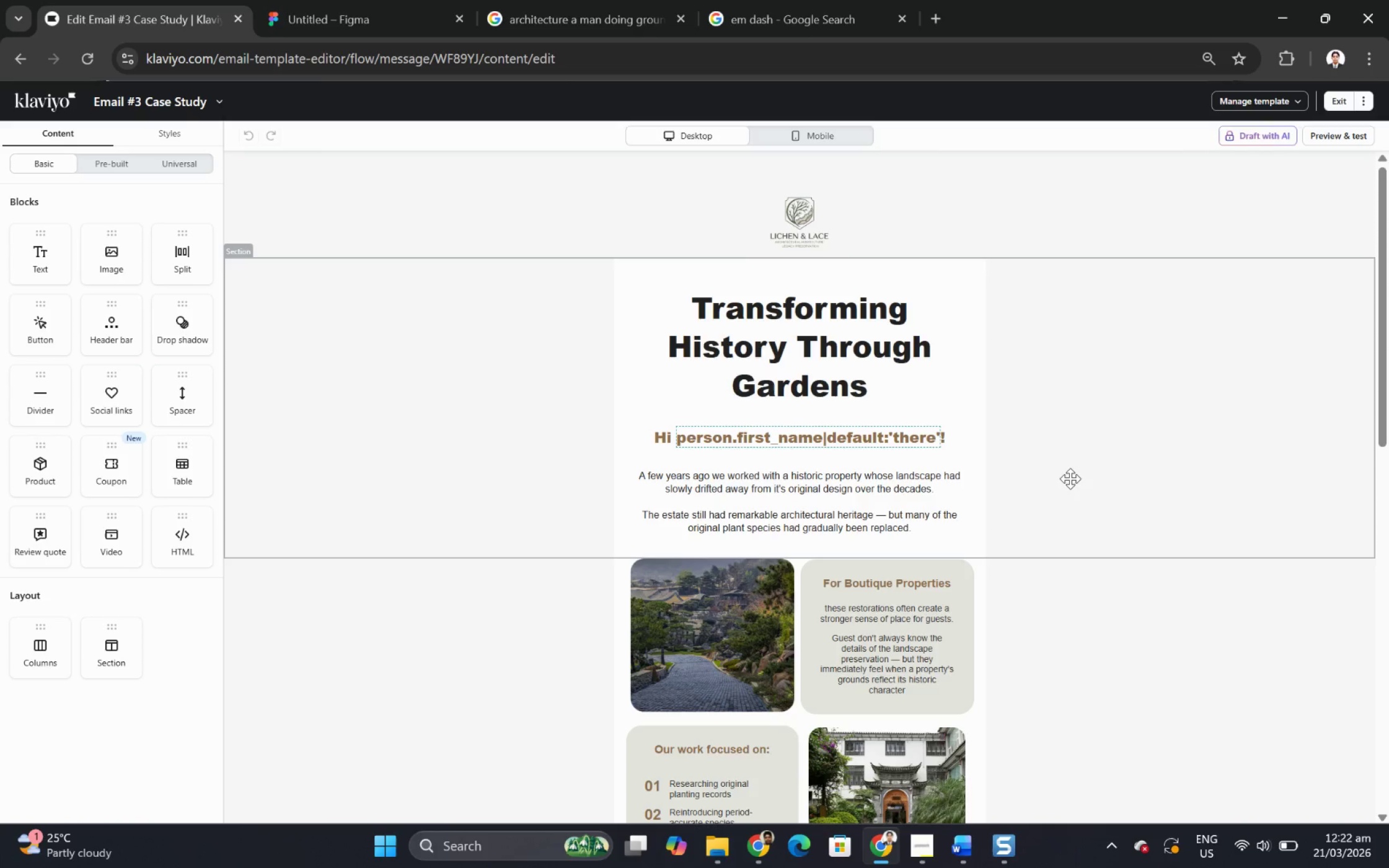 
left_click([1352, 139])
 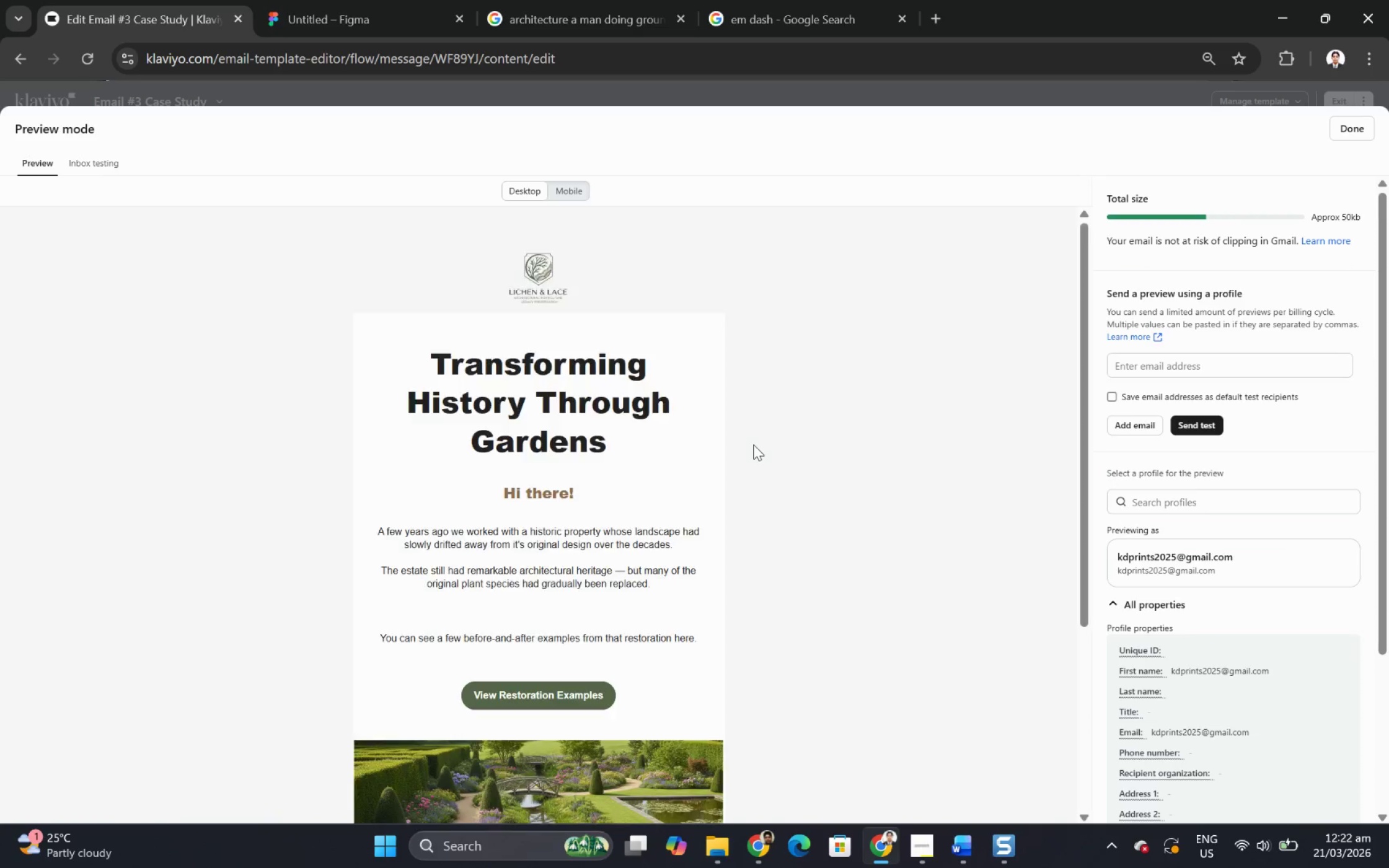 
scroll: coordinate [938, 410], scroll_direction: none, amount: 0.0
 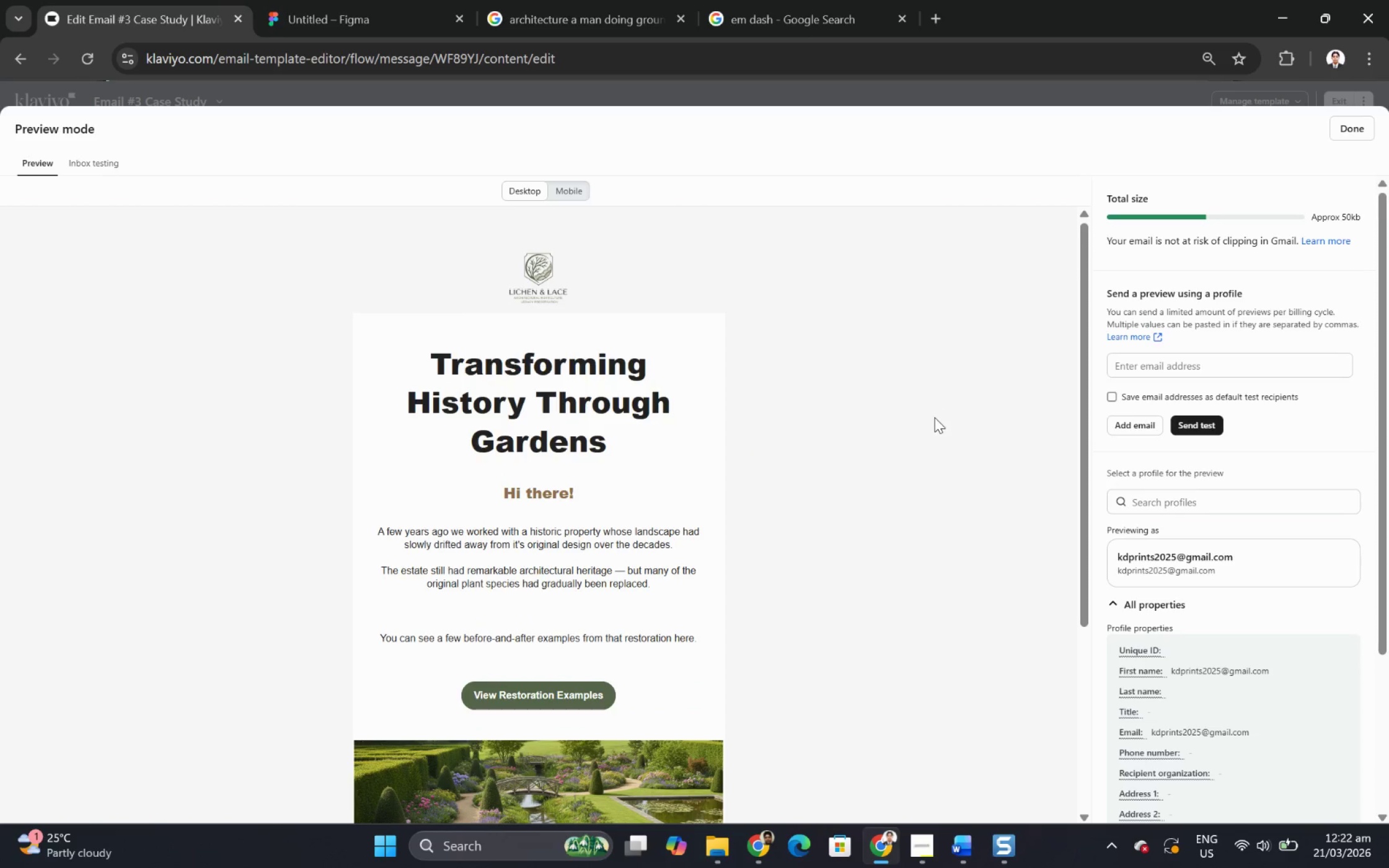 
key(F12)
 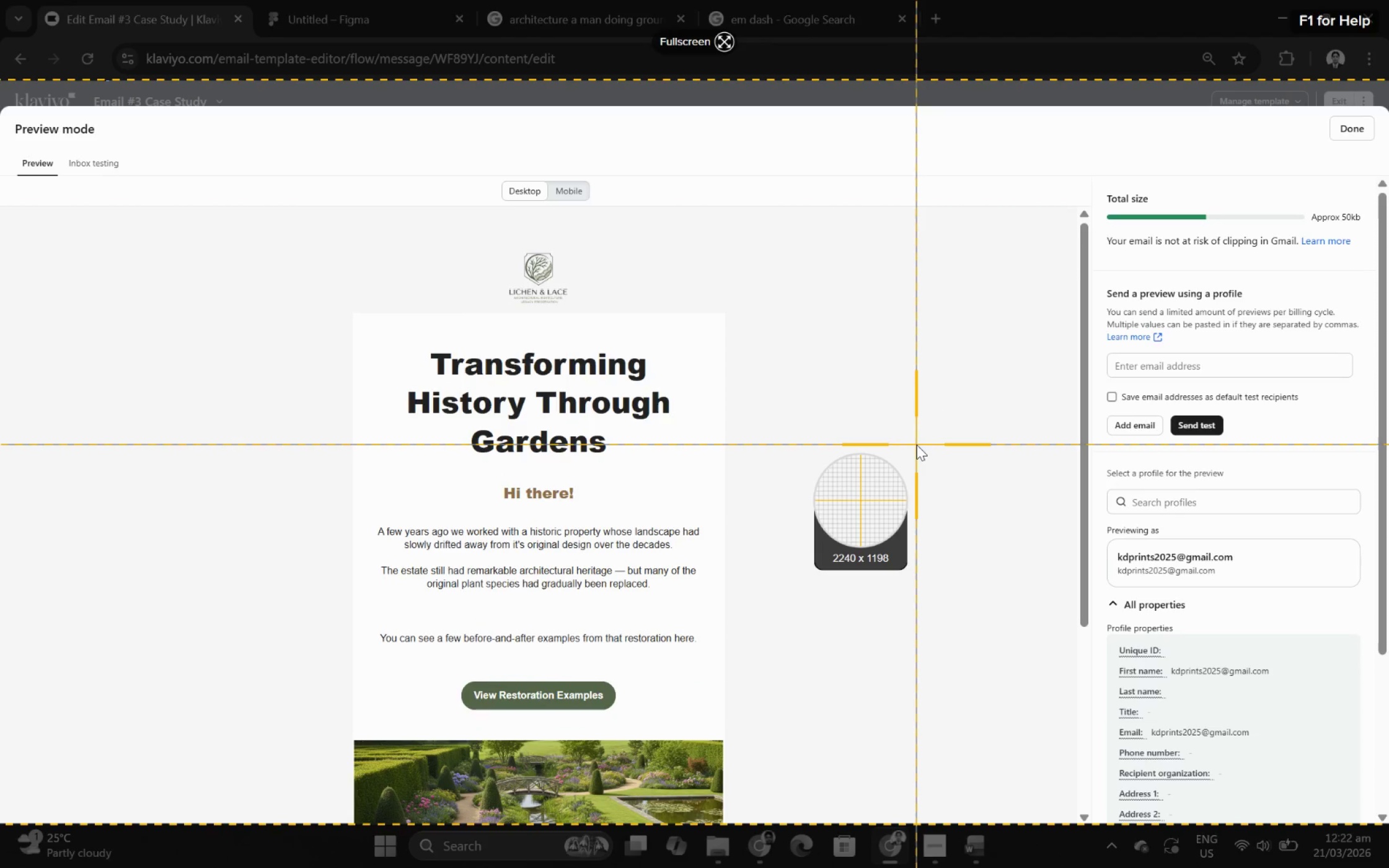 
key(Escape)
 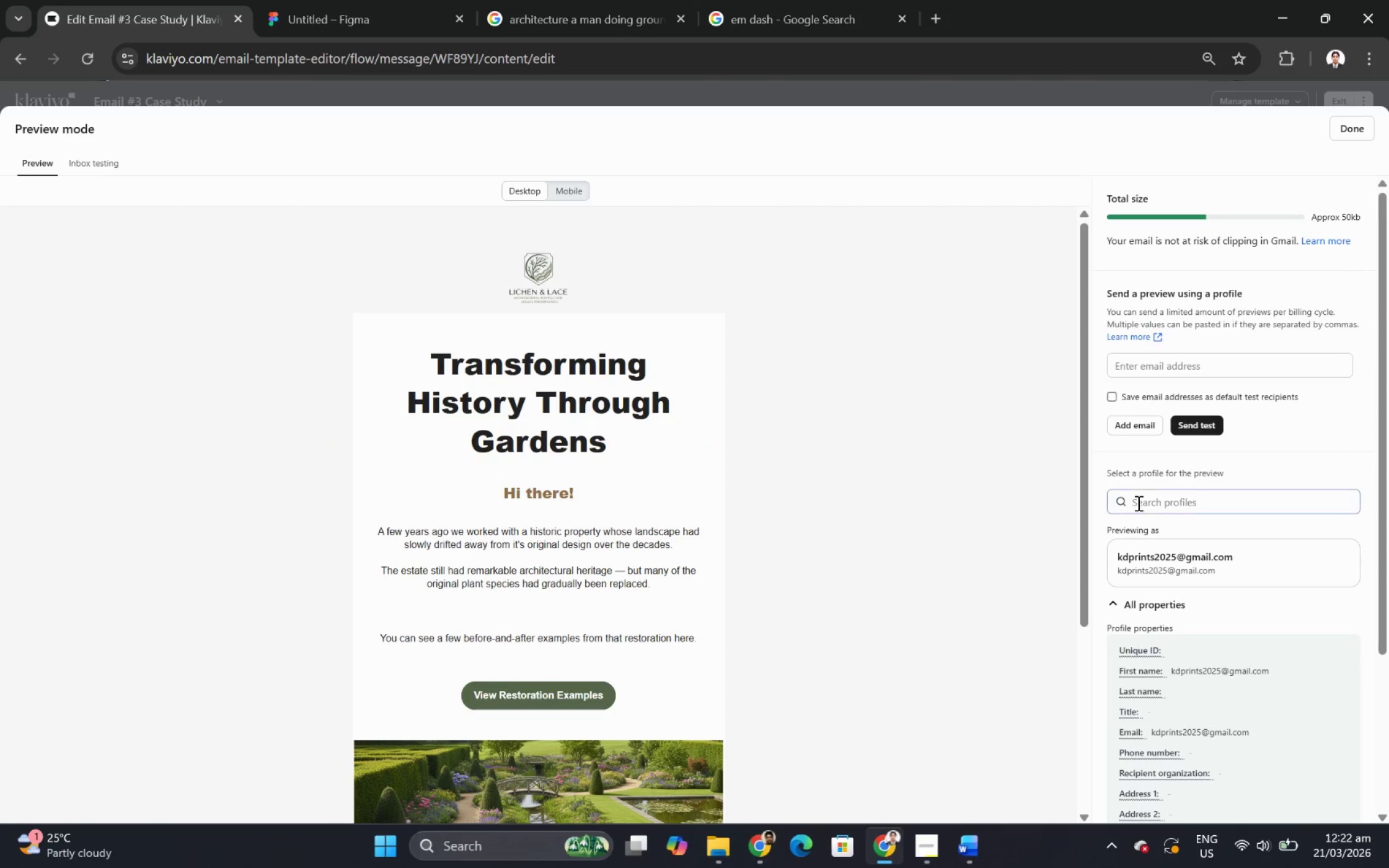 
left_click([1156, 503])
 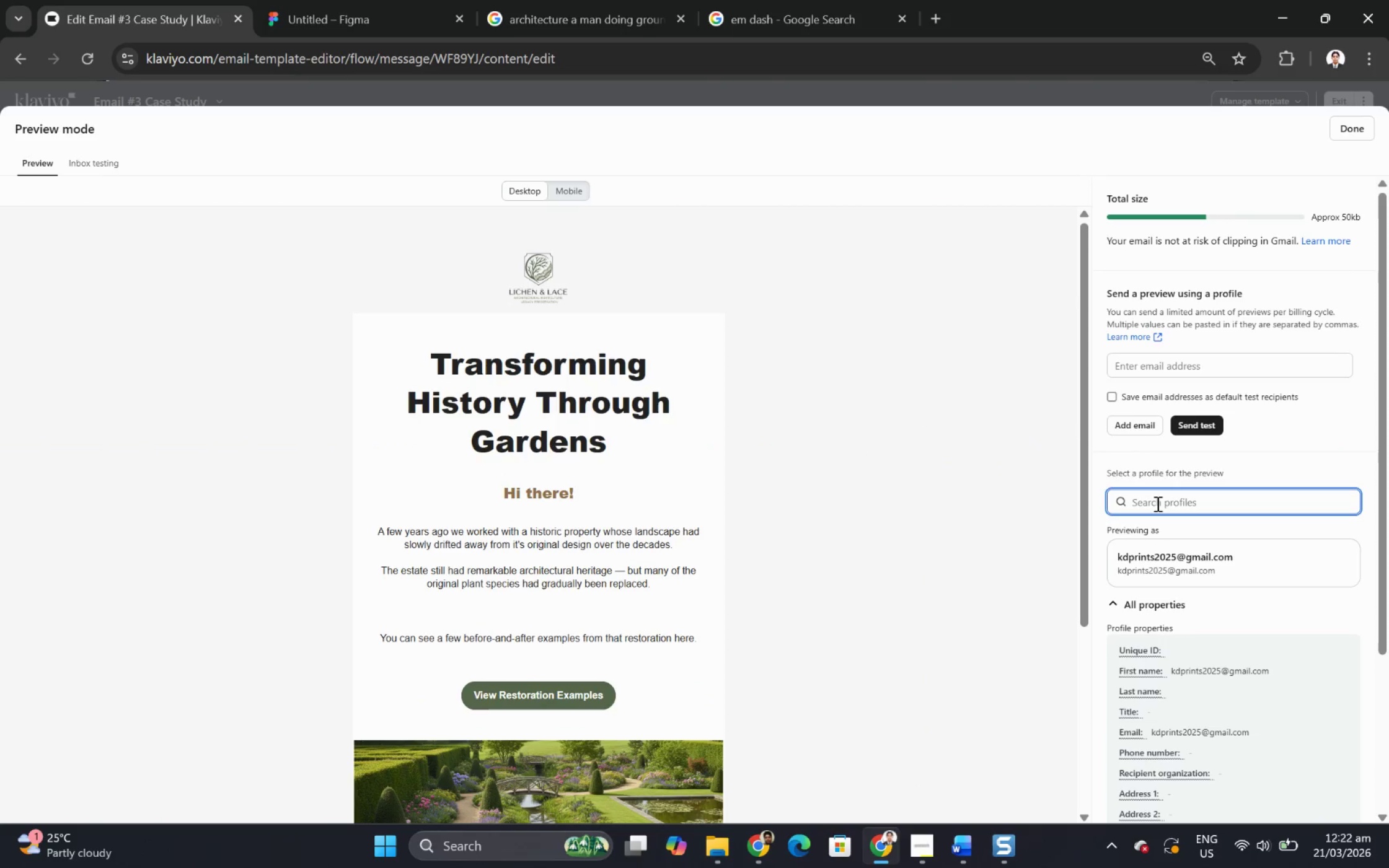 
type(SF)
 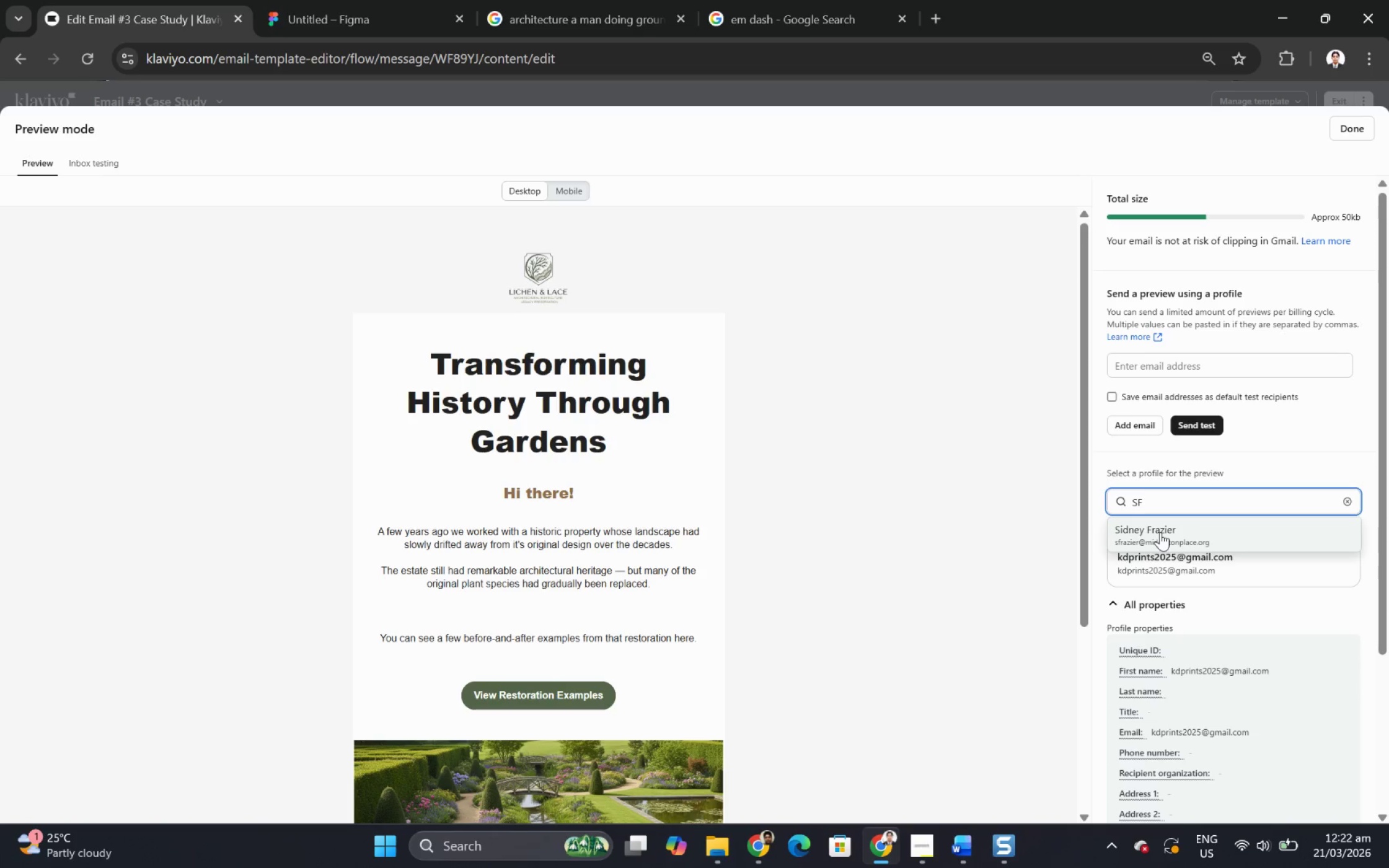 
key(Backspace)
key(Backspace)
type(AF)
 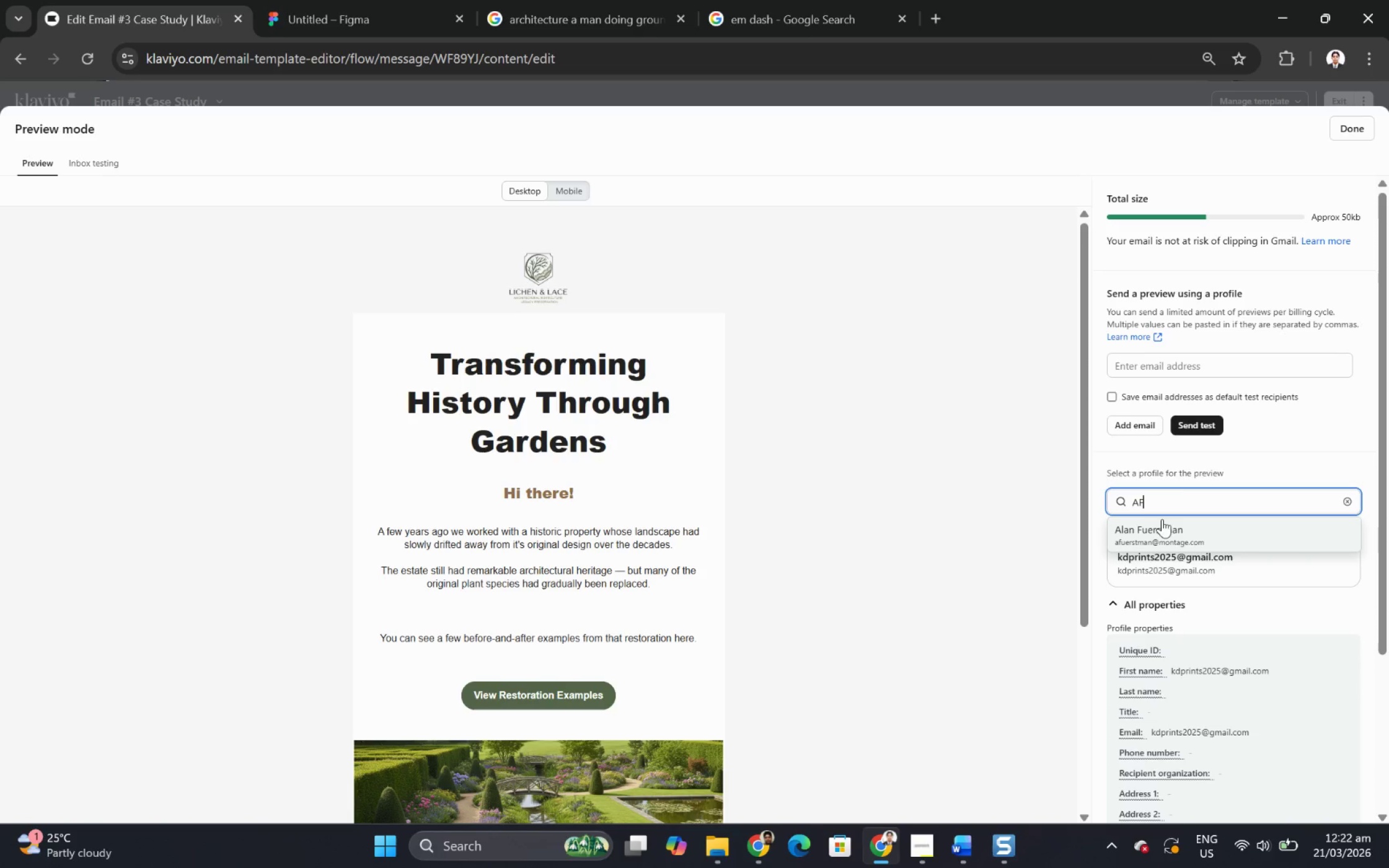 
left_click([1180, 524])
 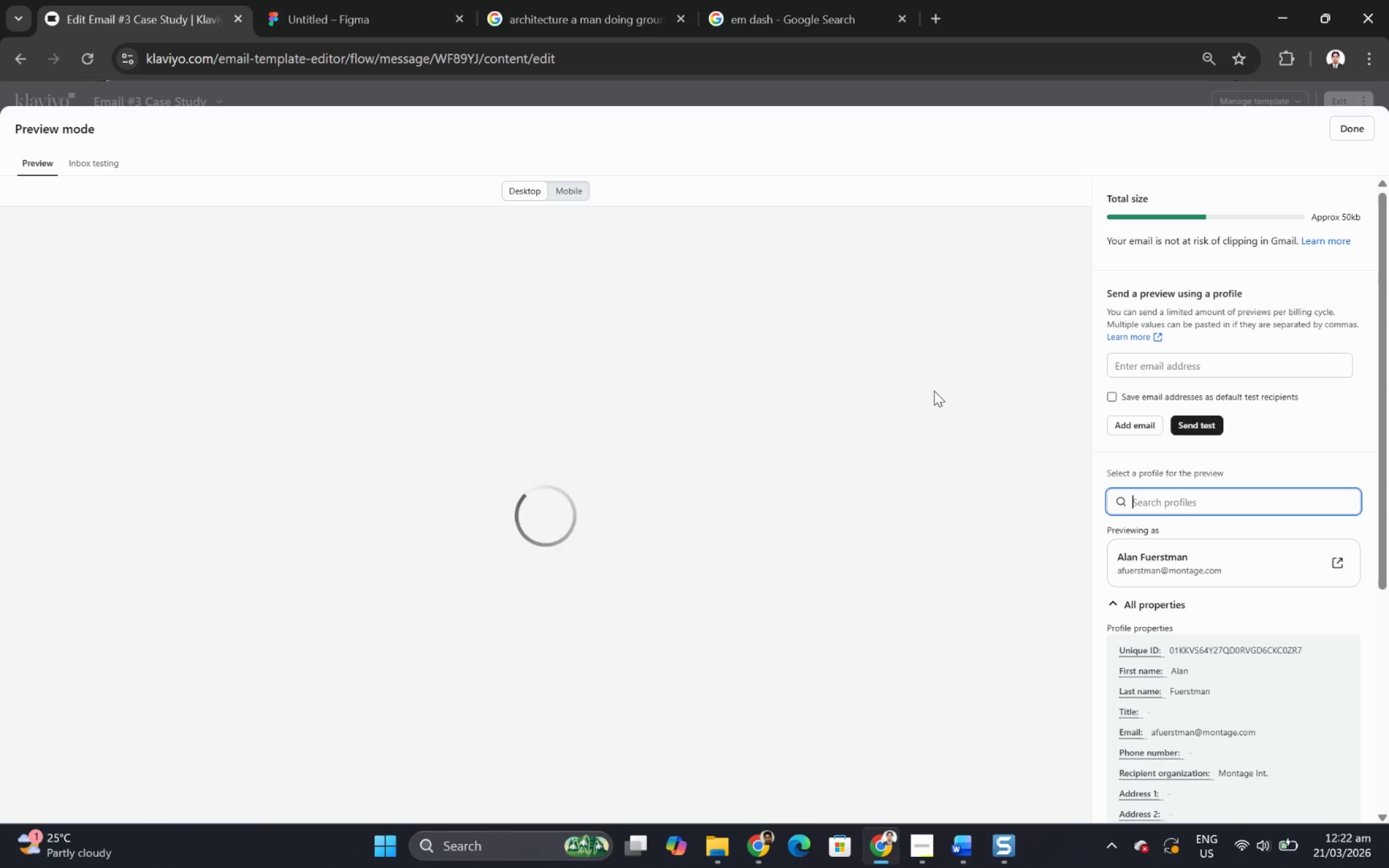 
scroll: coordinate [933, 390], scroll_direction: down, amount: 6.0
 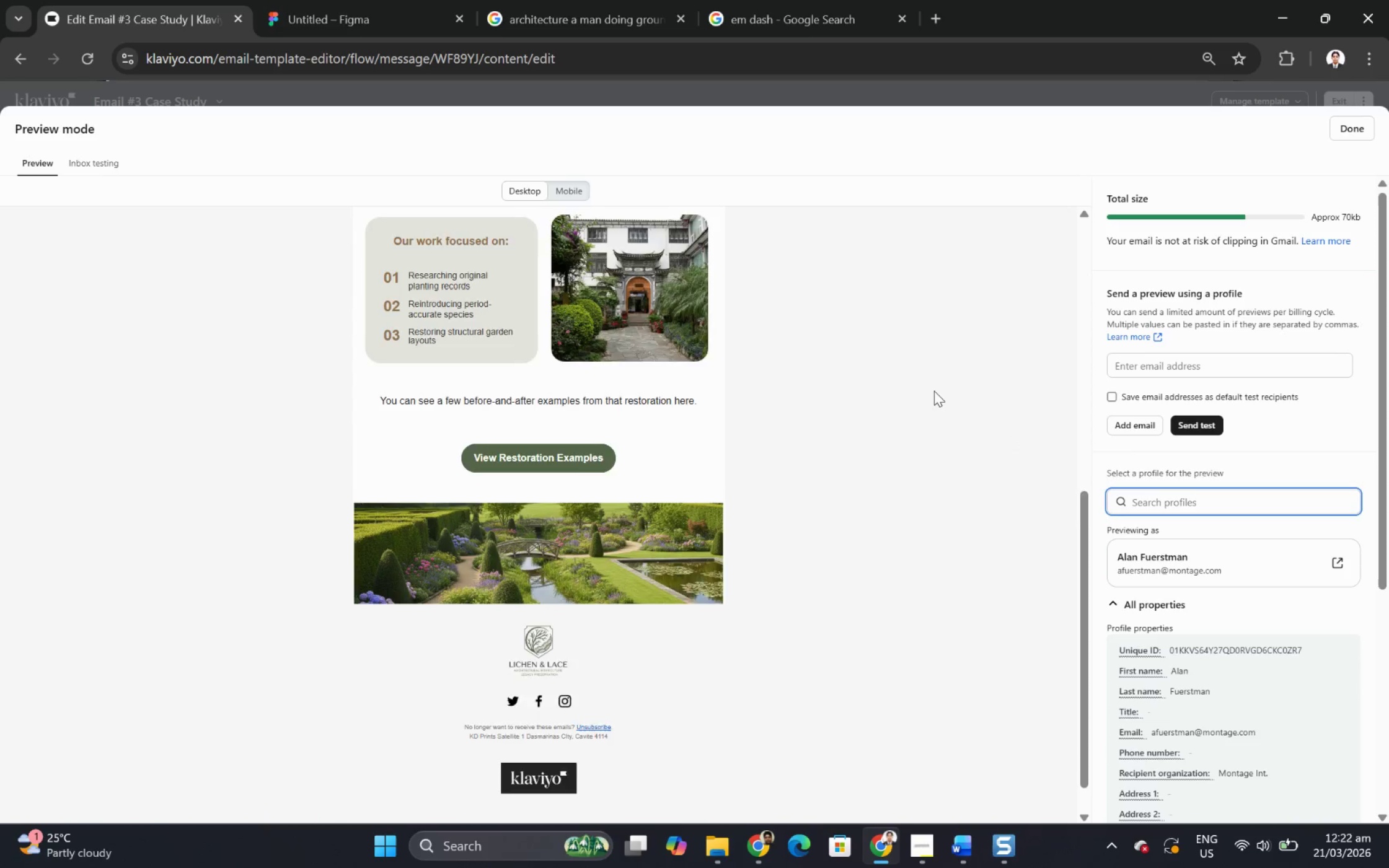 
scroll: coordinate [933, 390], scroll_direction: up, amount: 5.0
 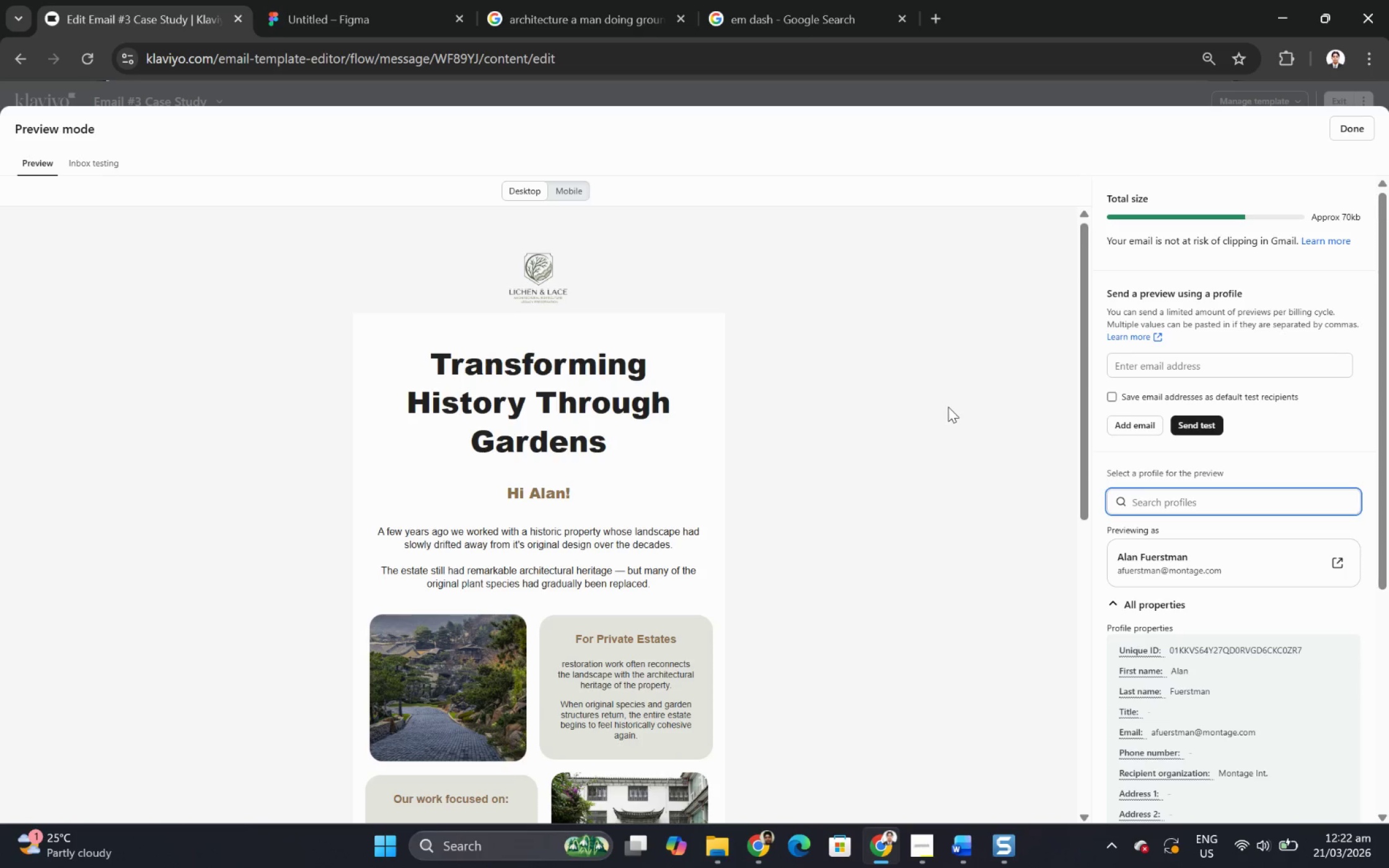 
key(F12)
 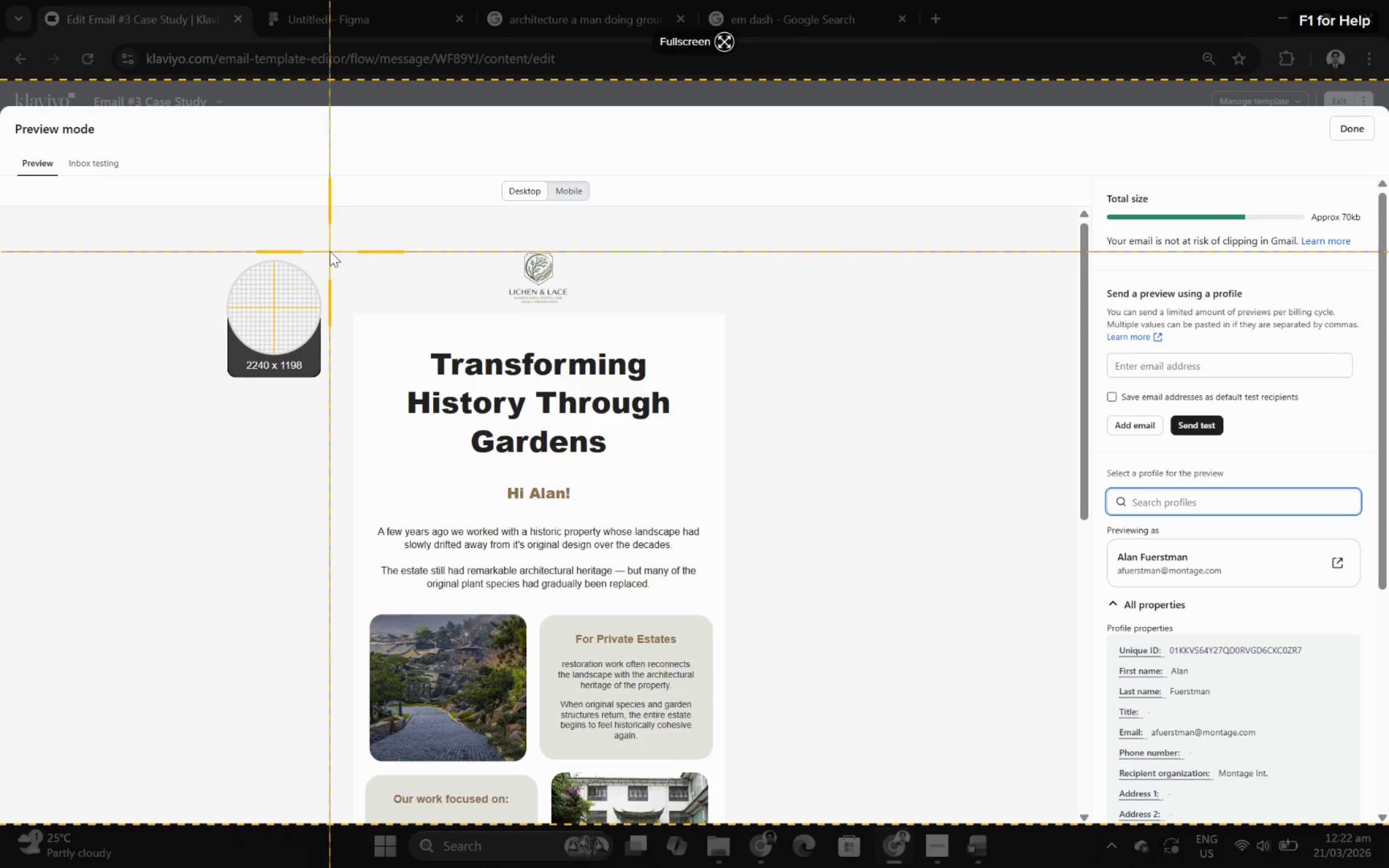 
left_click_drag(start_coordinate=[328, 238], to_coordinate=[746, 768])
 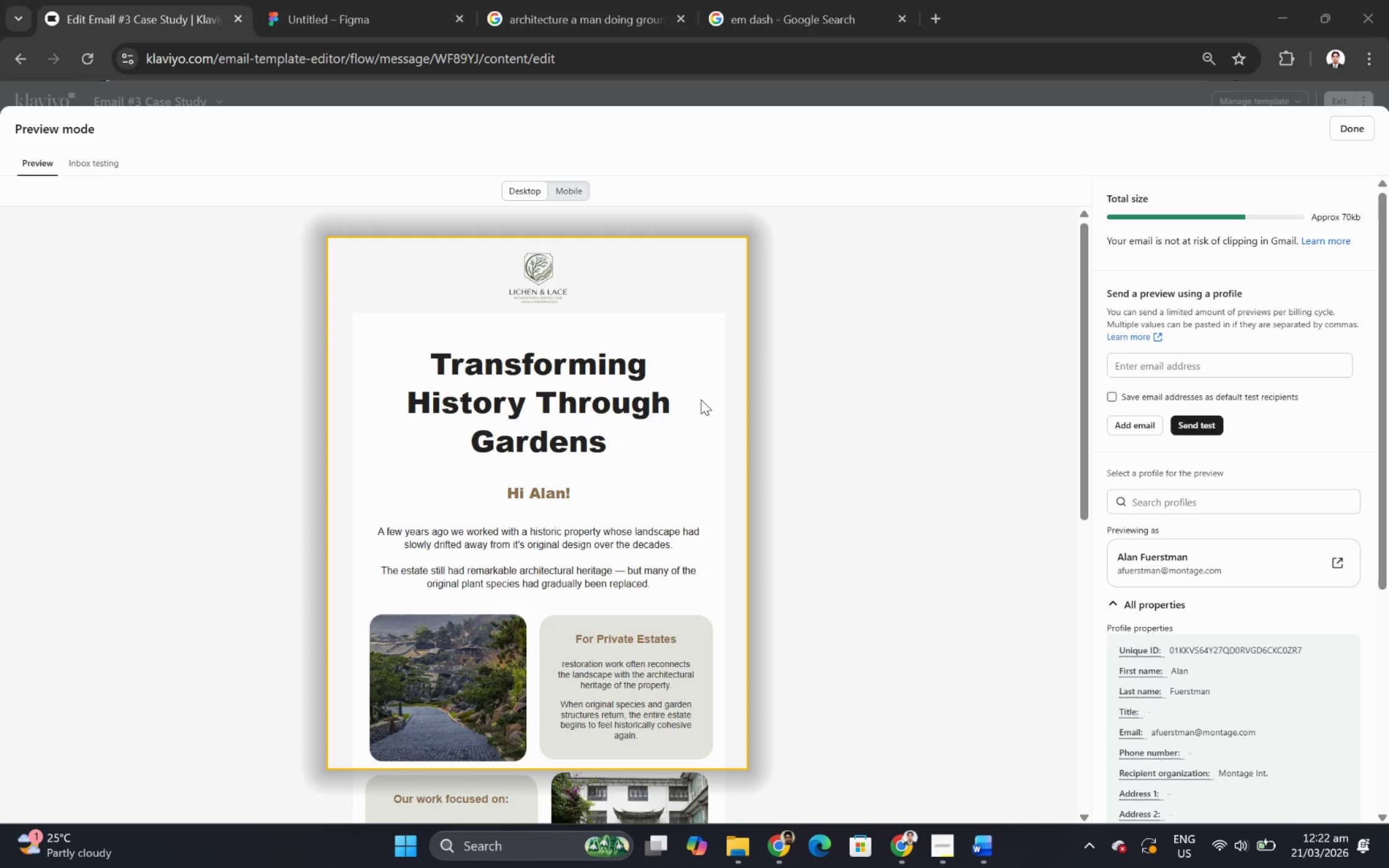 
wait(6.55)
 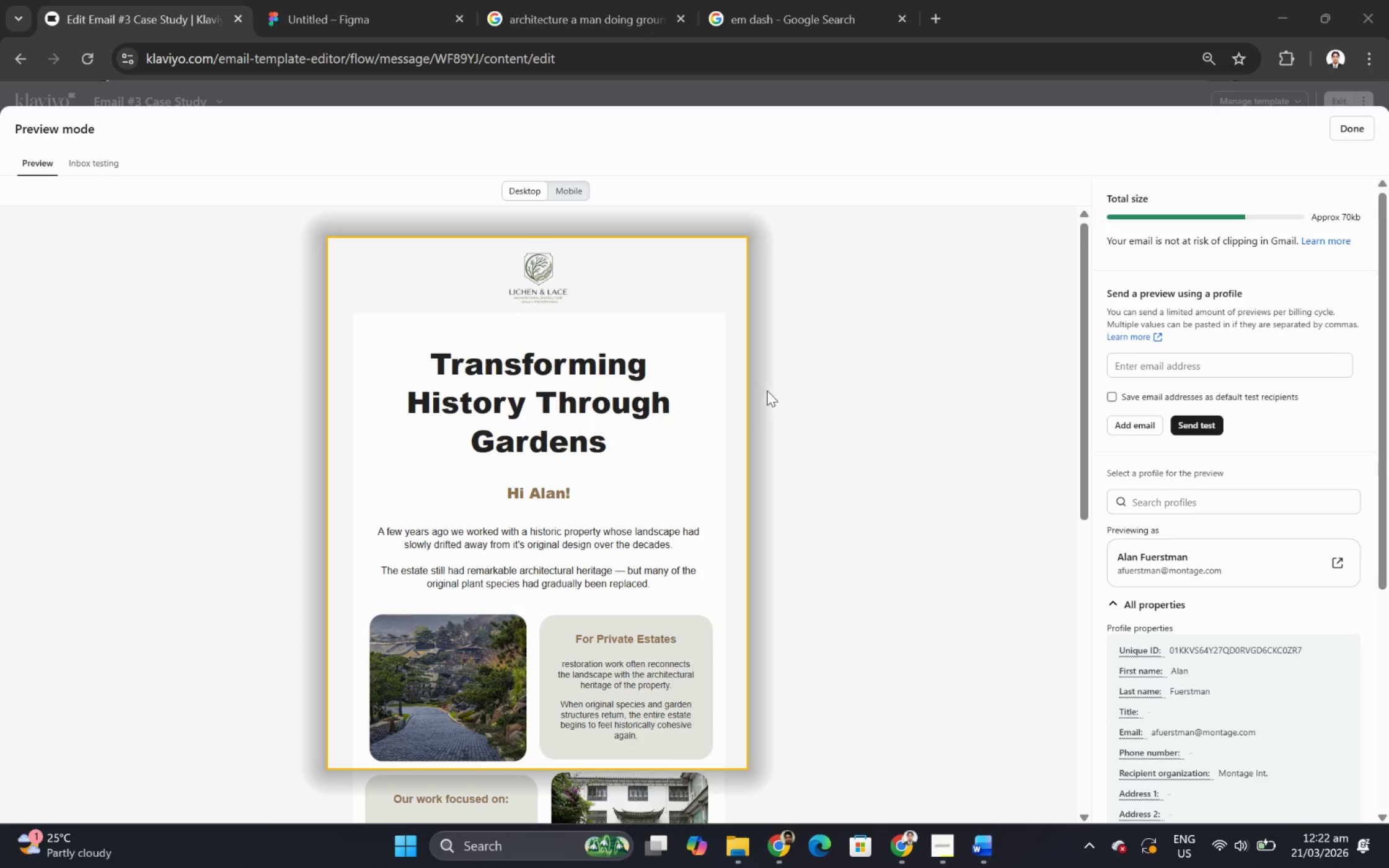 
scroll: coordinate [762, 479], scroll_direction: down, amount: 2.0
 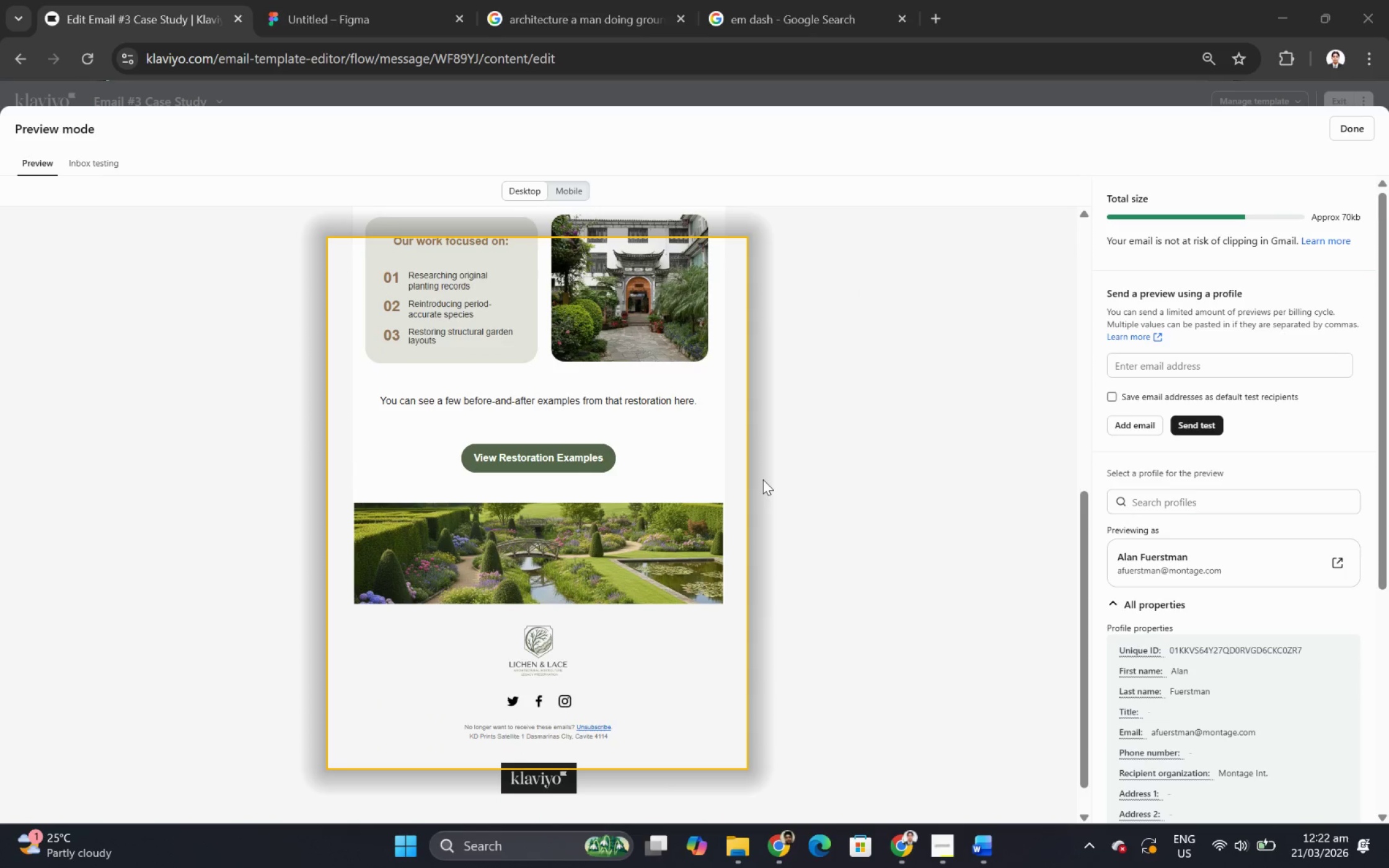 
left_click([304, 195])
 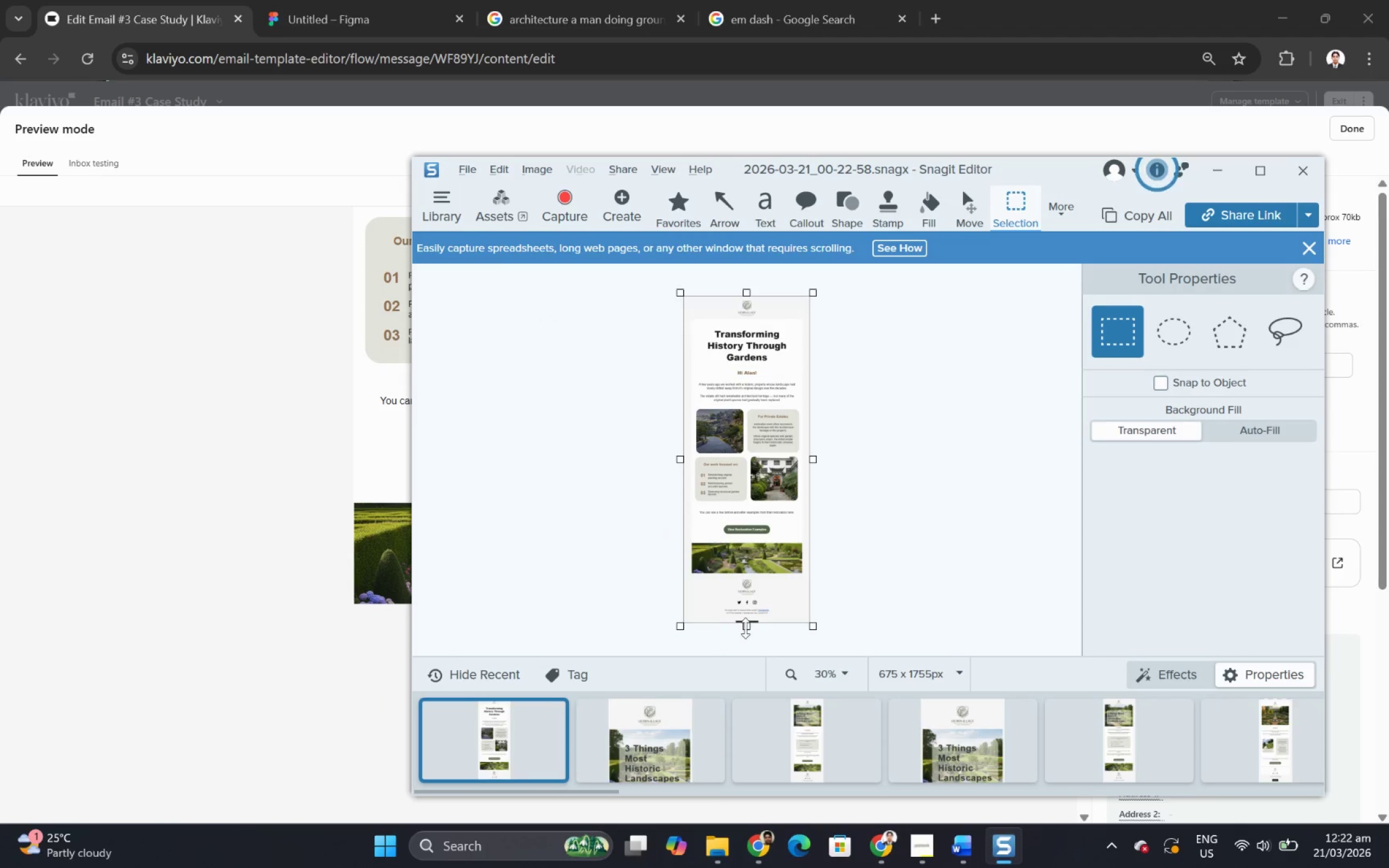 
left_click_drag(start_coordinate=[747, 626], to_coordinate=[747, 621])
 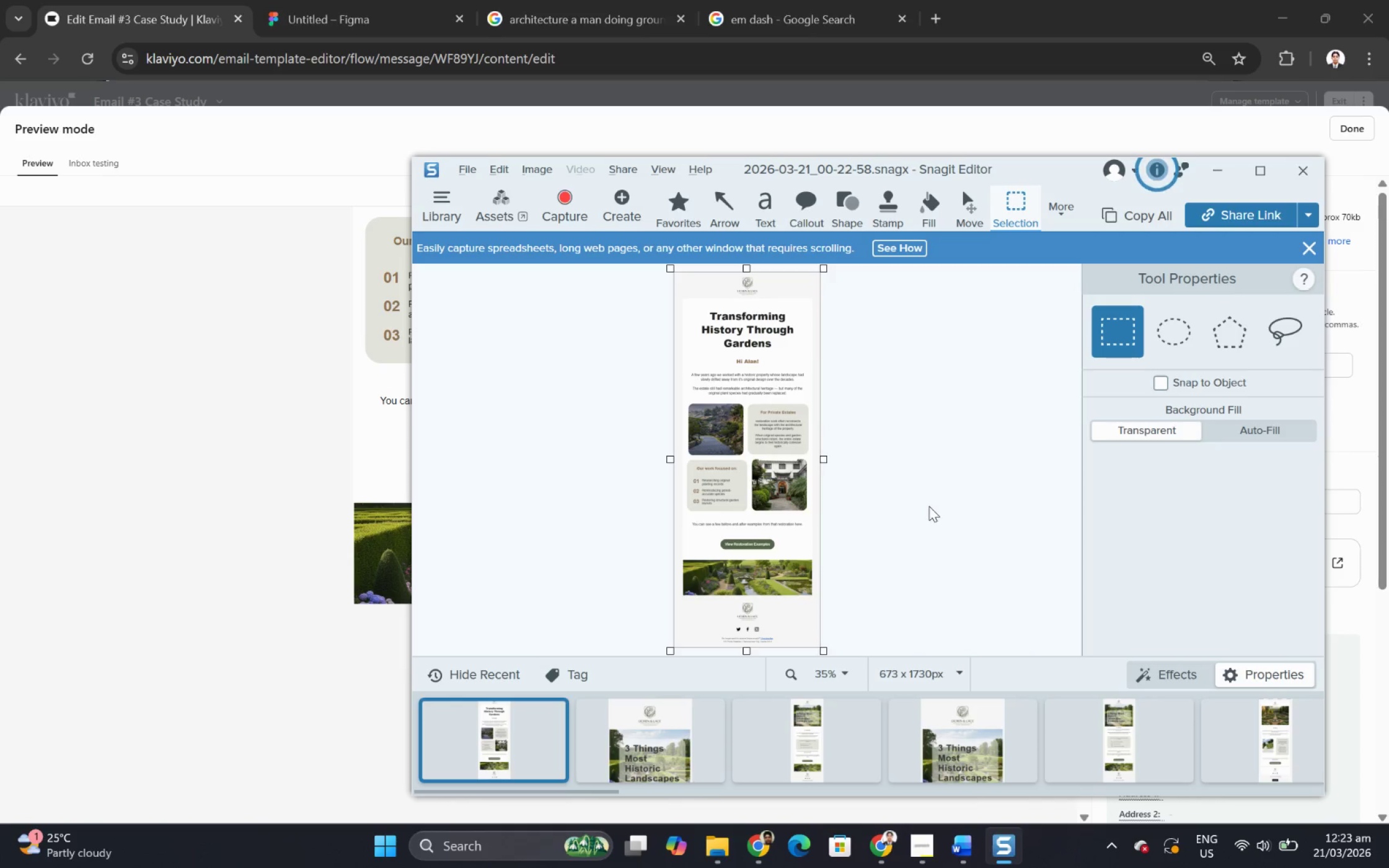 
key(Control+C)
 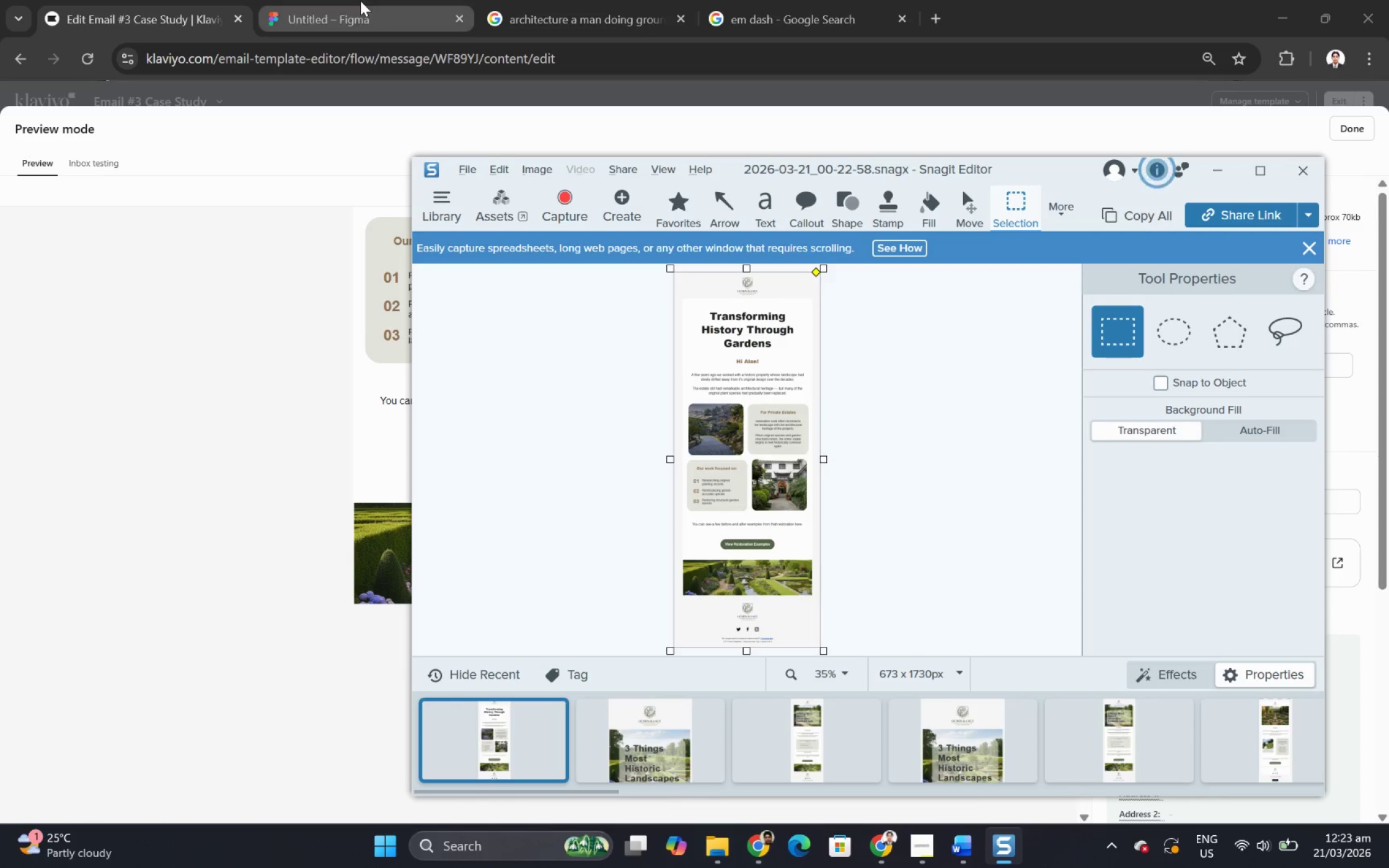 
left_click([360, 1])
 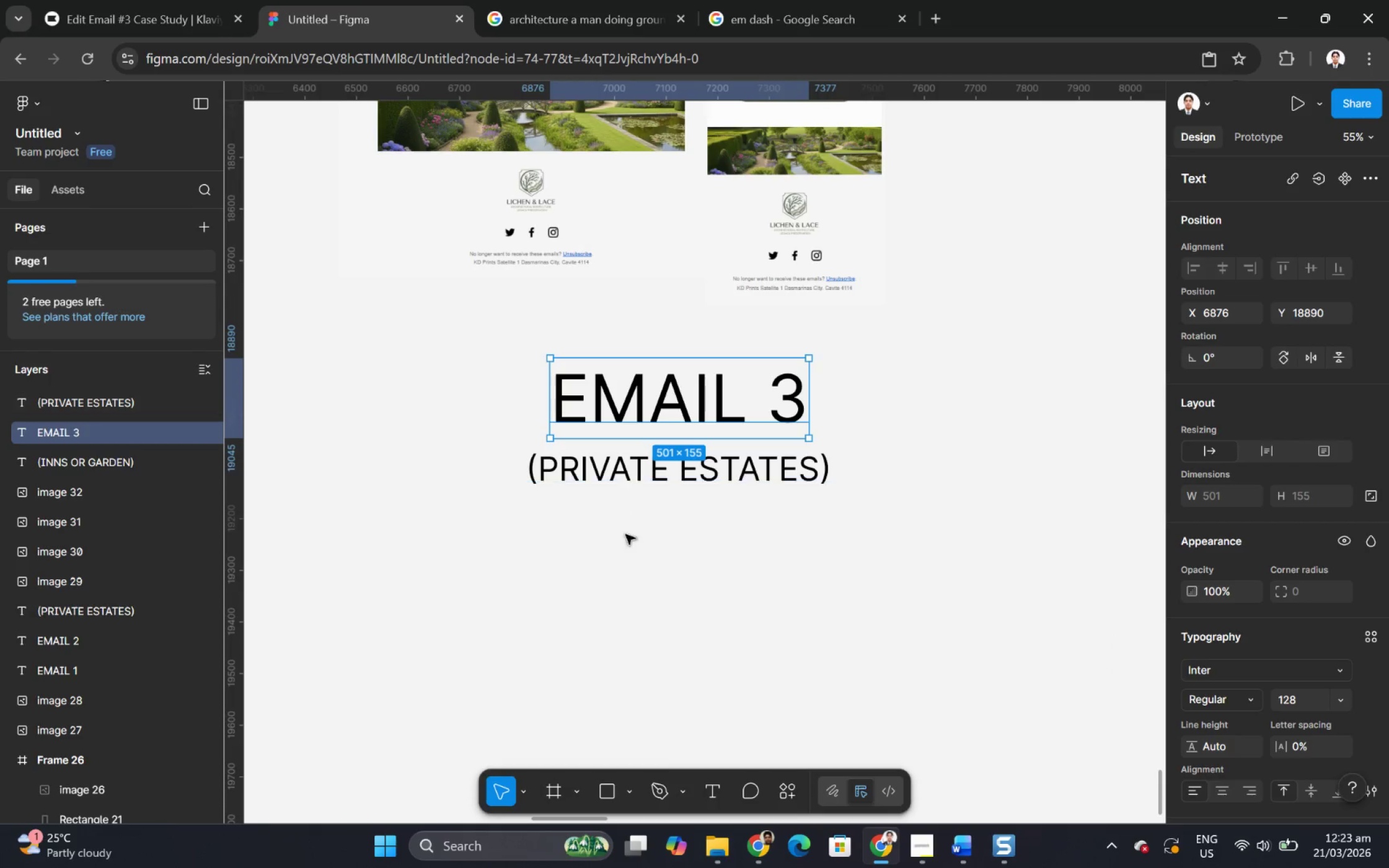 
left_click([630, 548])
 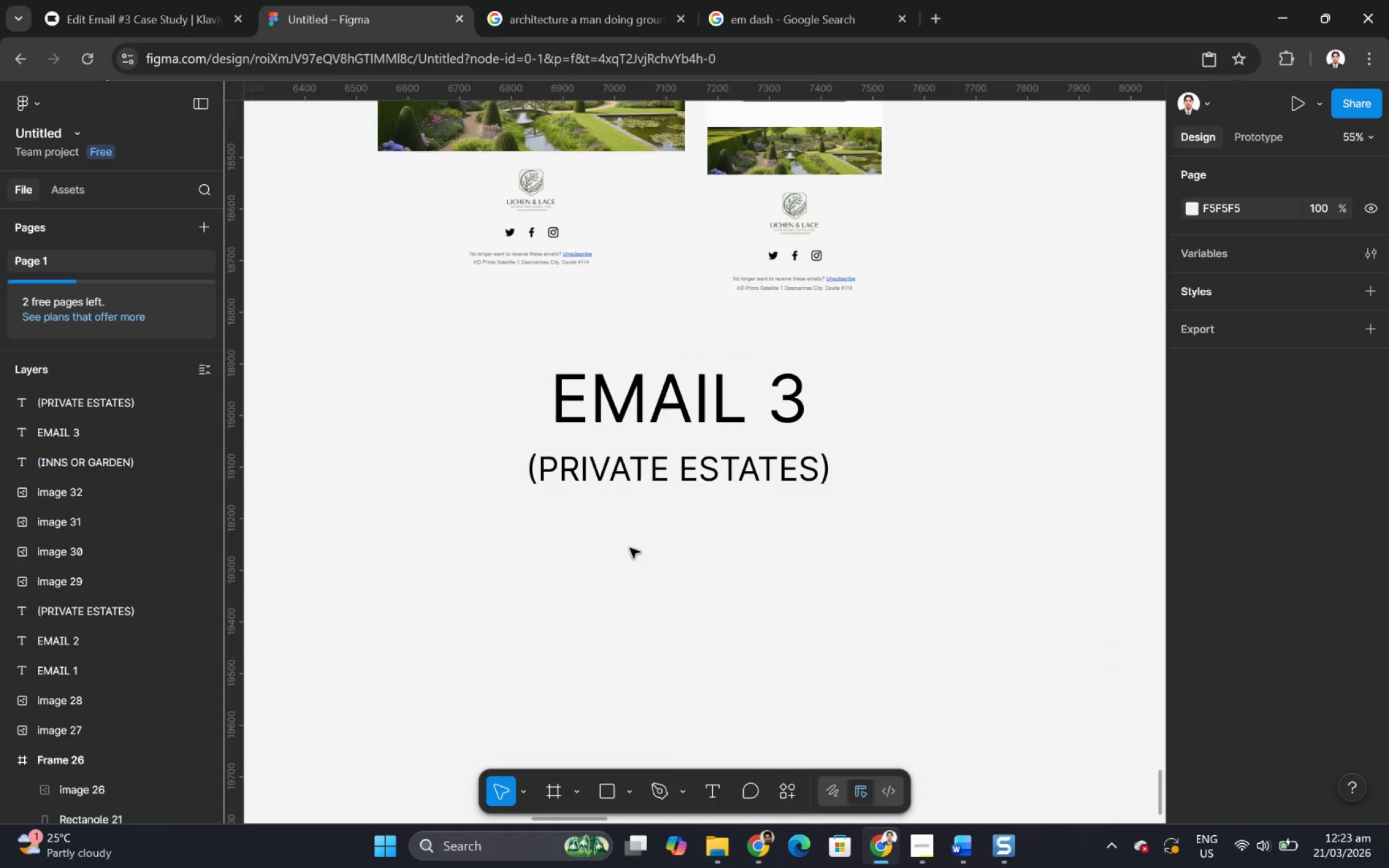 
key(Control+V)
 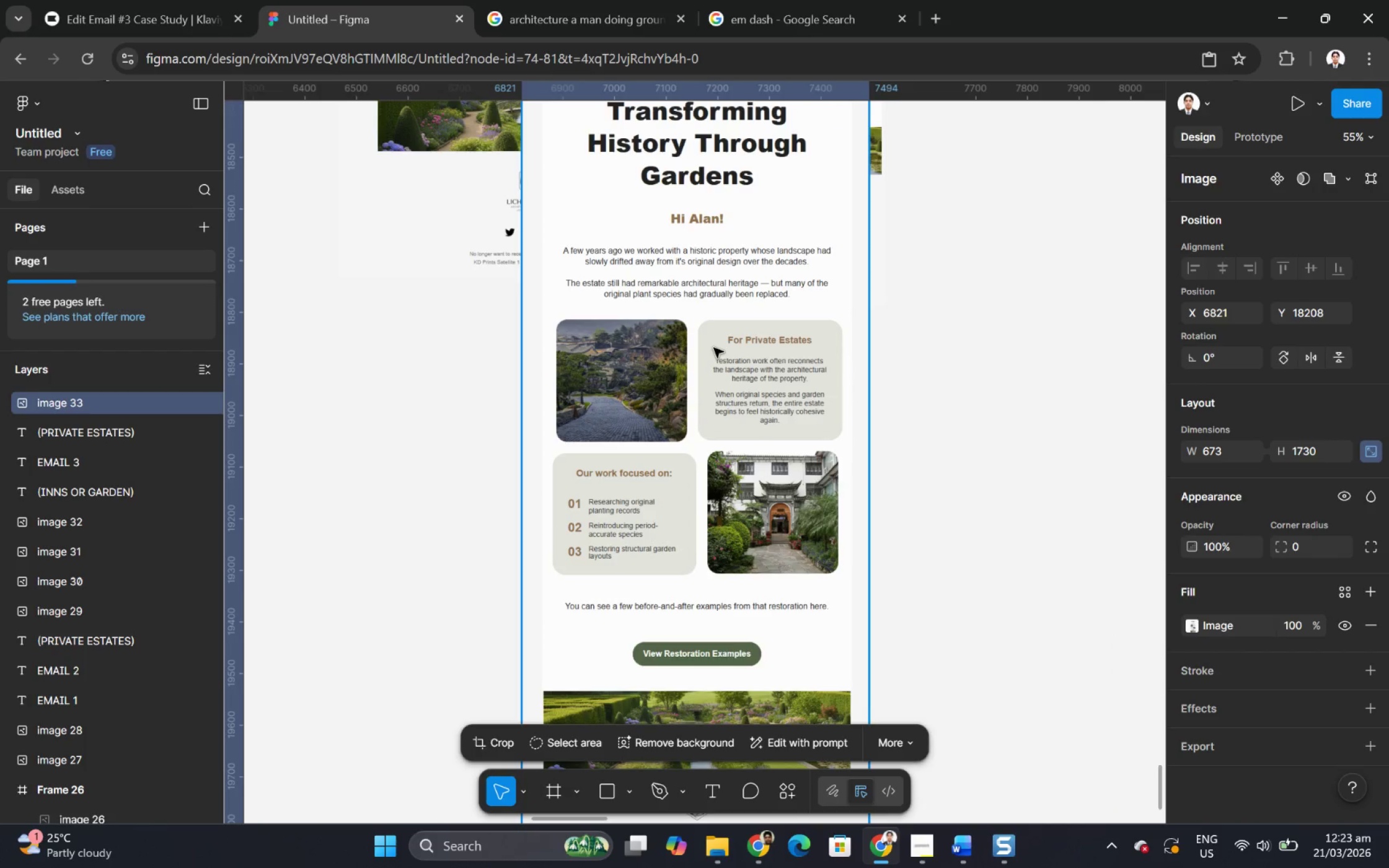 
left_click_drag(start_coordinate=[718, 279], to_coordinate=[646, 599])
 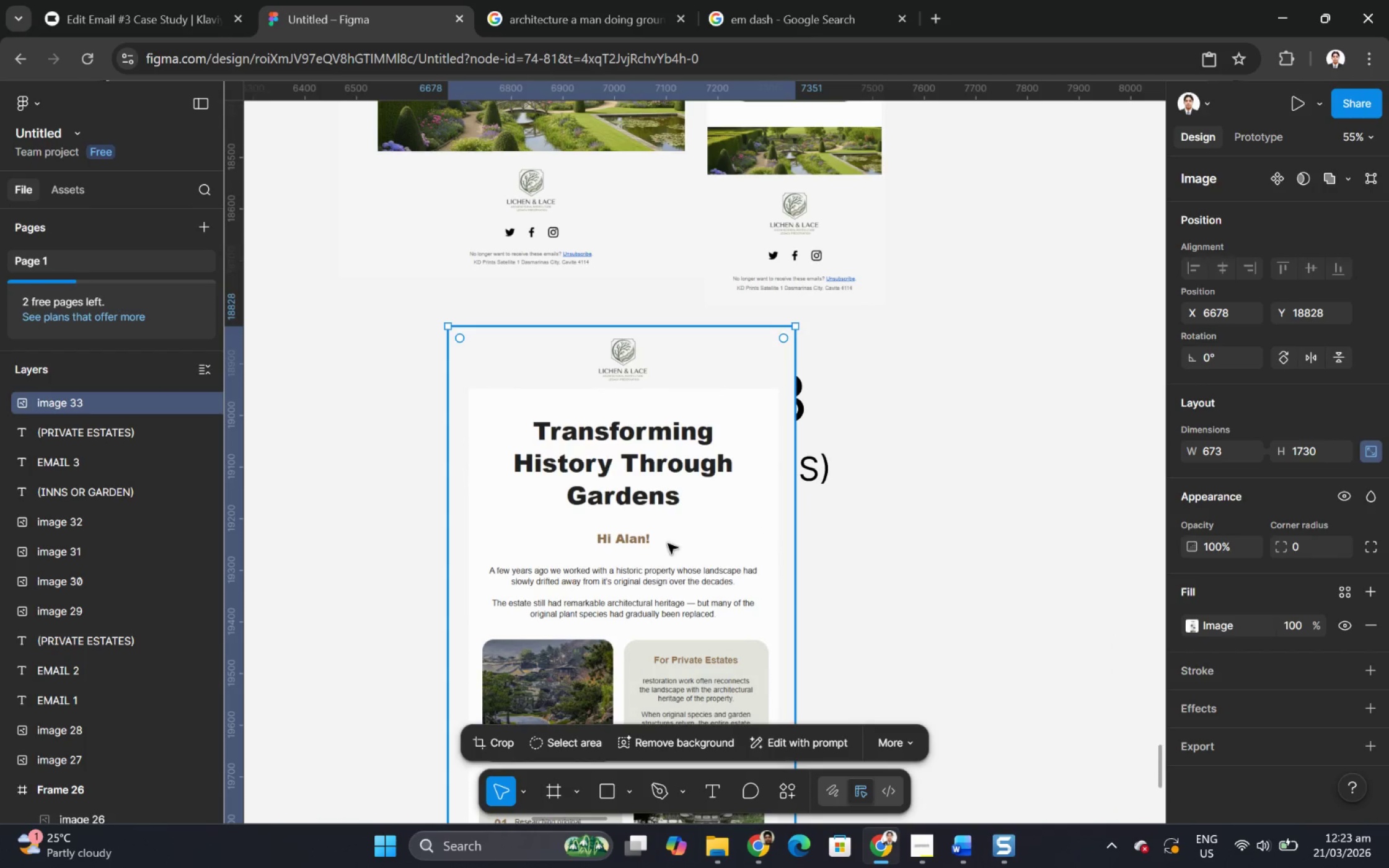 
hold_key(key=ControlLeft, duration=0.45)
scroll: coordinate [671, 510], scroll_direction: down, amount: 5.0
 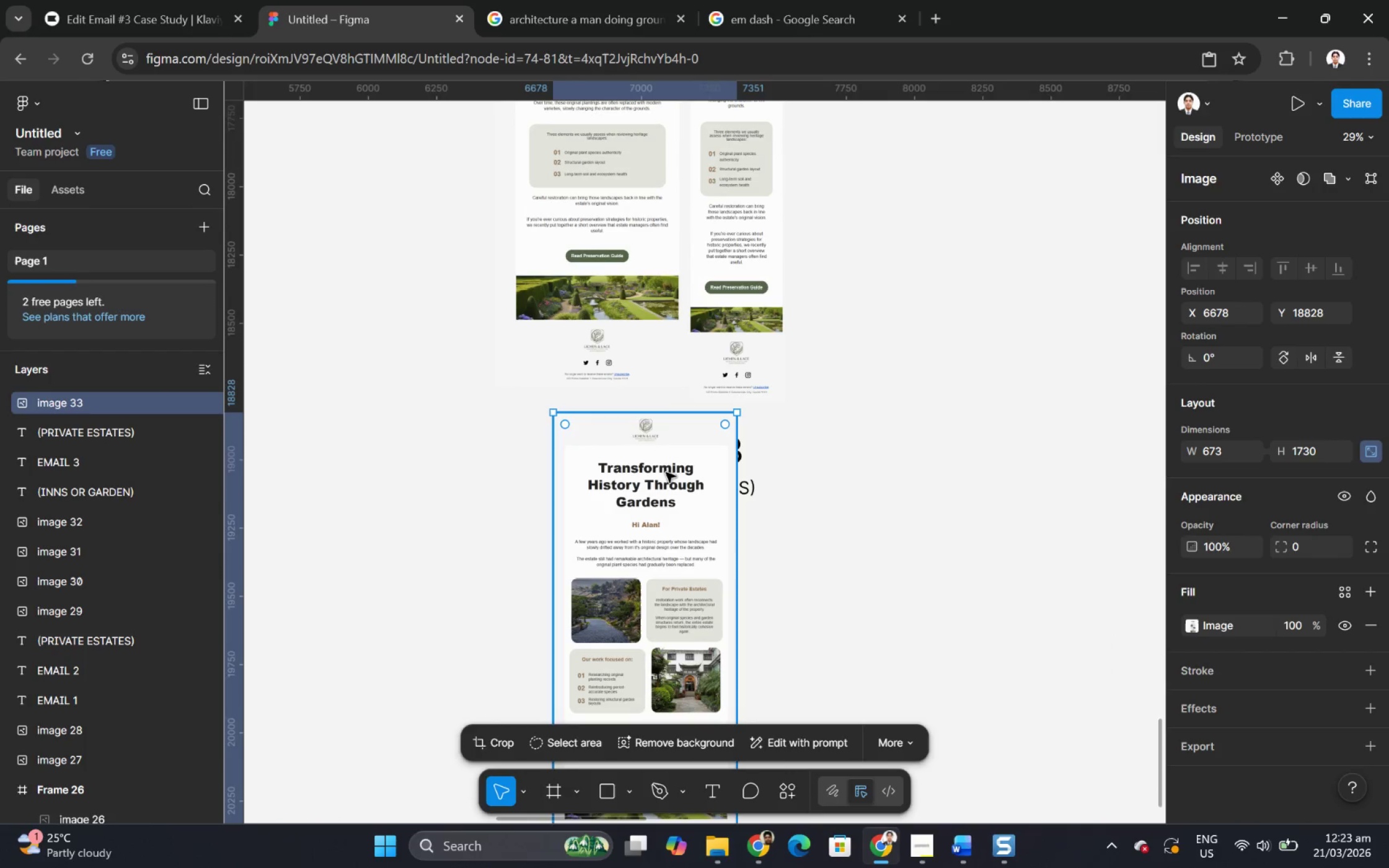 
left_click_drag(start_coordinate=[665, 467], to_coordinate=[624, 559])
 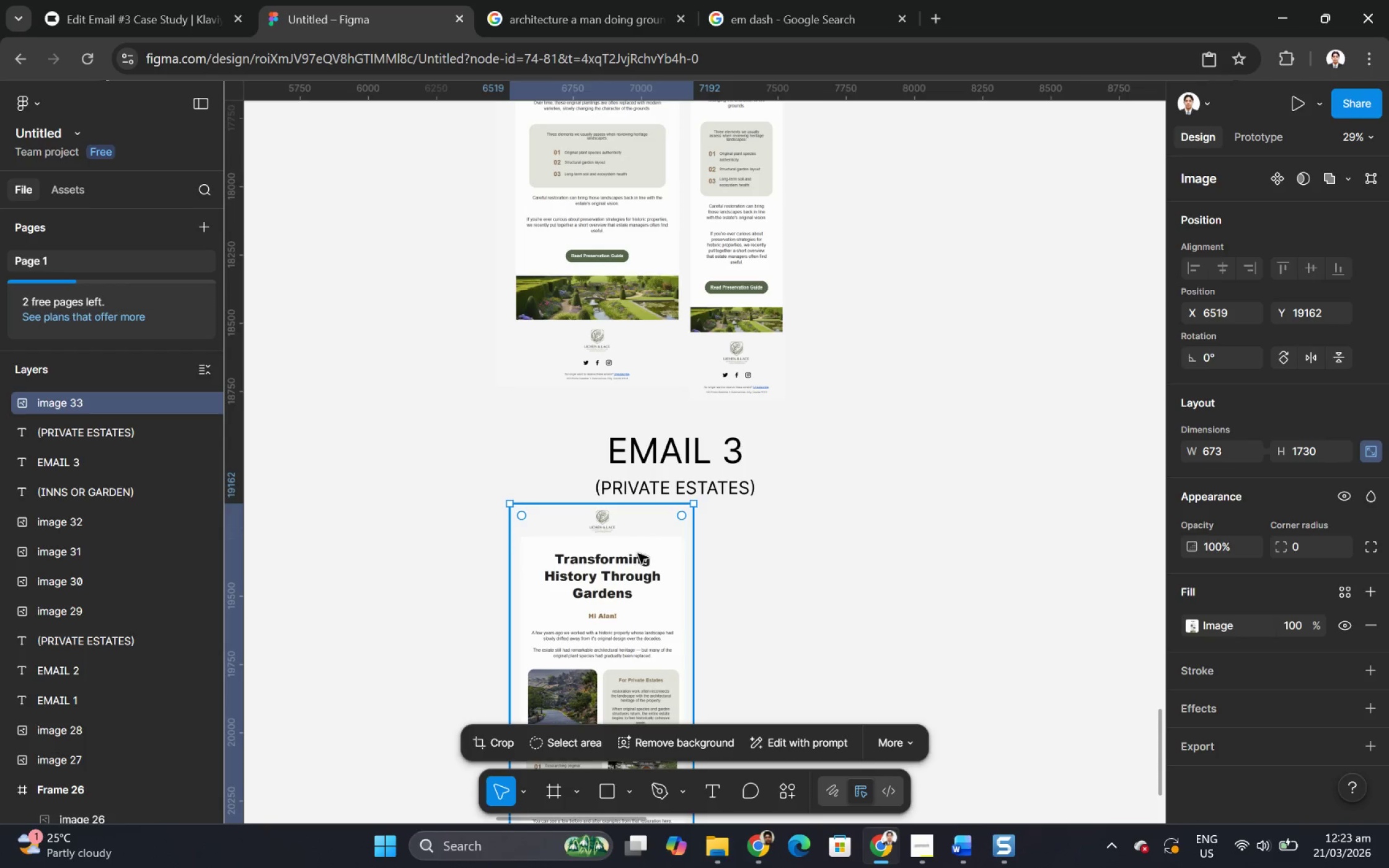 
left_click_drag(start_coordinate=[630, 560], to_coordinate=[630, 567])
 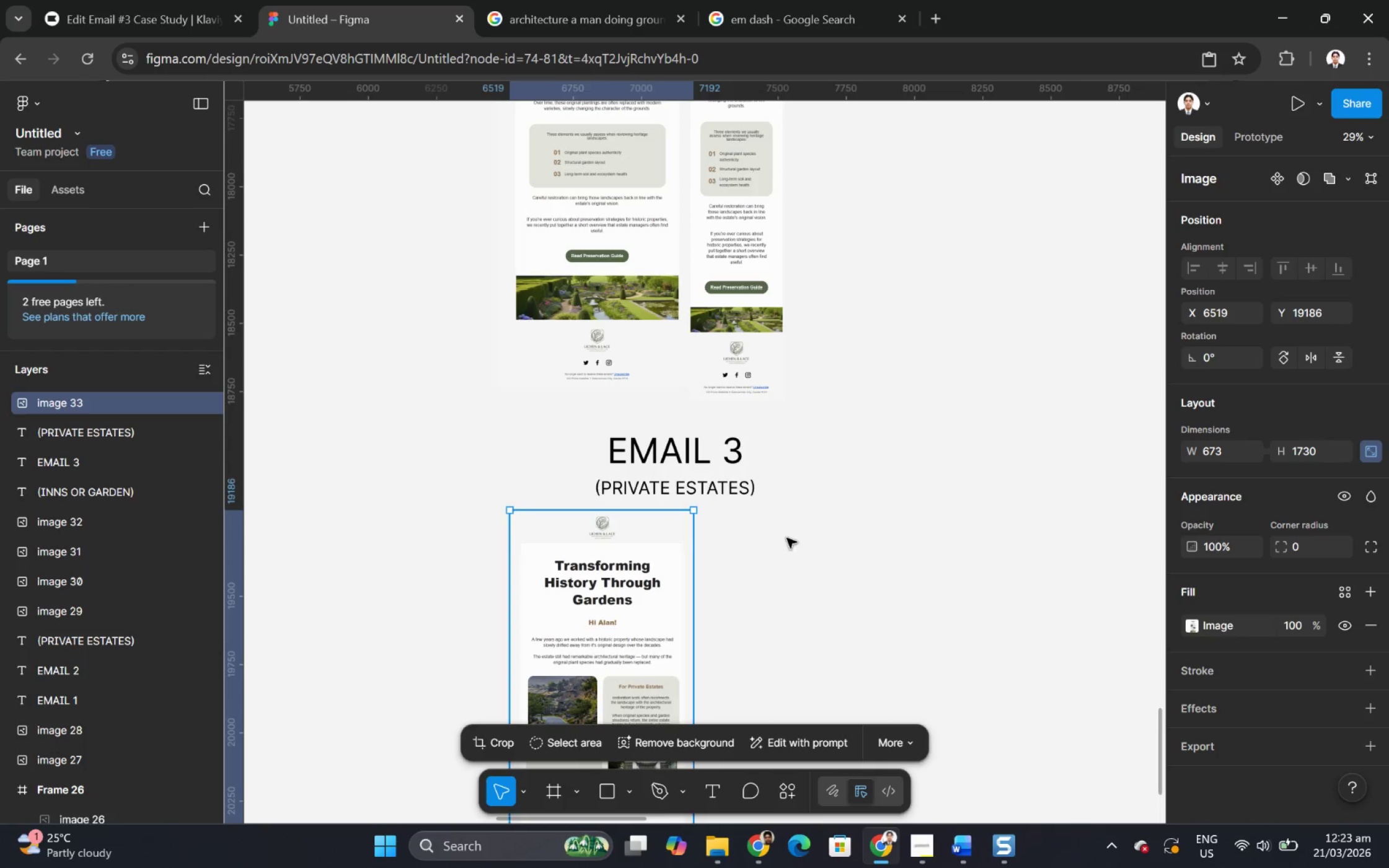 
left_click_drag(start_coordinate=[788, 538], to_coordinate=[792, 538])
 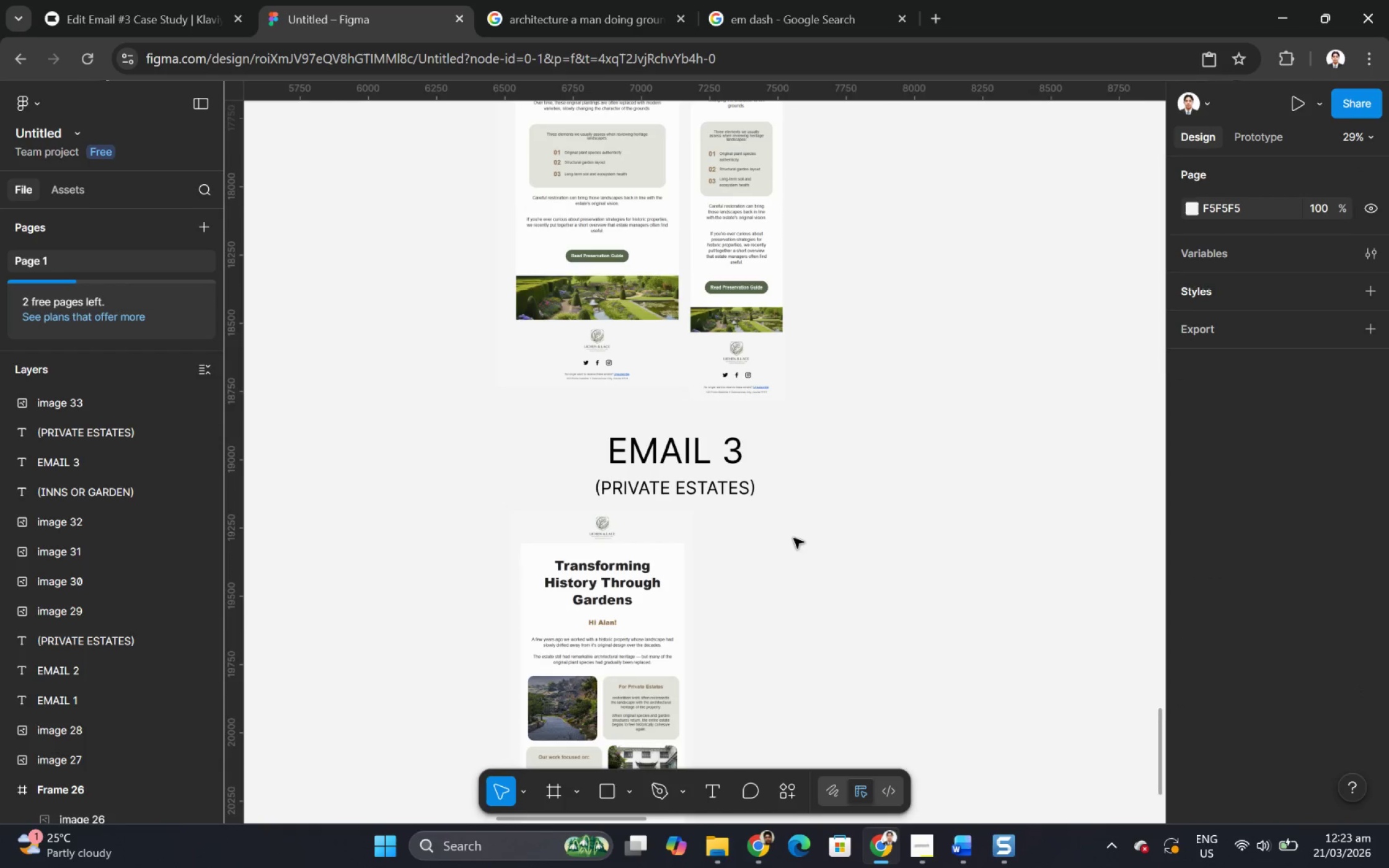 
hold_key(key=ControlLeft, duration=1.33)
scroll: coordinate [795, 537], scroll_direction: down, amount: 7.0
 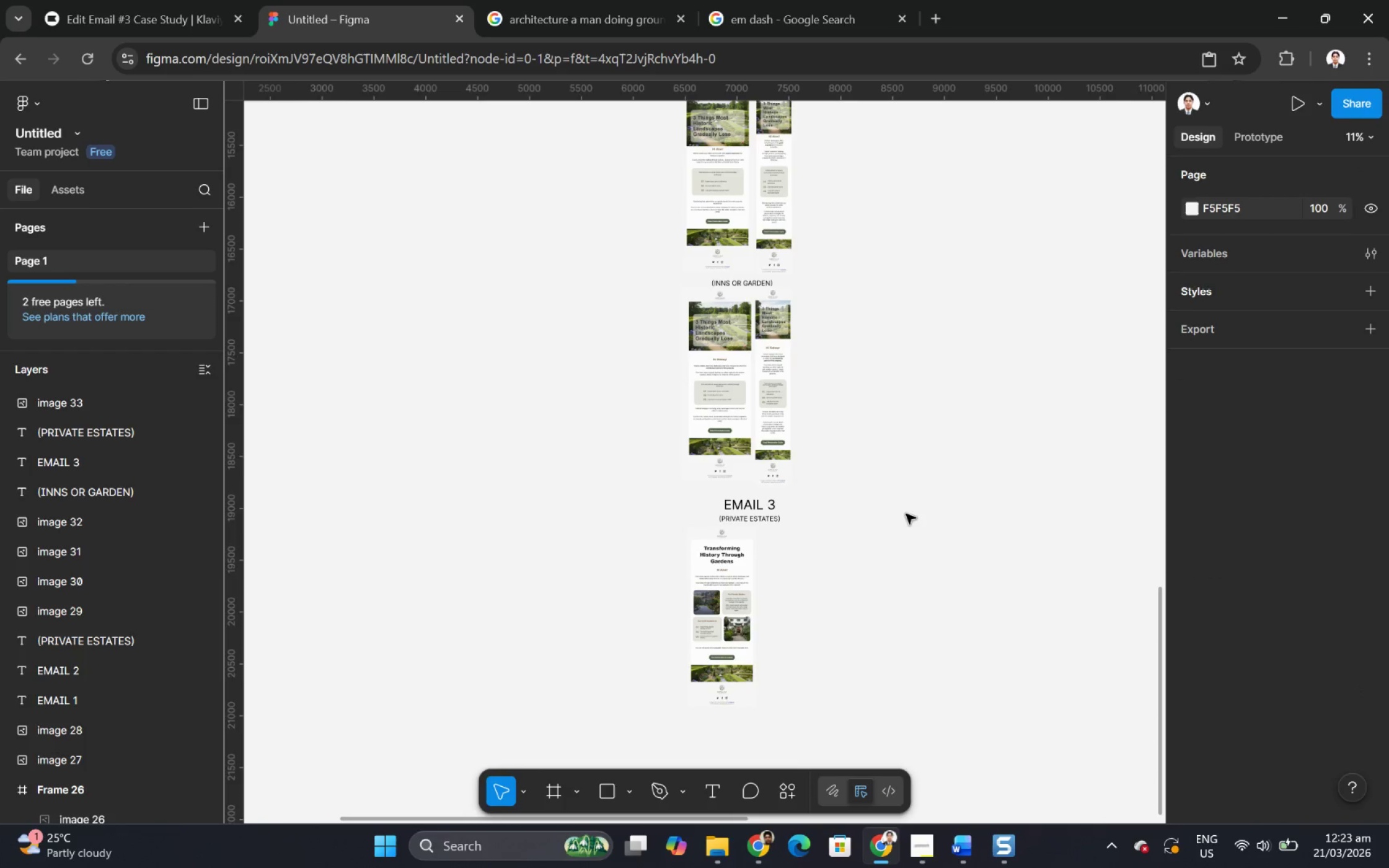 
scroll: coordinate [911, 514], scroll_direction: up, amount: 6.0
 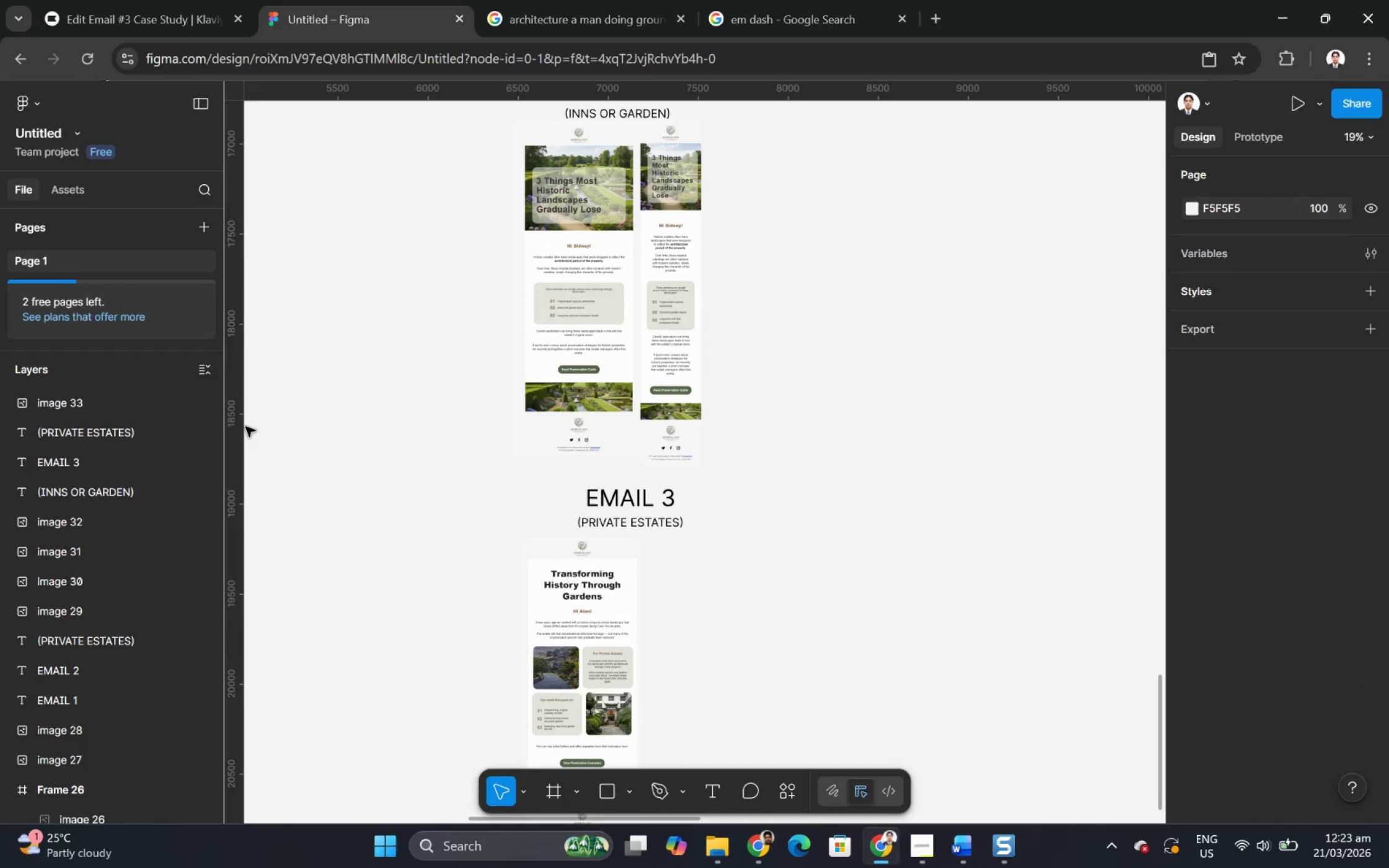 
hold_key(key=ControlLeft, duration=1.38)
scroll: coordinate [734, 490], scroll_direction: down, amount: 6.0
 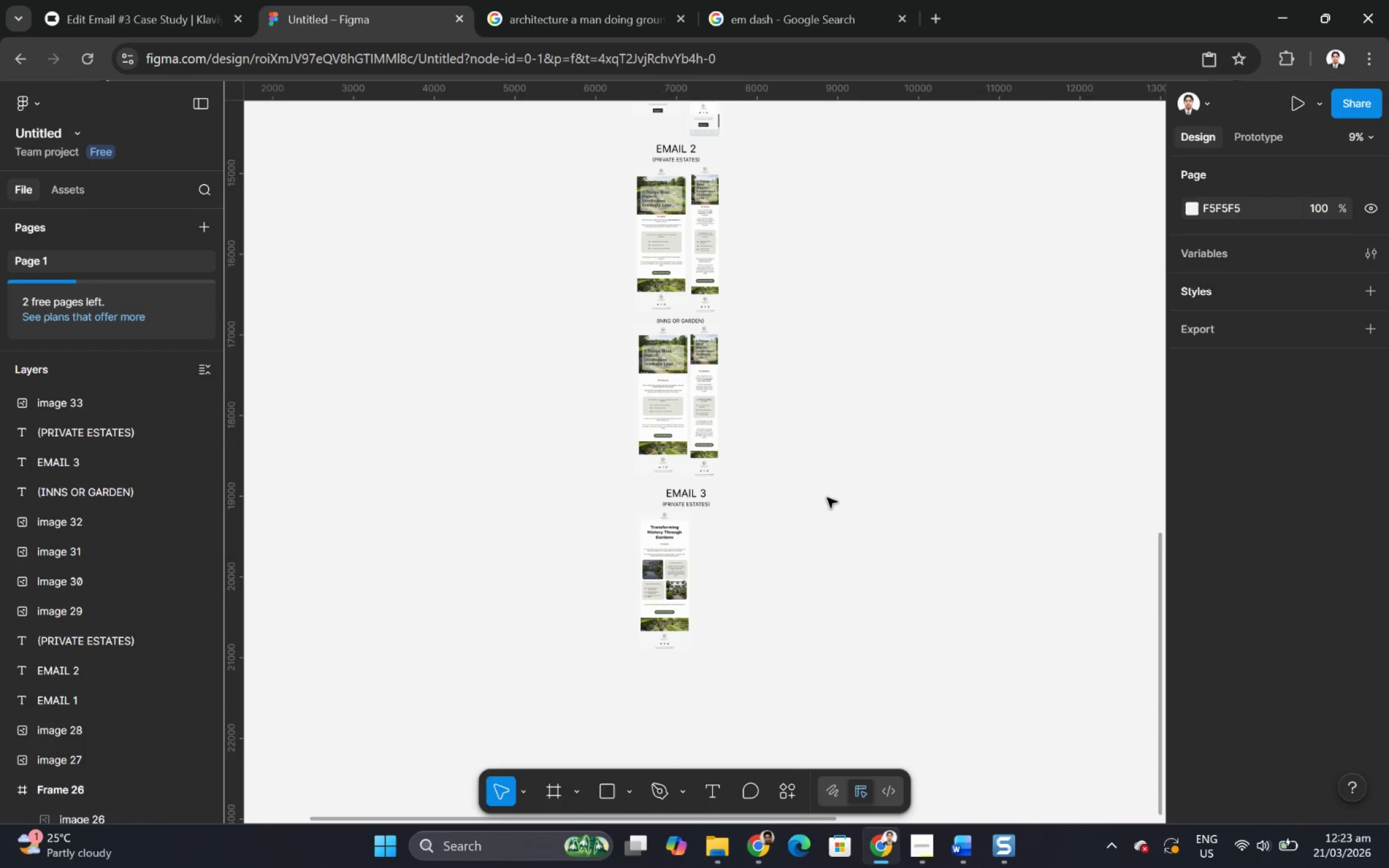 
scroll: coordinate [806, 484], scroll_direction: up, amount: 7.0
 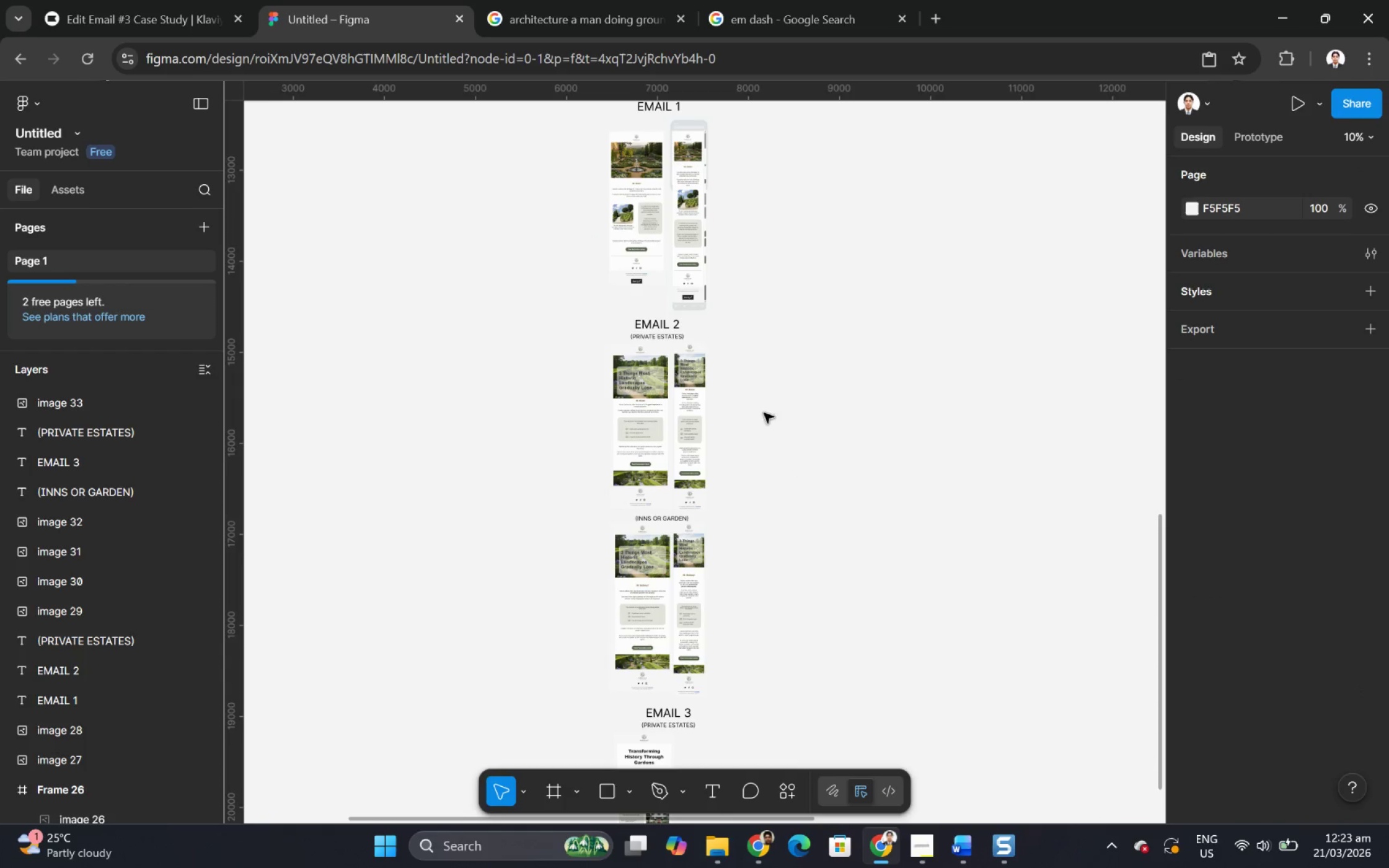 
hold_key(key=ControlLeft, duration=0.92)
scroll: coordinate [624, 345], scroll_direction: up, amount: 12.0
 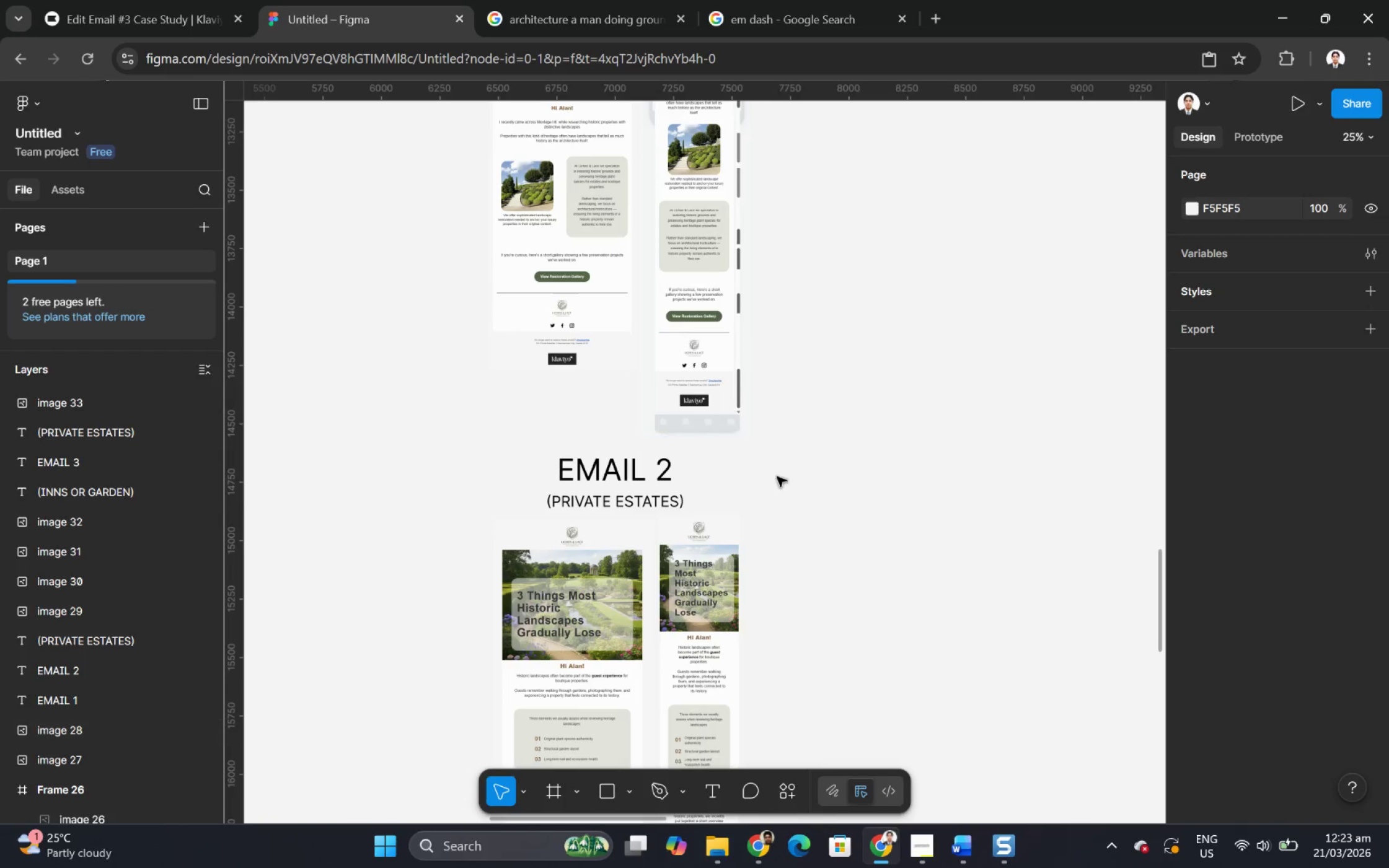 
scroll: coordinate [780, 494], scroll_direction: down, amount: 19.0
 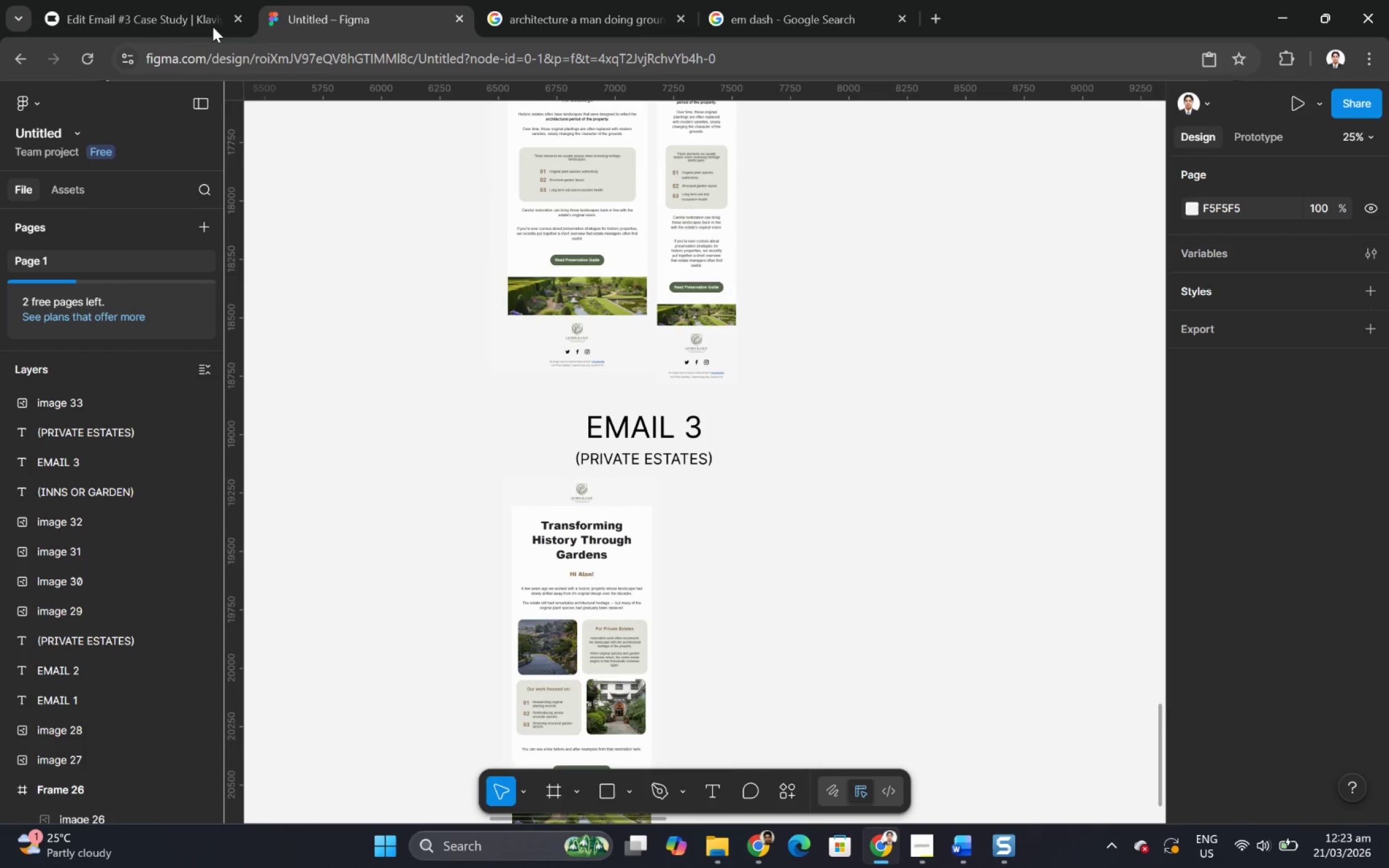 
left_click([169, 0])
 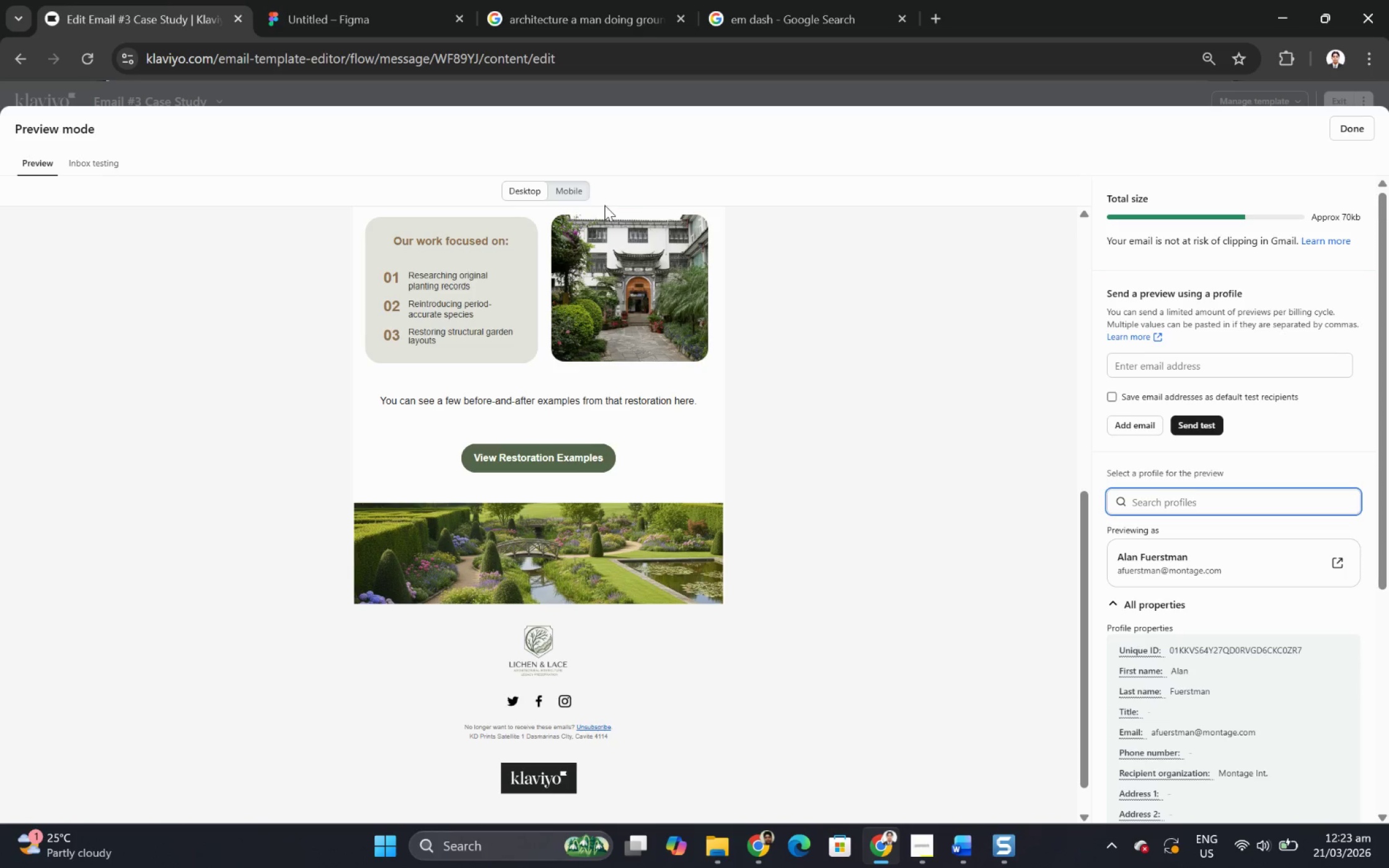 
left_click([562, 190])
 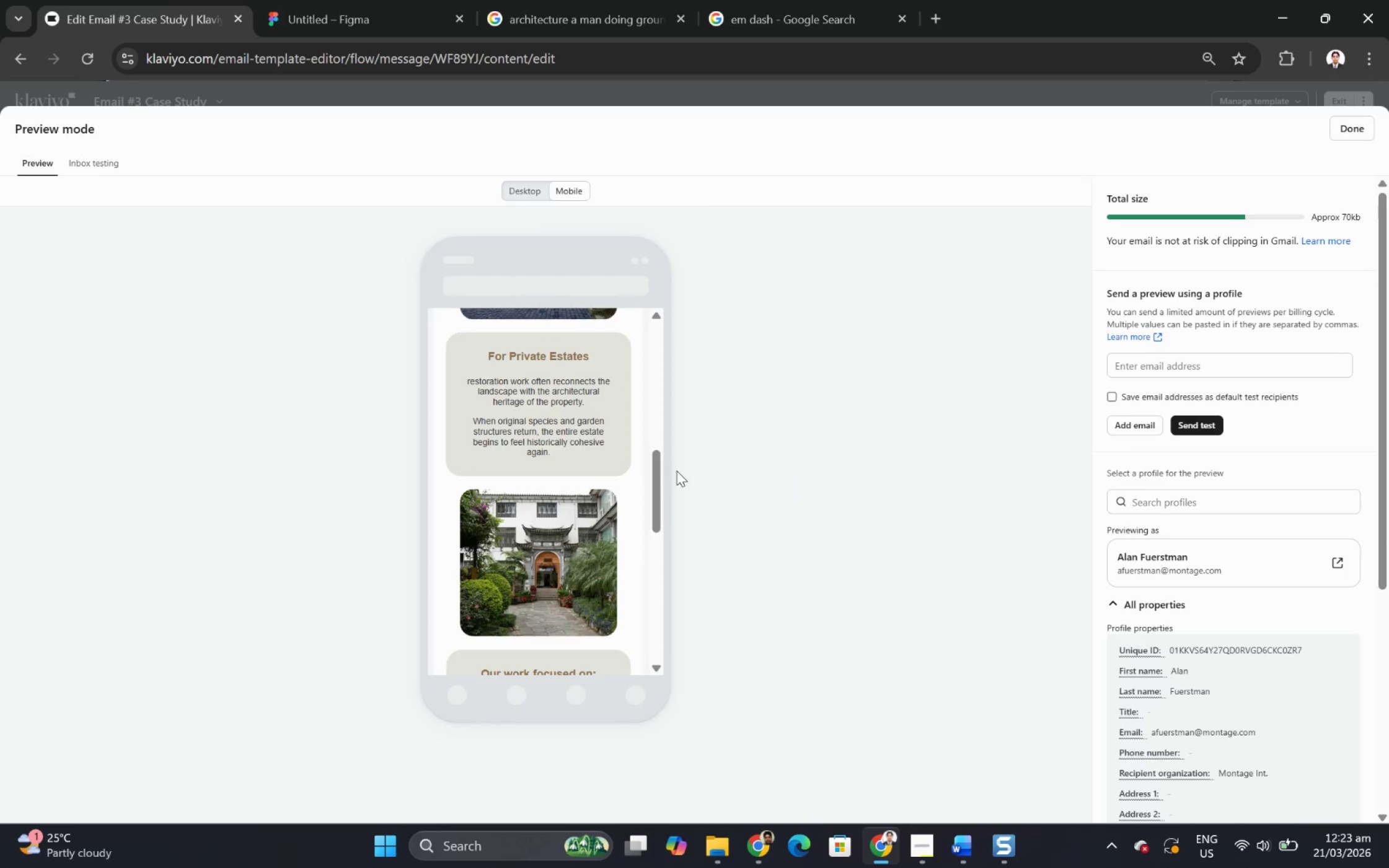 
scroll: coordinate [657, 475], scroll_direction: up, amount: 10.0
 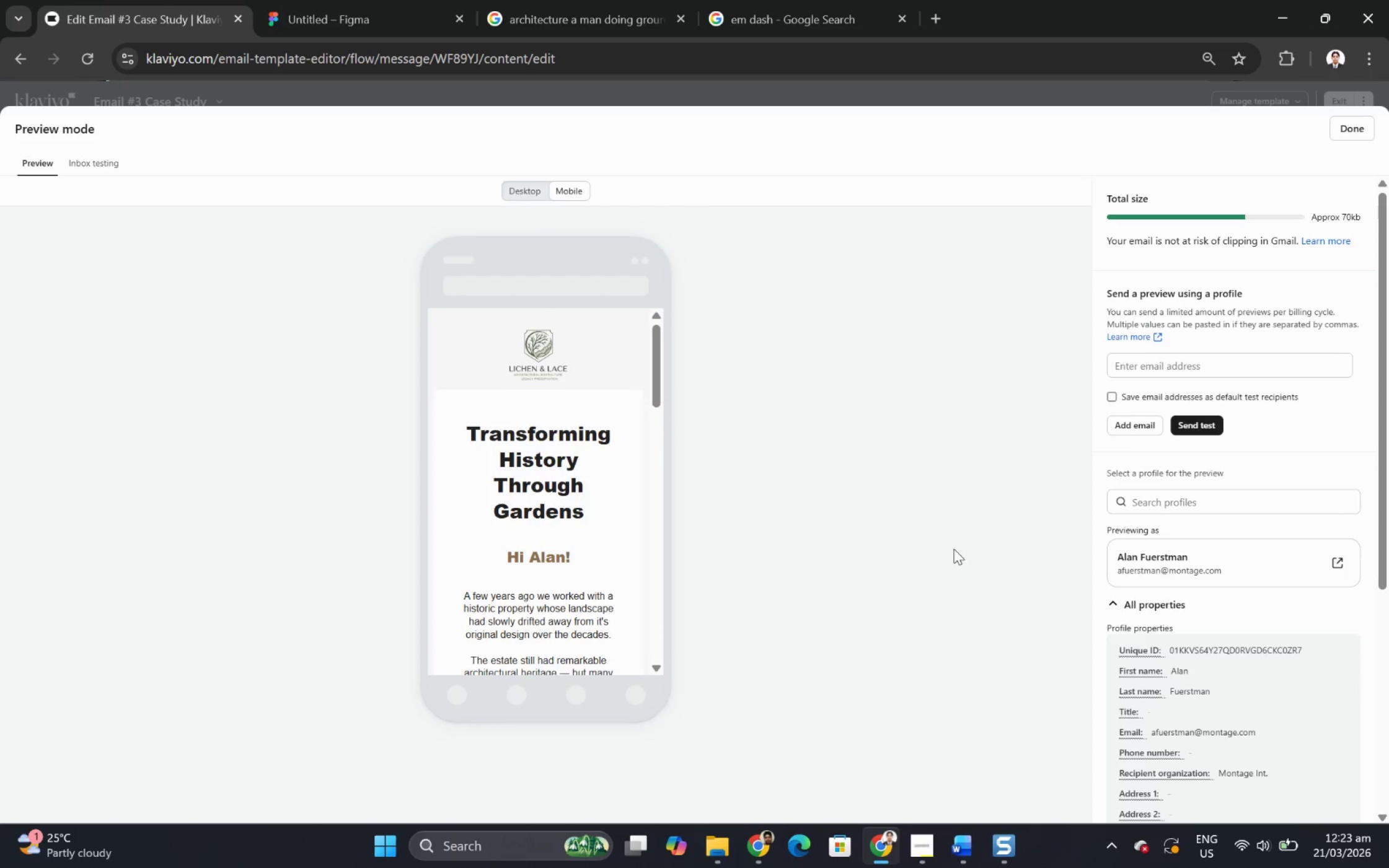 
key(F12)
 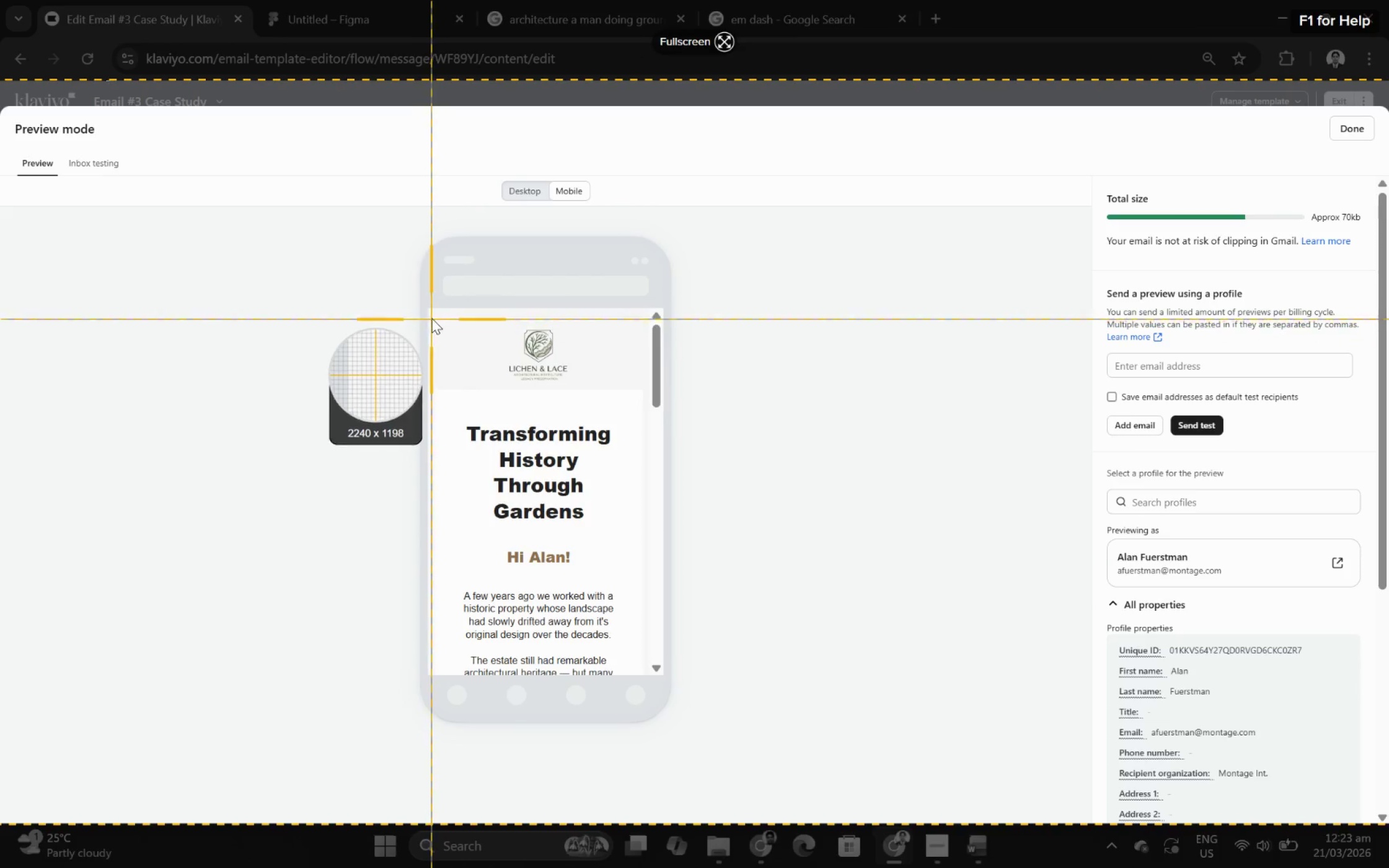 
left_click_drag(start_coordinate=[432, 317], to_coordinate=[646, 652])
 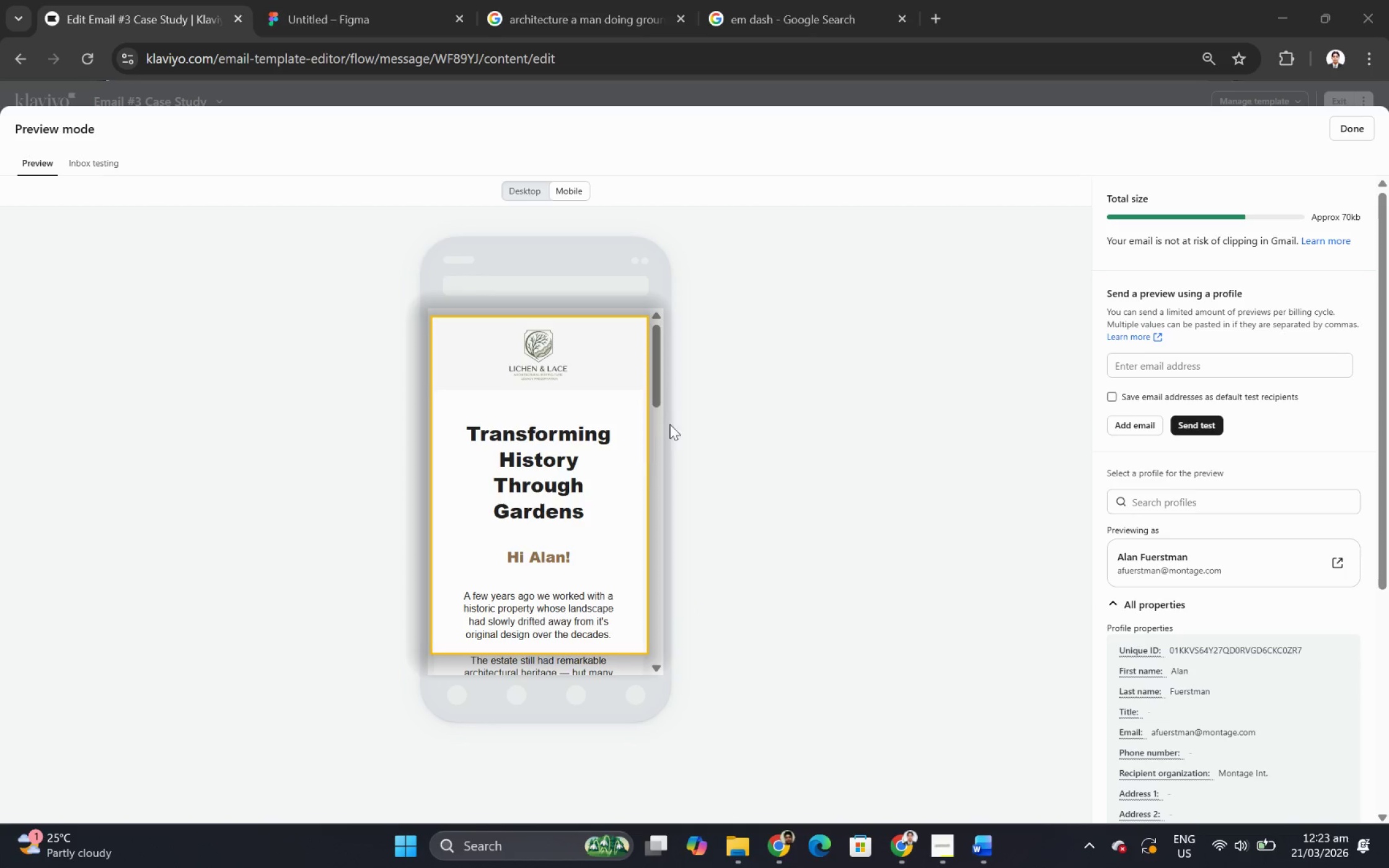 
scroll: coordinate [655, 387], scroll_direction: down, amount: 2.0
 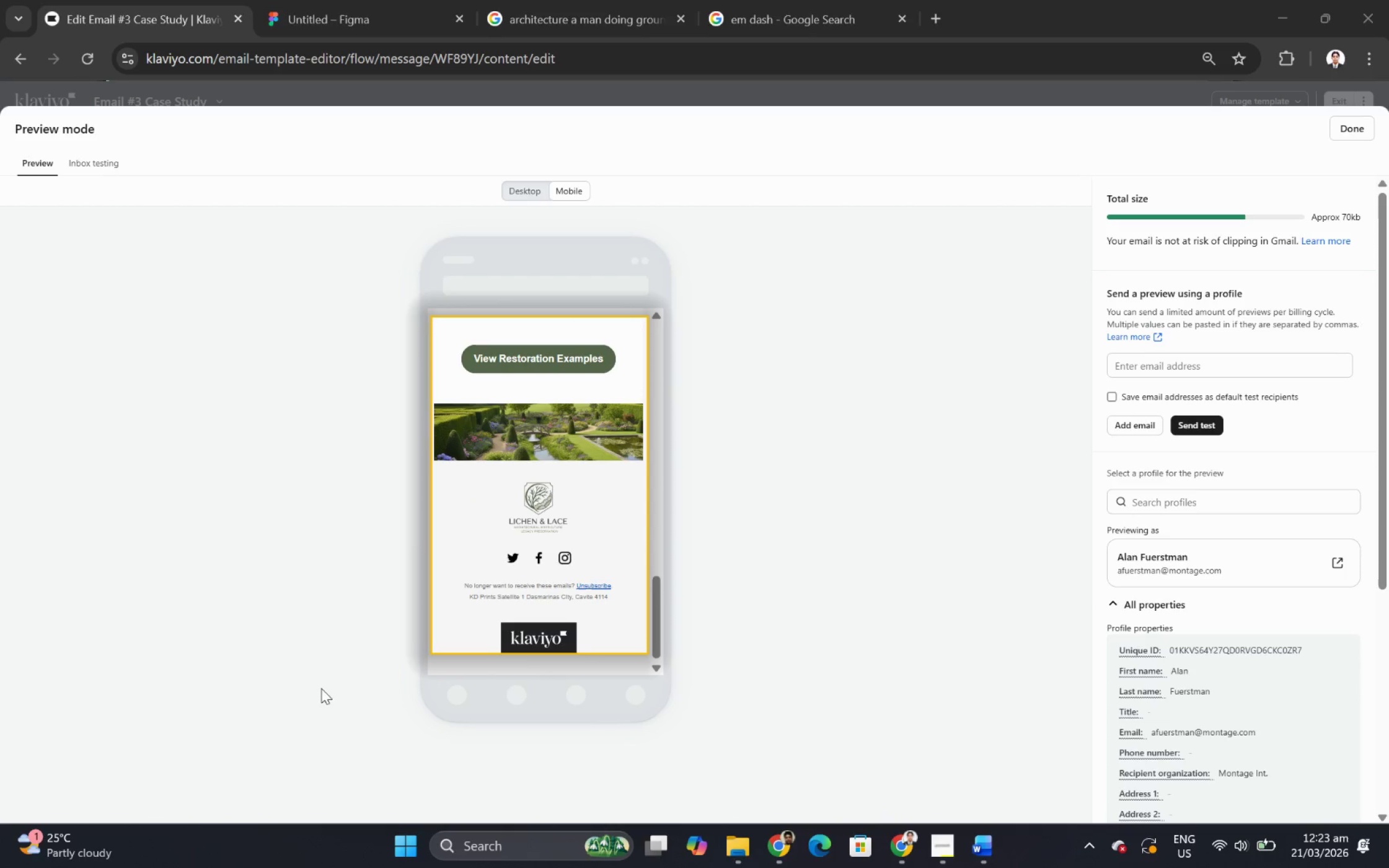 
left_click([309, 711])
 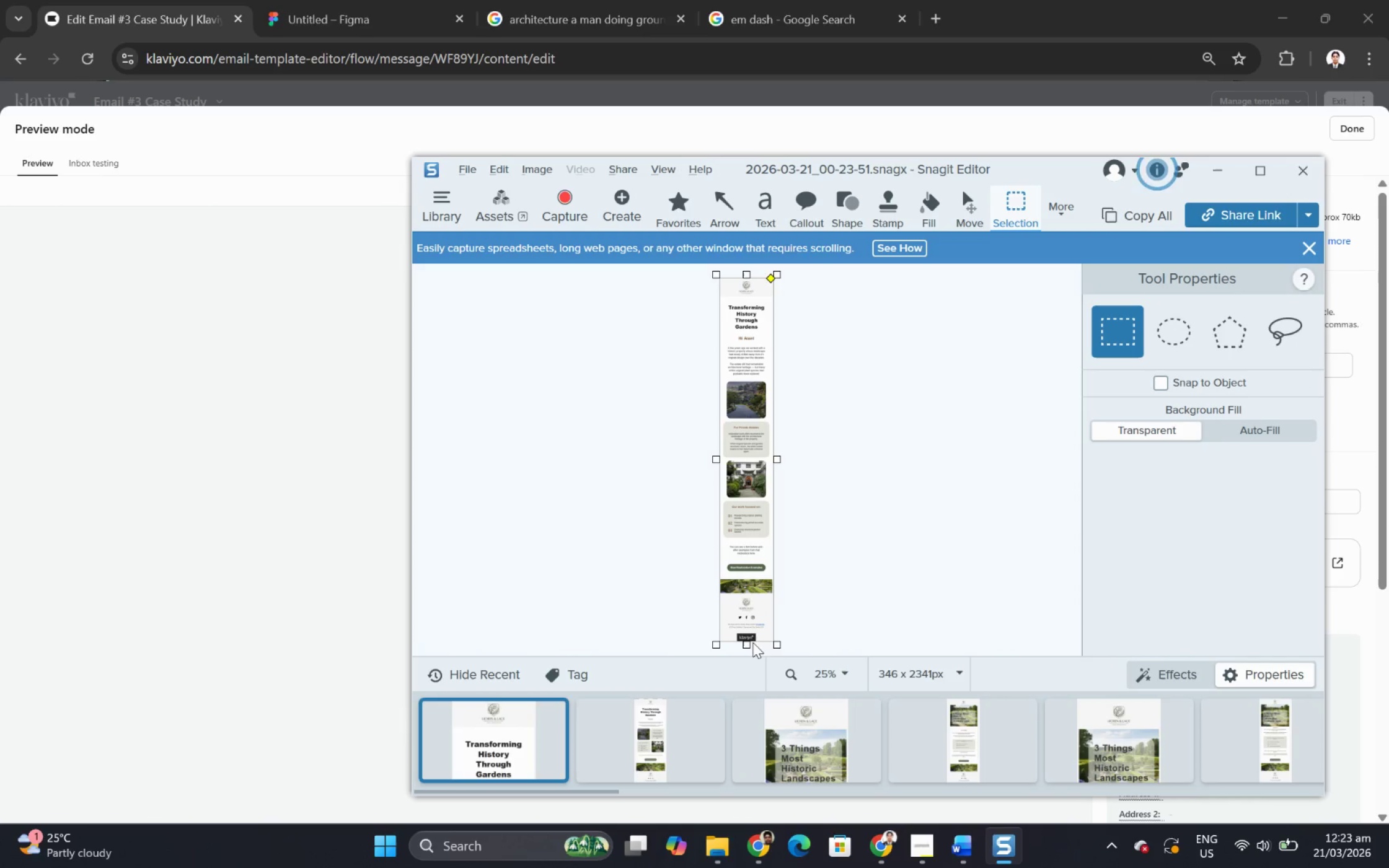 
left_click_drag(start_coordinate=[747, 642], to_coordinate=[749, 633])
 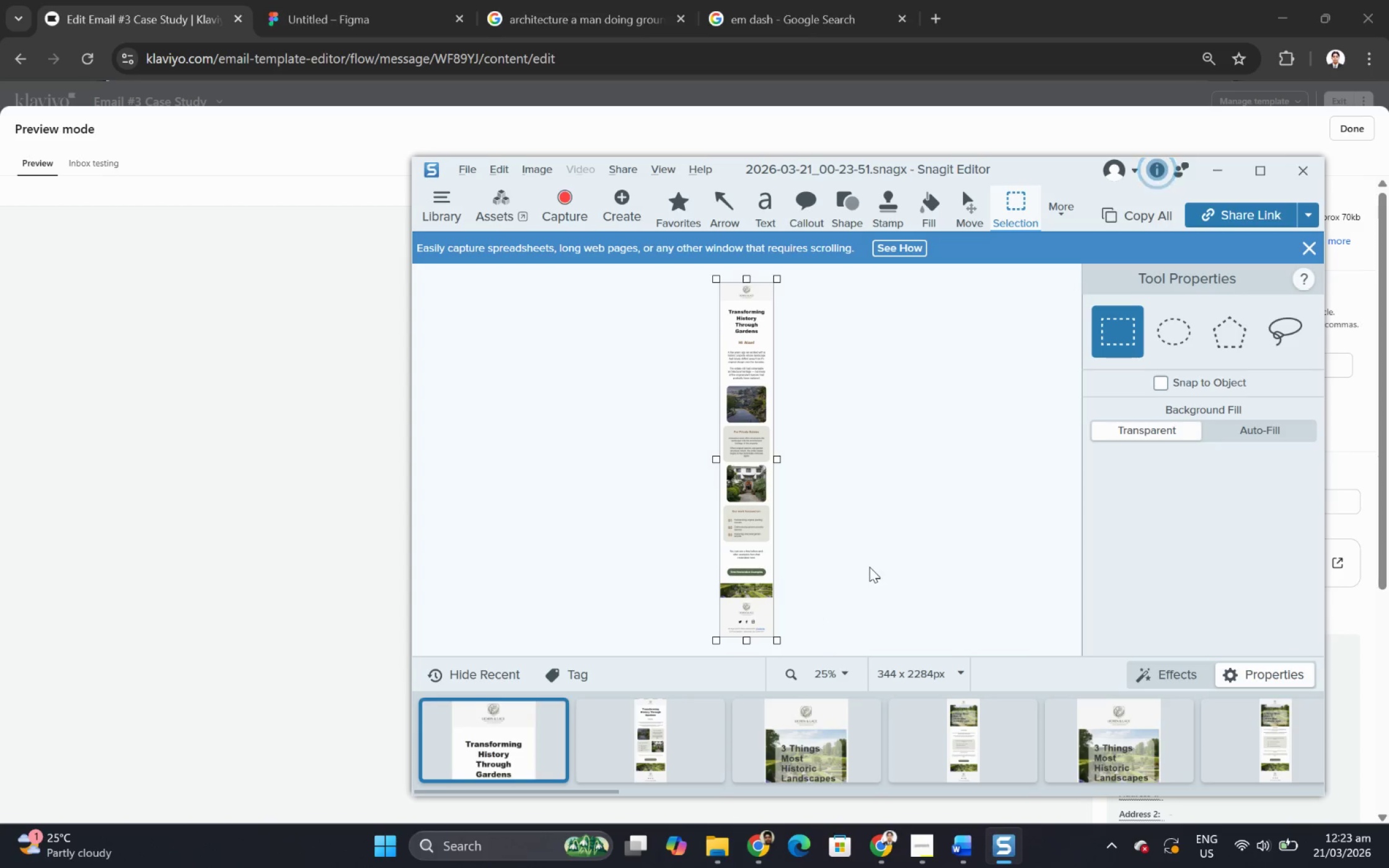 
key(Control+C)
 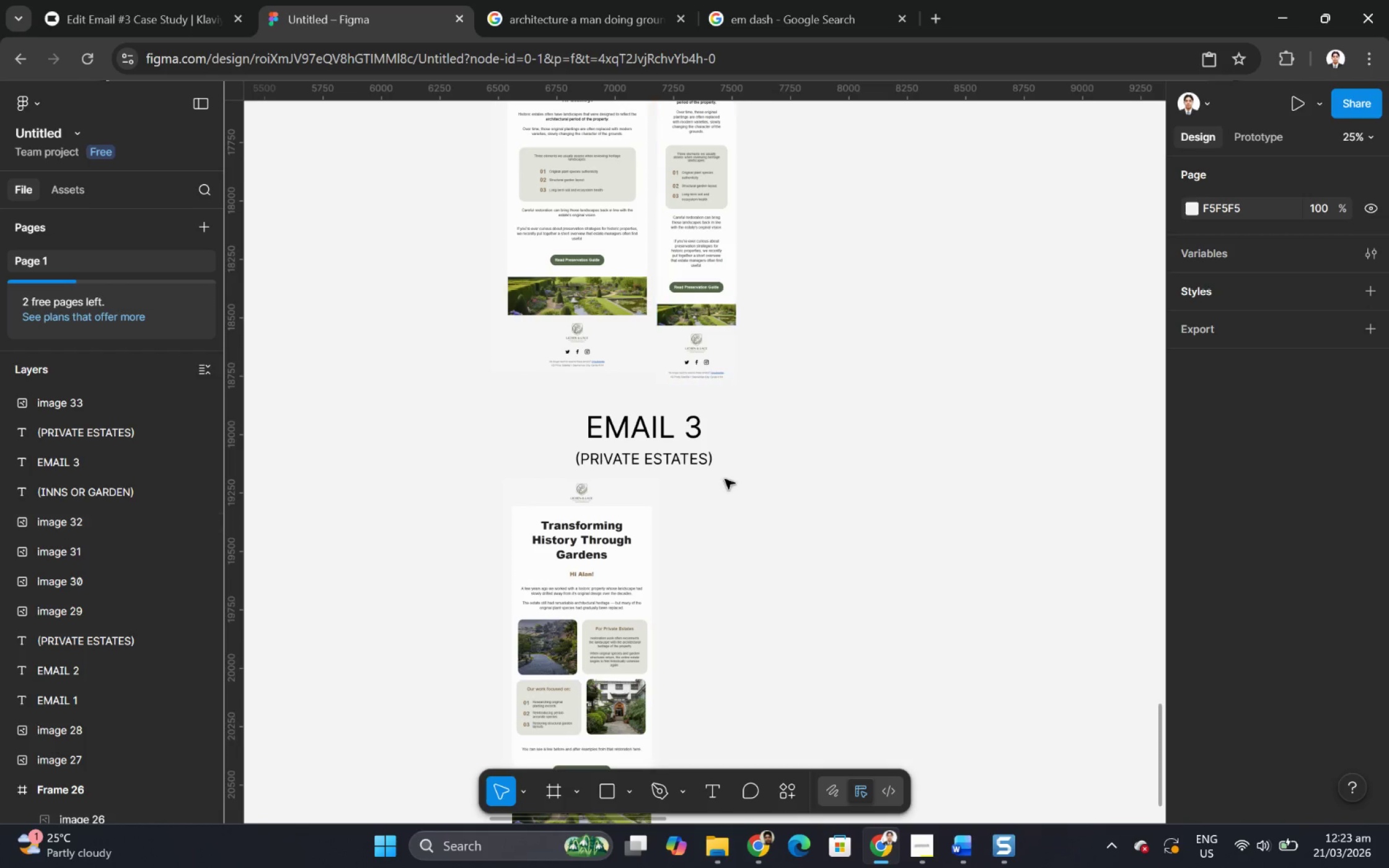 
key(Control+V)
 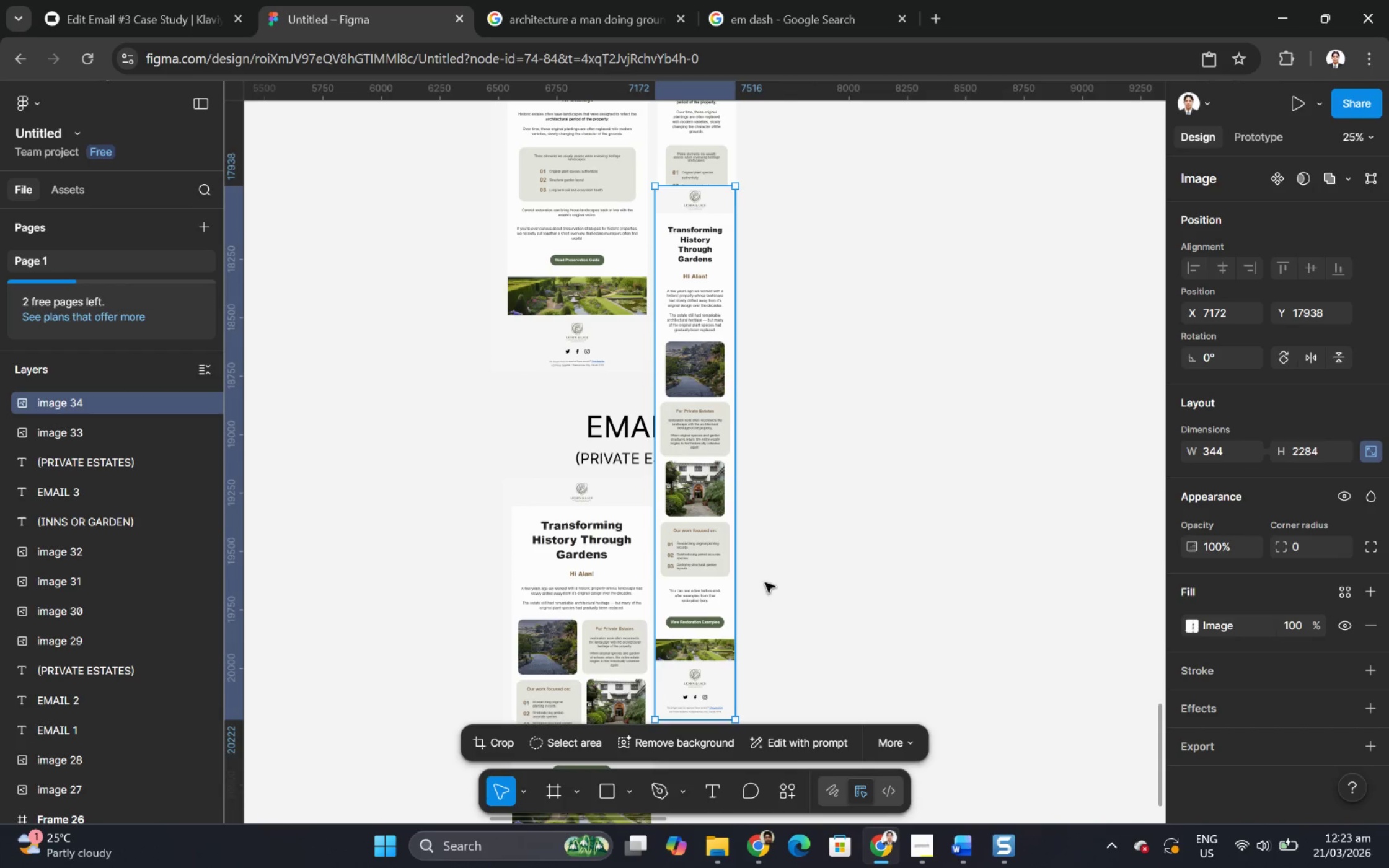 
key(Control+ControlLeft)
 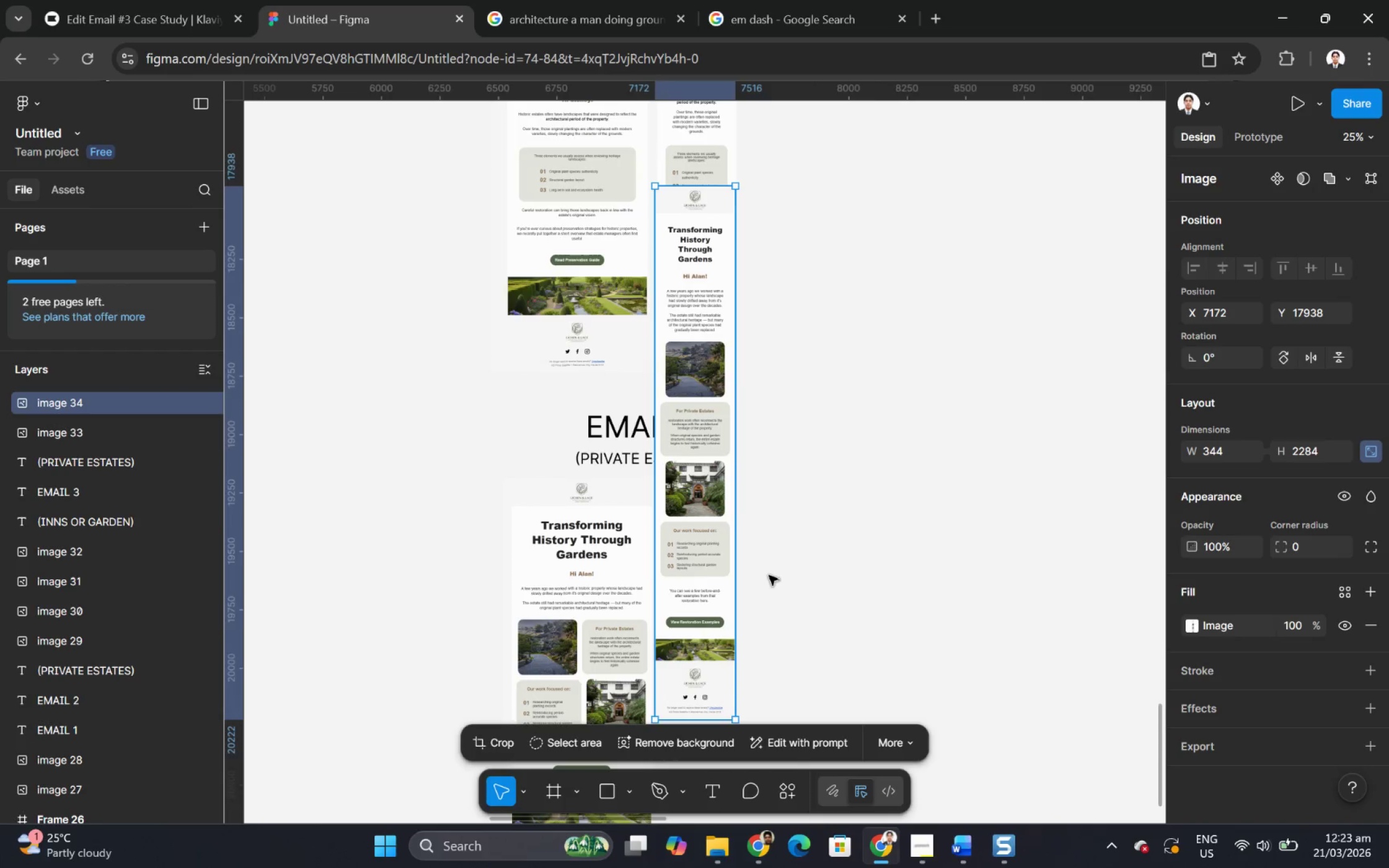 
left_click_drag(start_coordinate=[603, 336], to_coordinate=[628, 677])
 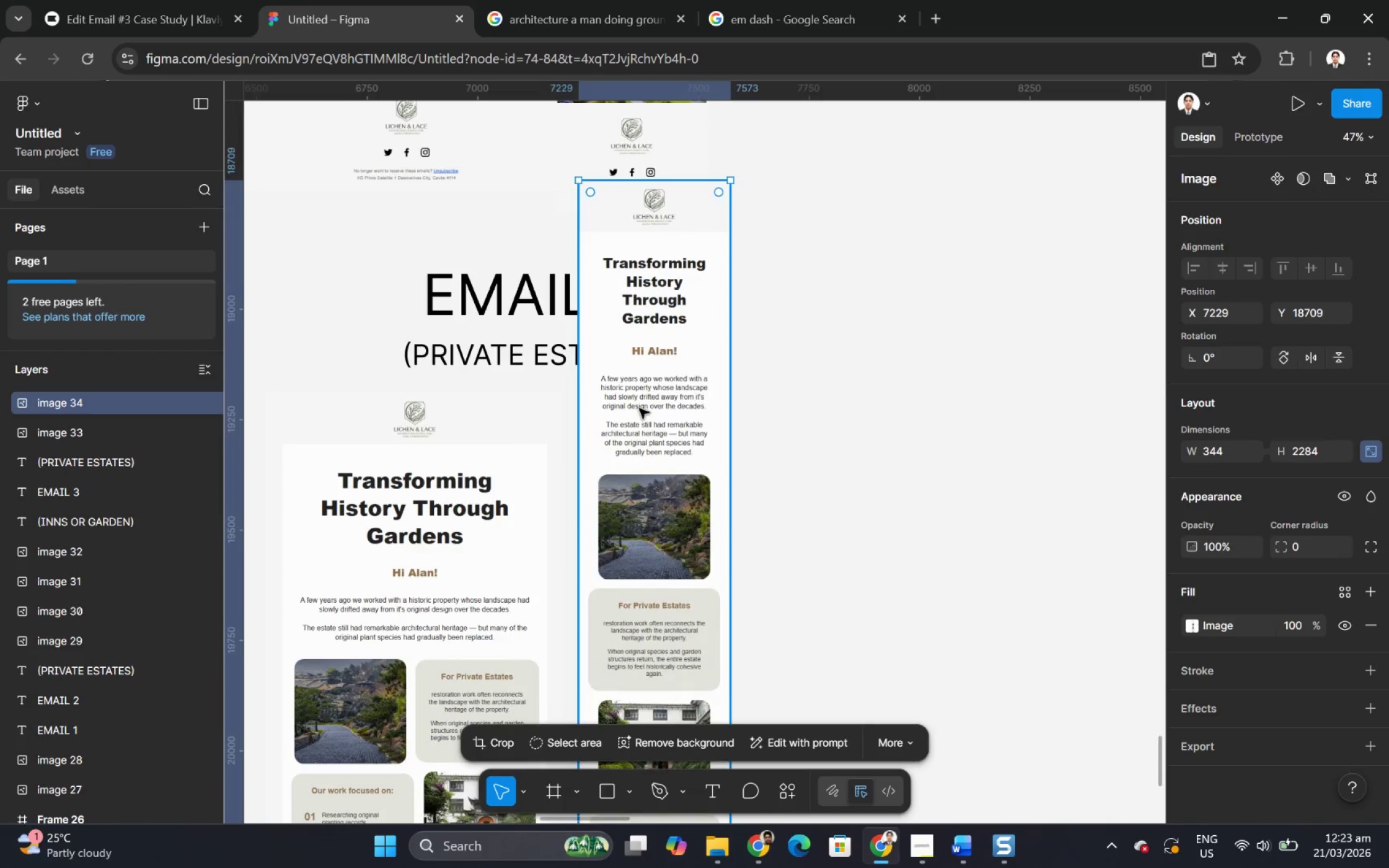 
scroll: coordinate [769, 575], scroll_direction: up, amount: 5.0
 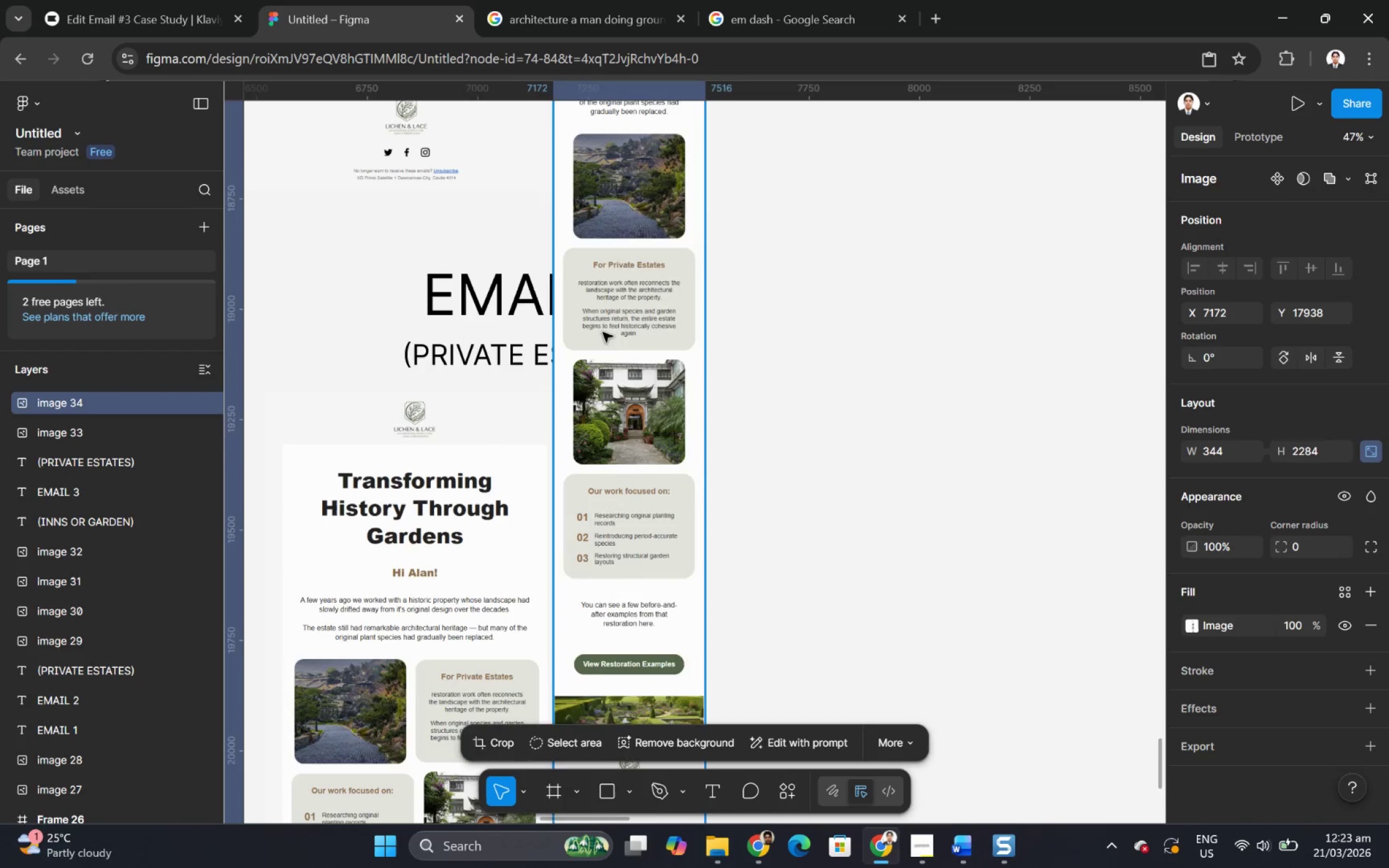 
left_click_drag(start_coordinate=[639, 404], to_coordinate=[637, 623])
 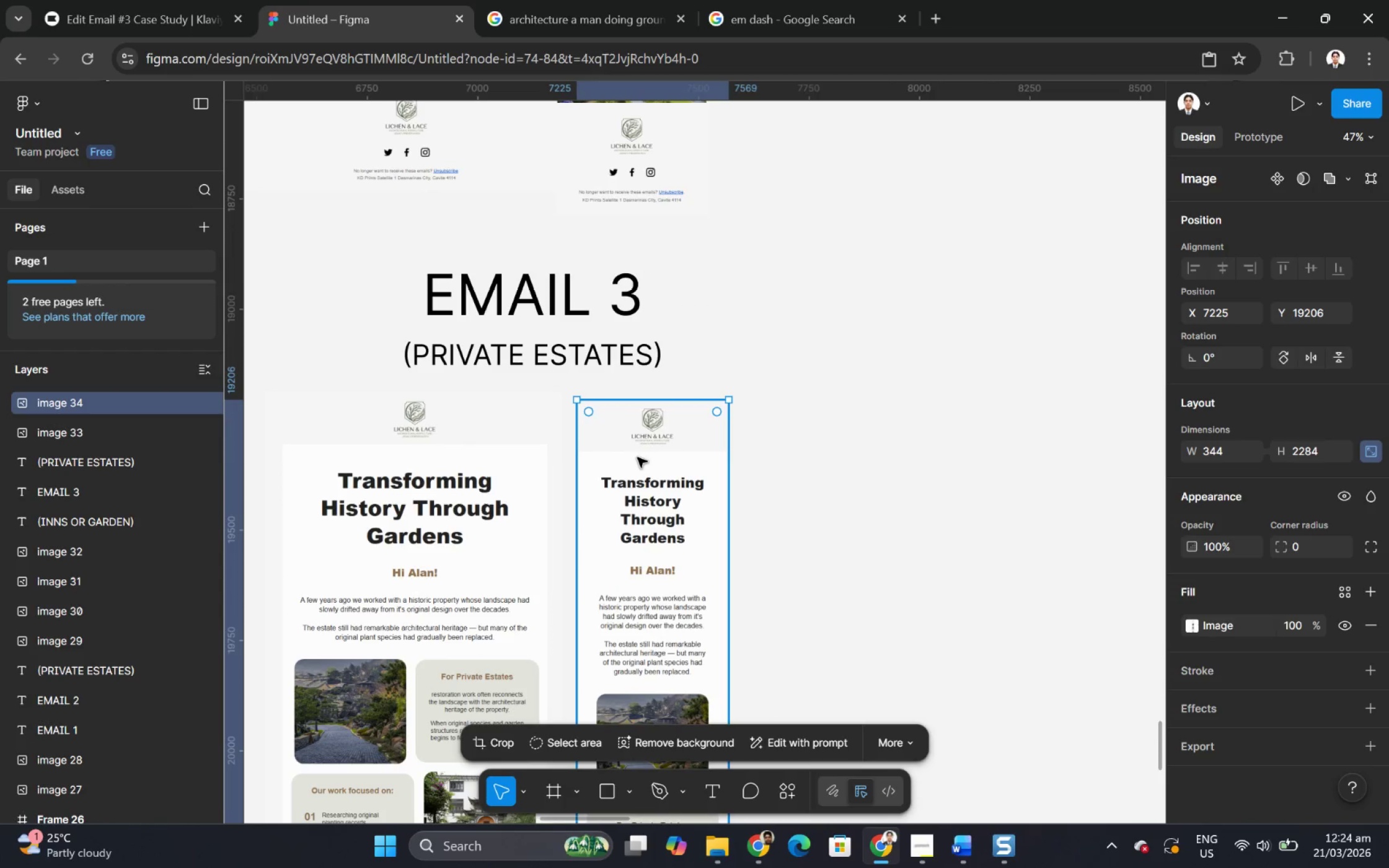 
left_click_drag(start_coordinate=[637, 457], to_coordinate=[618, 449])
 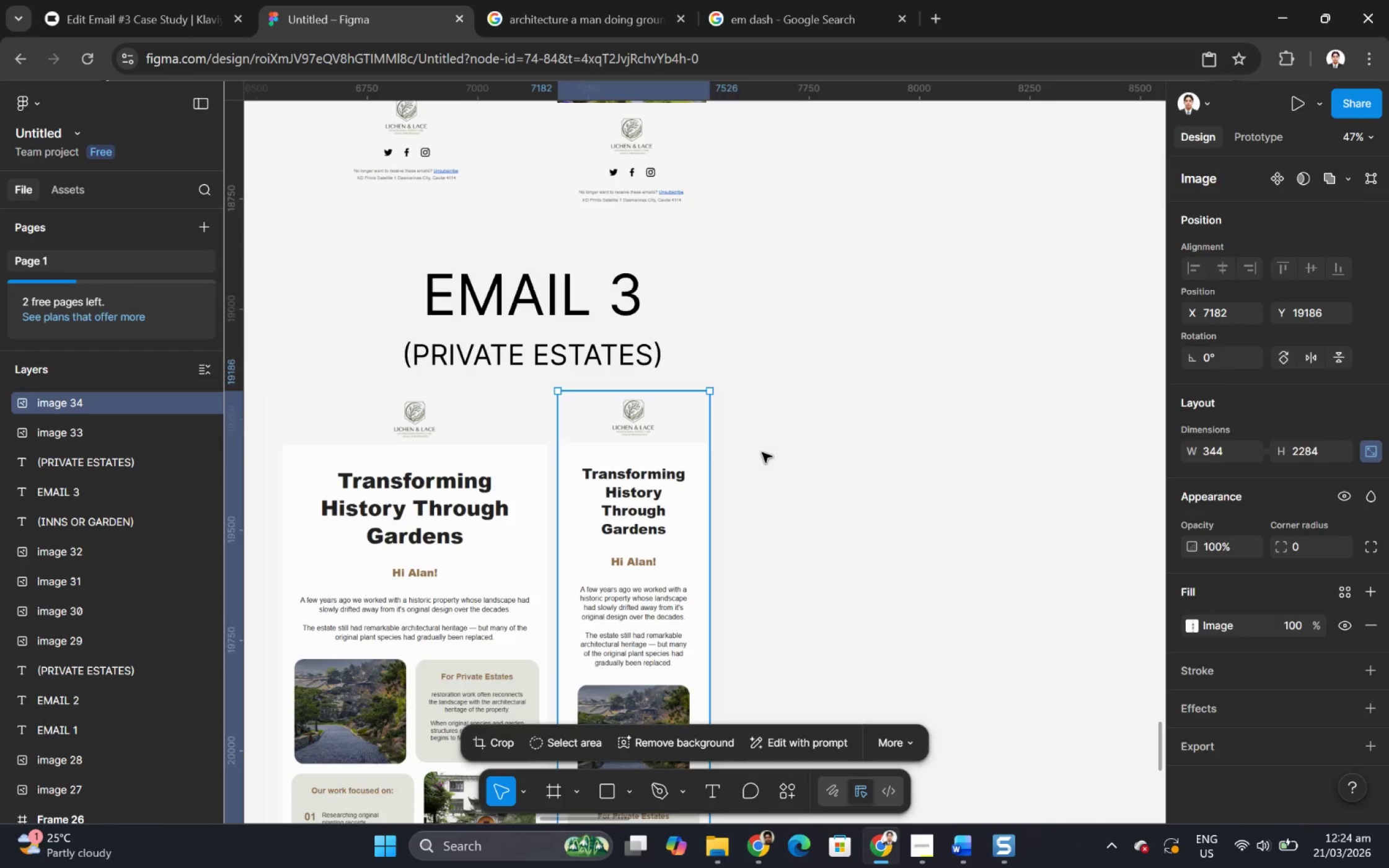 
left_click([762, 452])
 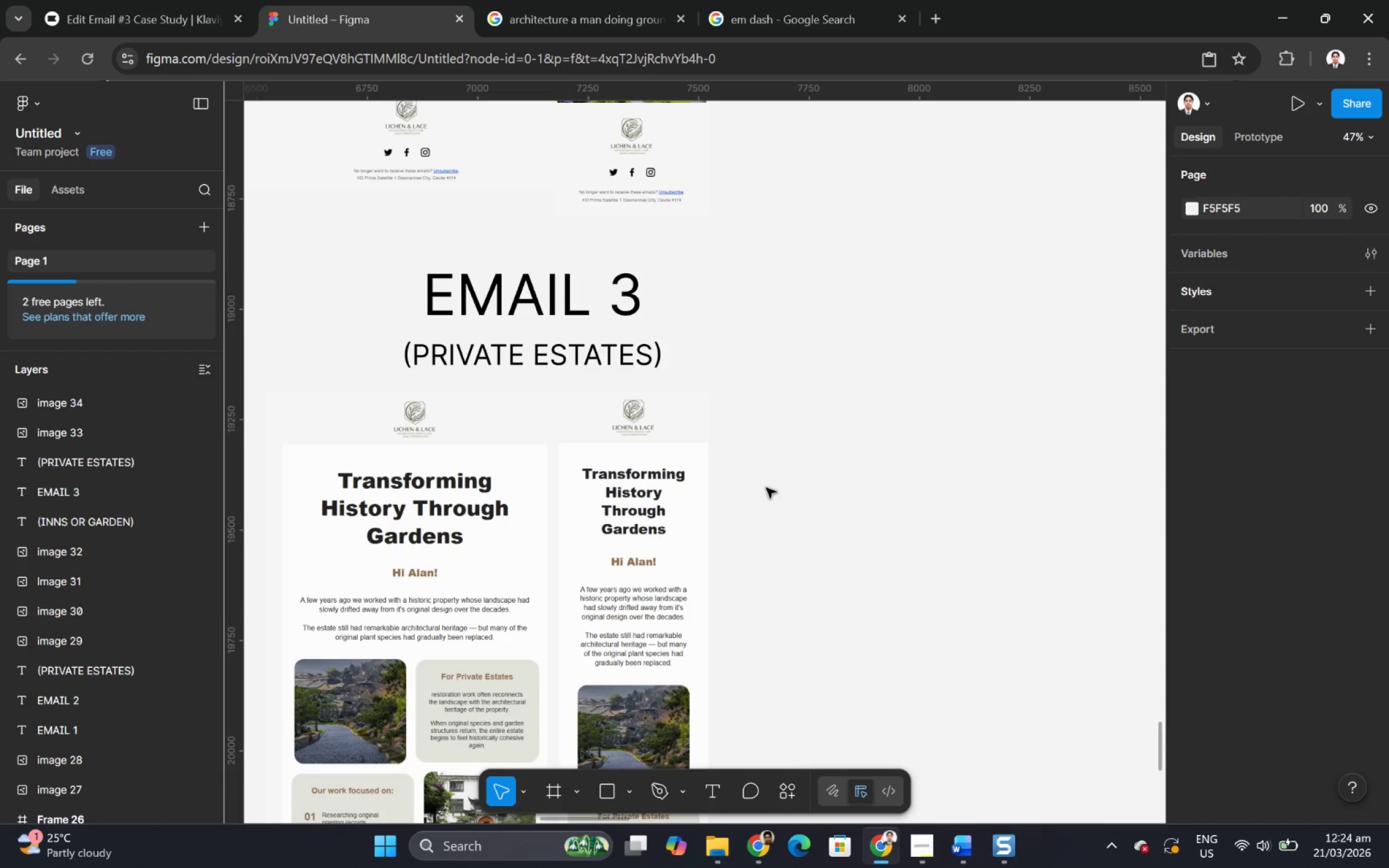 
hold_key(key=ControlLeft, duration=1.5)
scroll: coordinate [846, 633], scroll_direction: down, amount: 13.0
 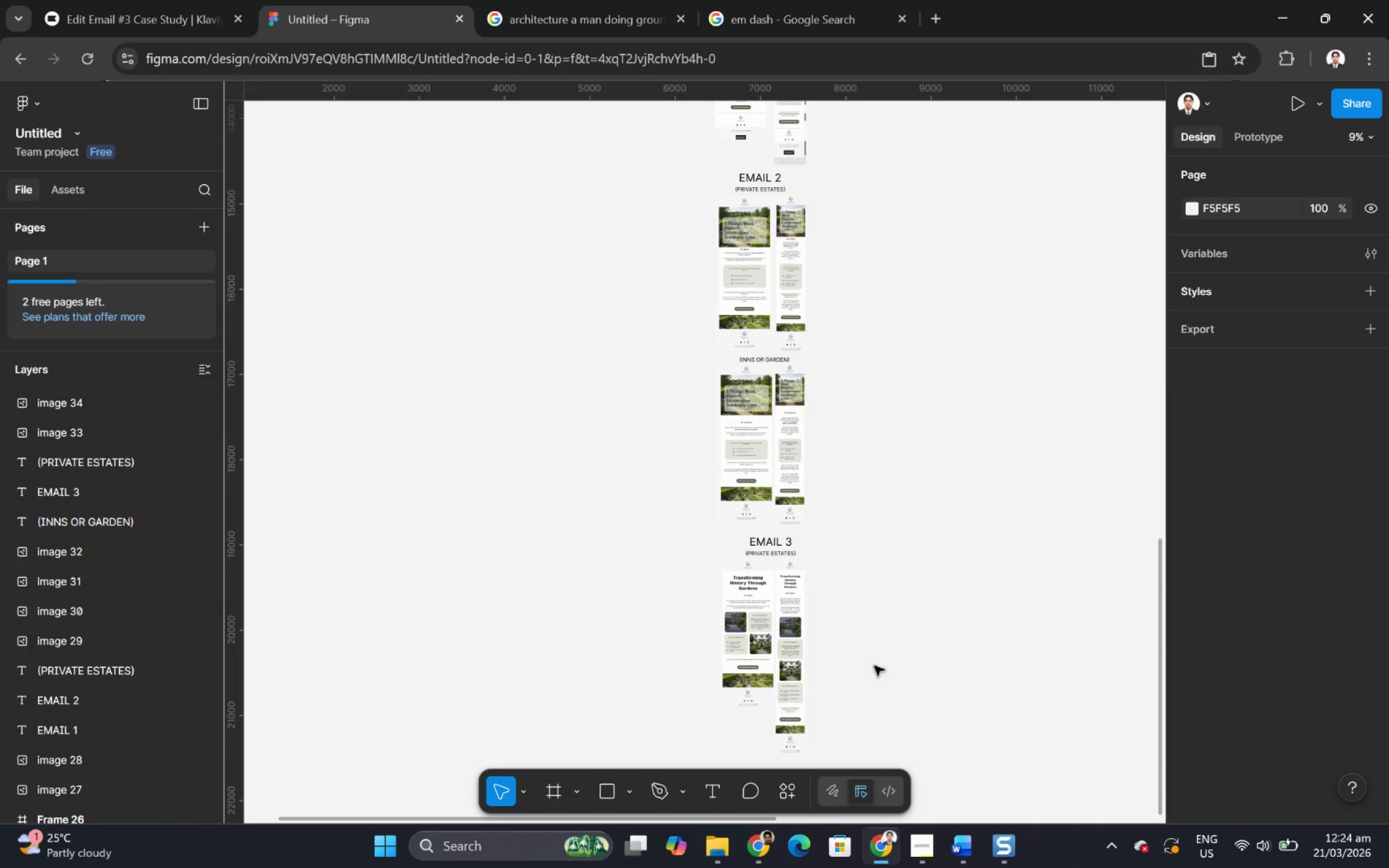 
hold_key(key=ControlLeft, duration=0.84)
scroll: coordinate [880, 660], scroll_direction: up, amount: 7.0
 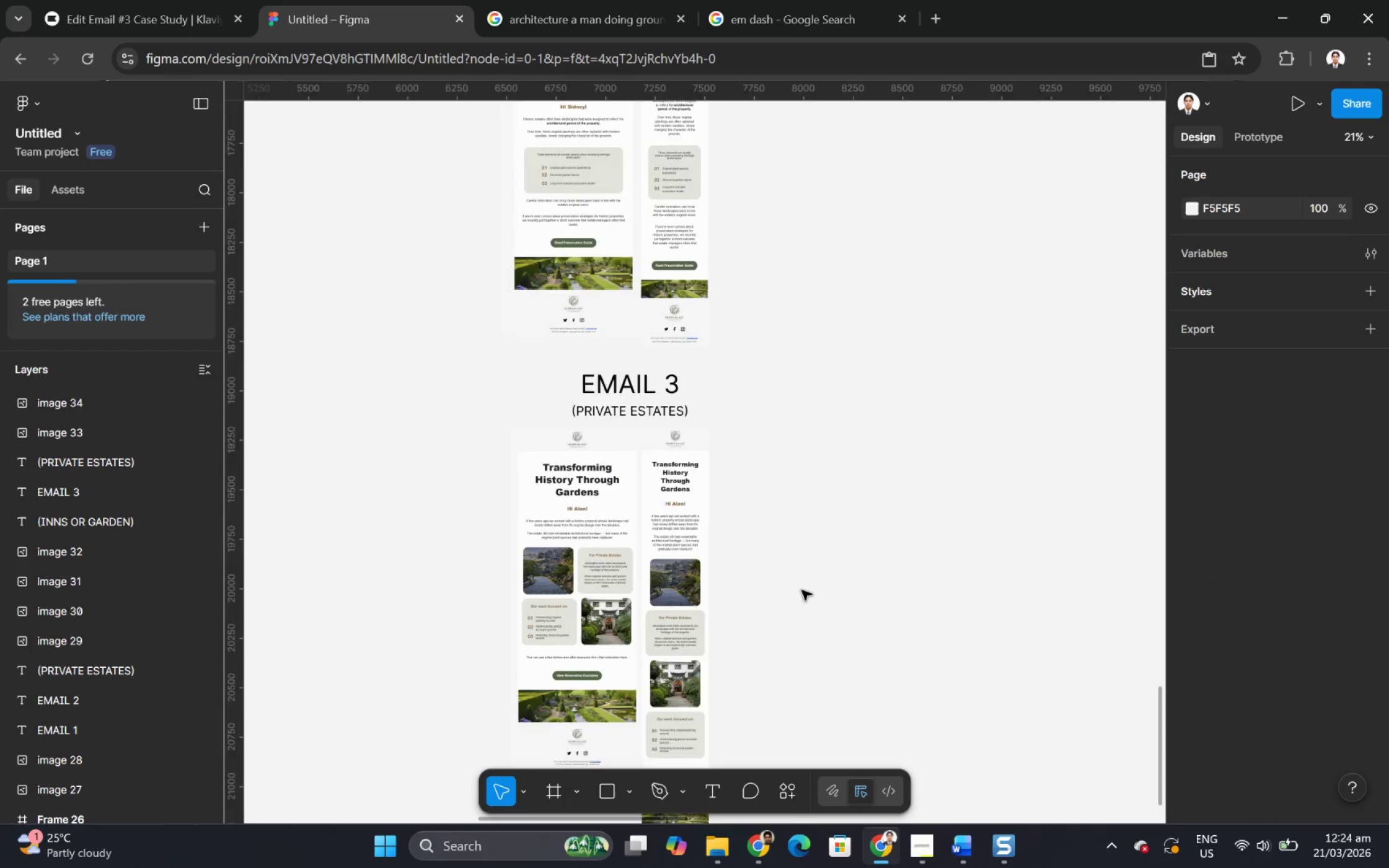 
hold_key(key=ControlLeft, duration=6.03)
left_click([588, 511])
 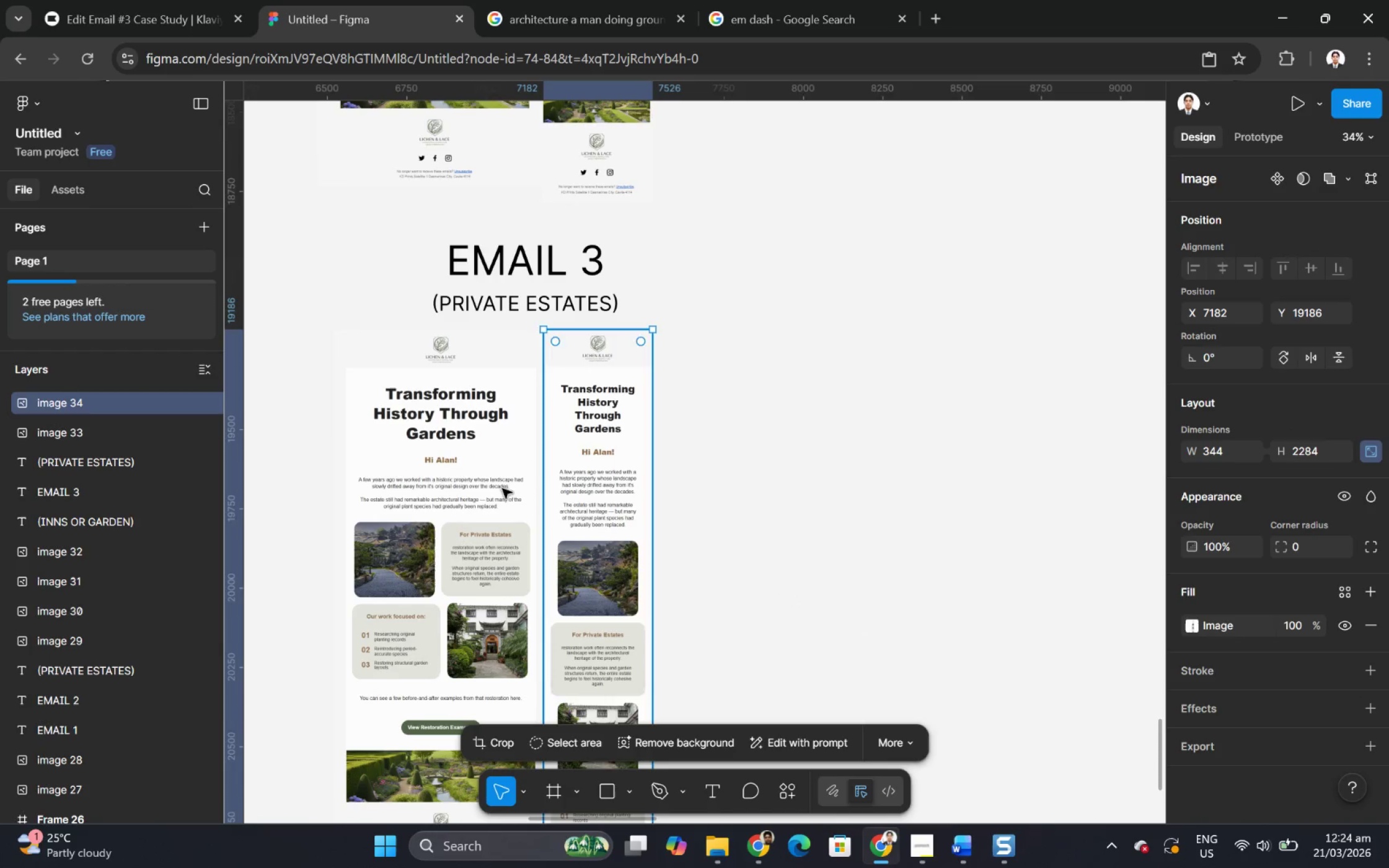 
scroll: coordinate [801, 590], scroll_direction: up, amount: 4.0
 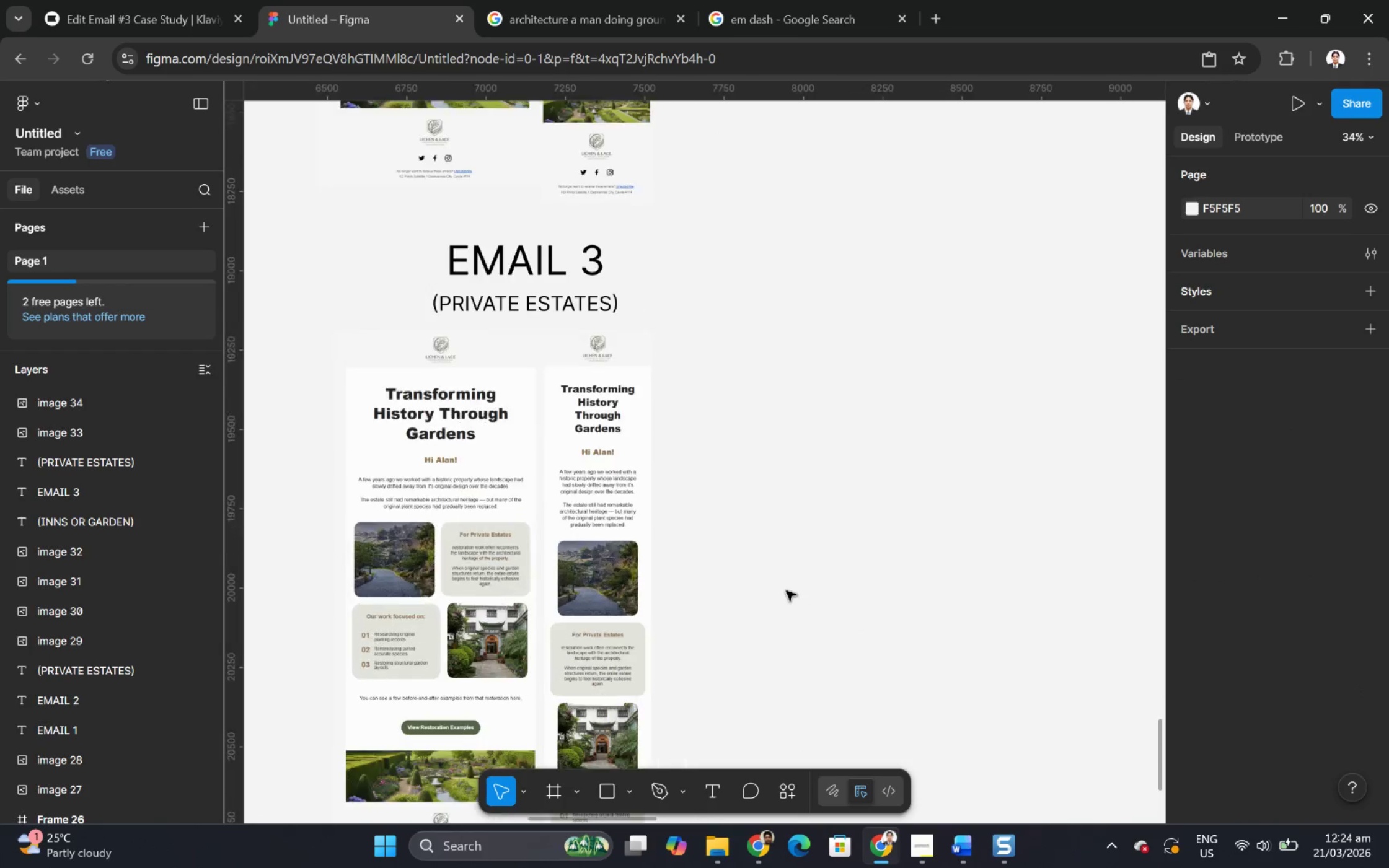 
hold_key(key=ShiftLeft, duration=0.33)
 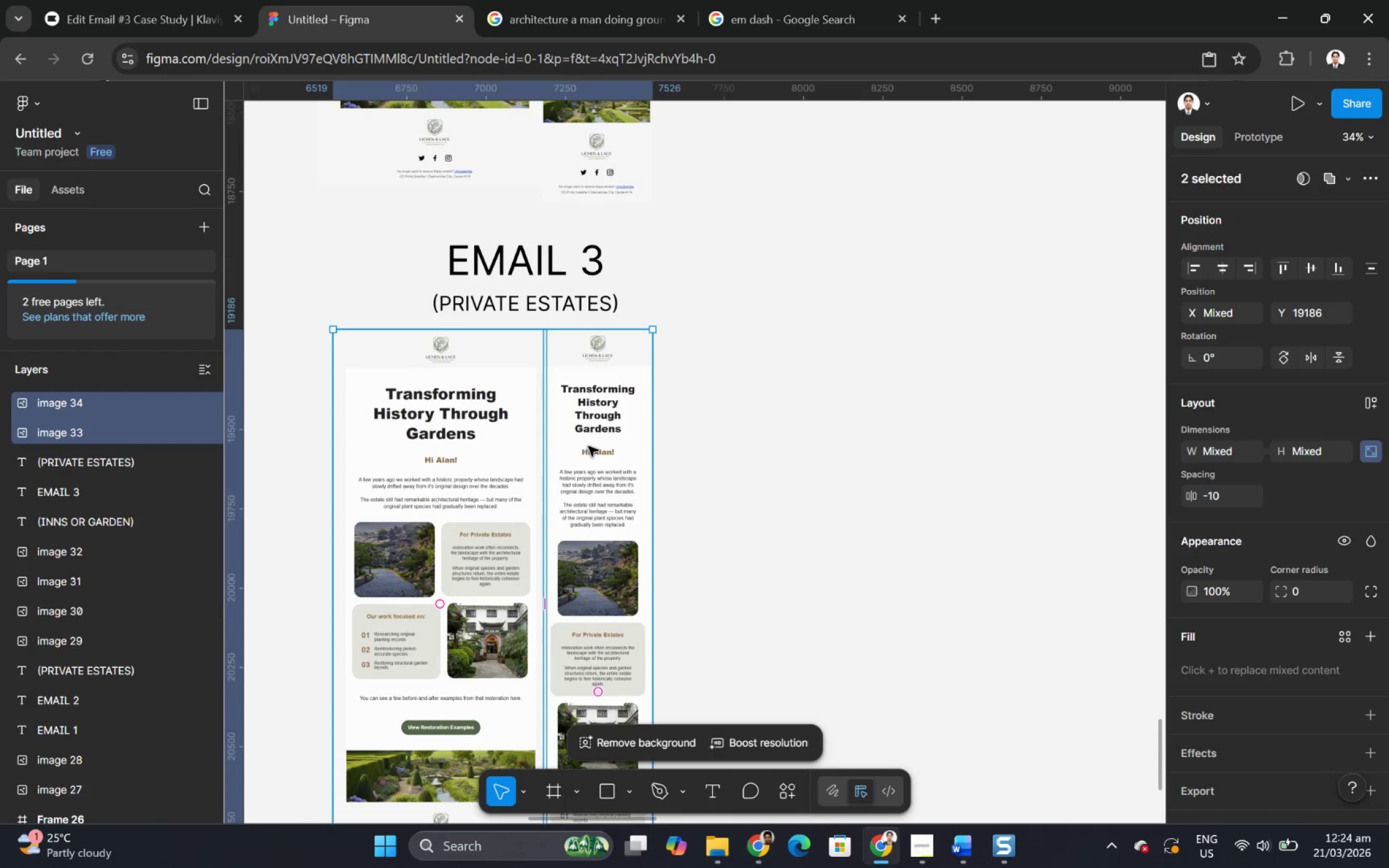 
left_click_drag(start_coordinate=[593, 447], to_coordinate=[602, 450])
 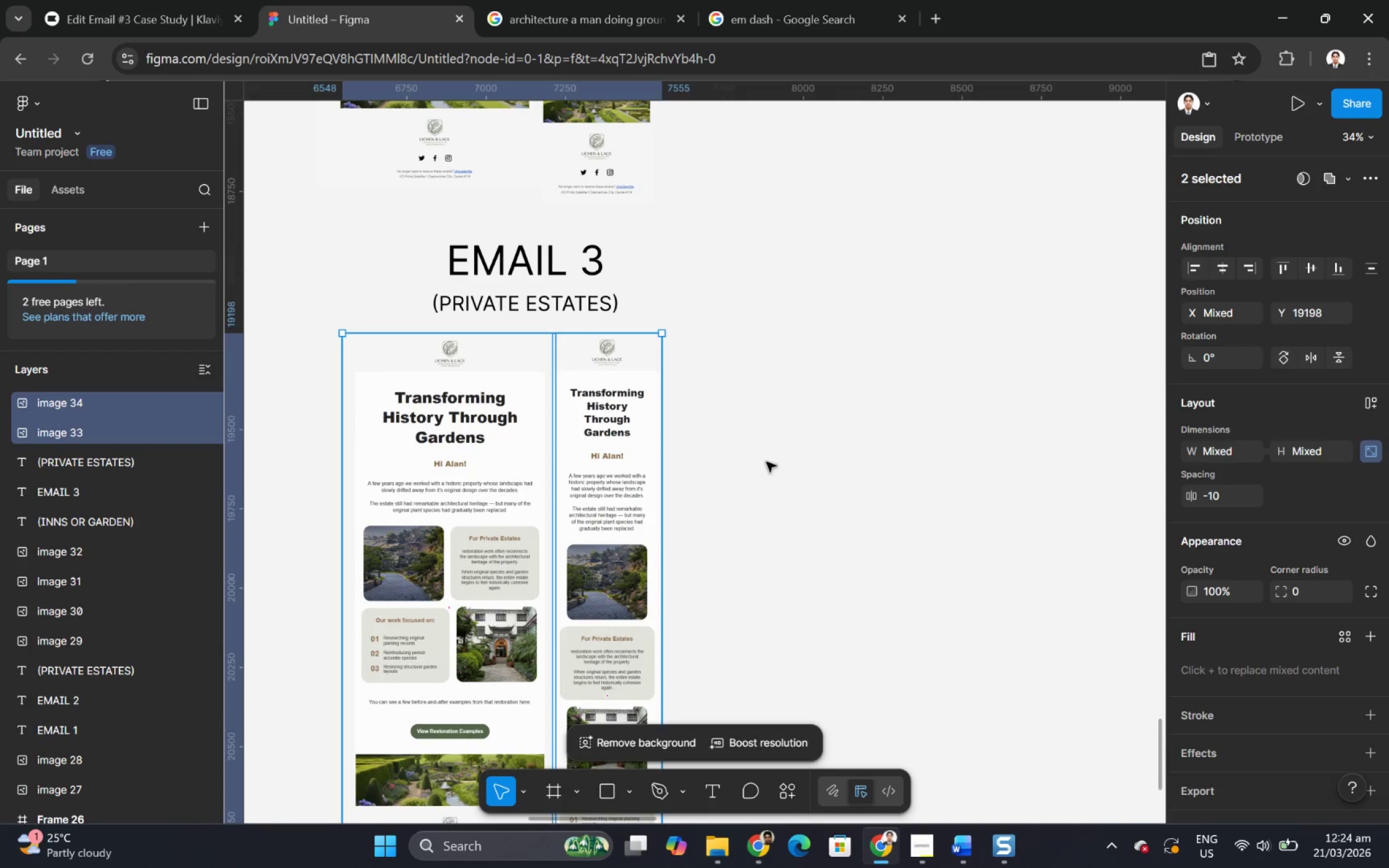 
left_click([766, 462])
 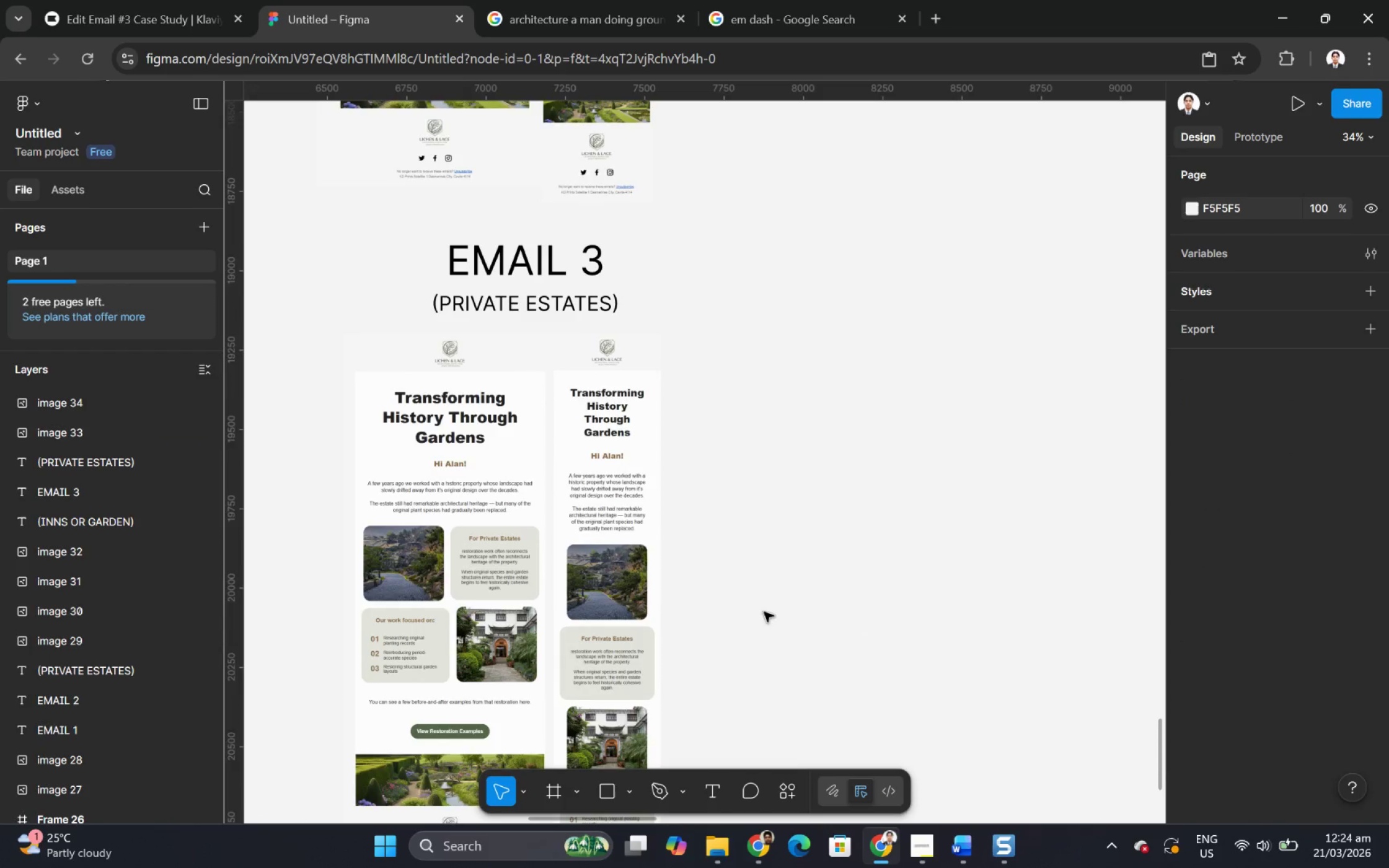 
scroll: coordinate [766, 626], scroll_direction: down, amount: 6.0
 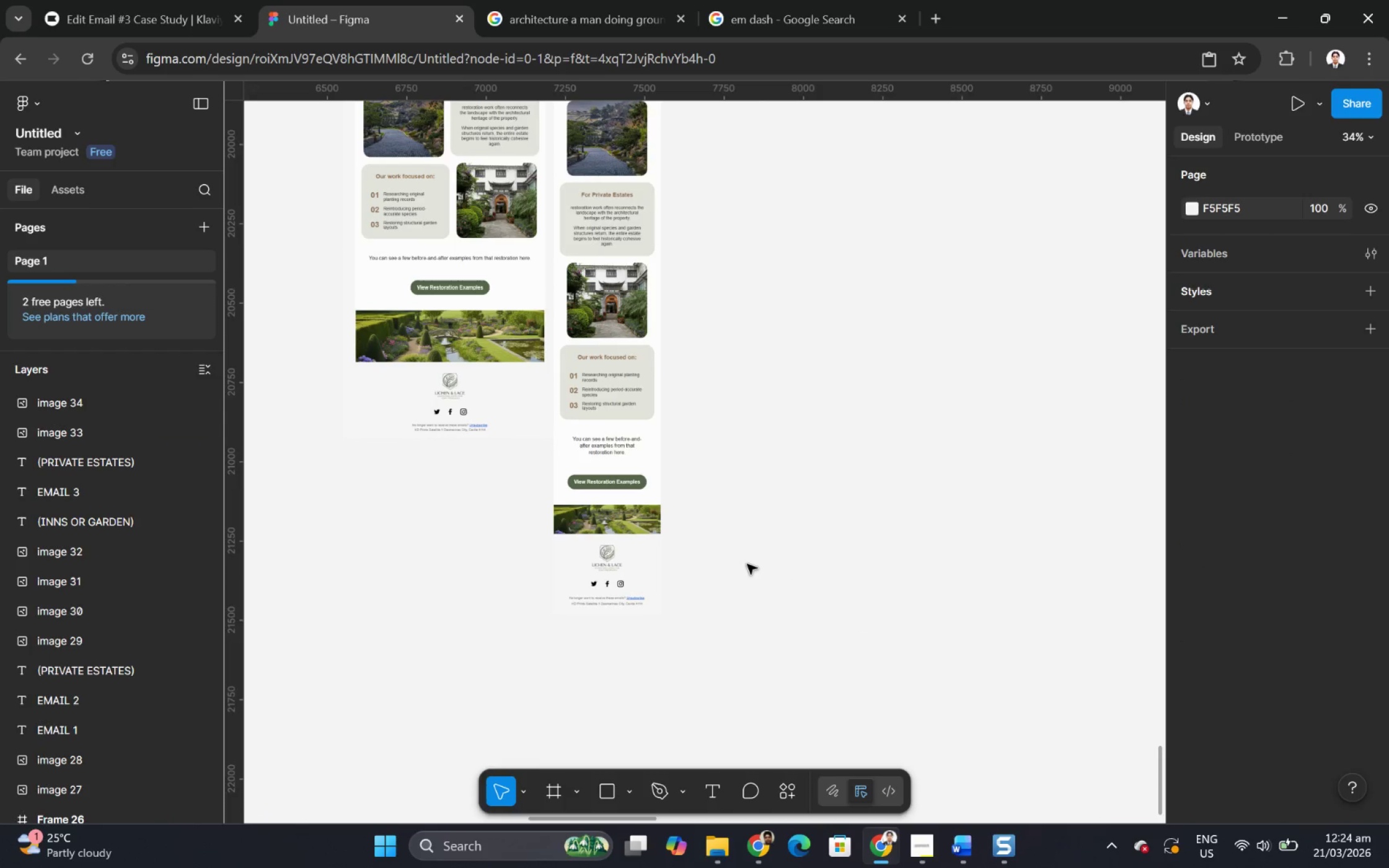 
hold_key(key=ControlLeft, duration=1.44)
 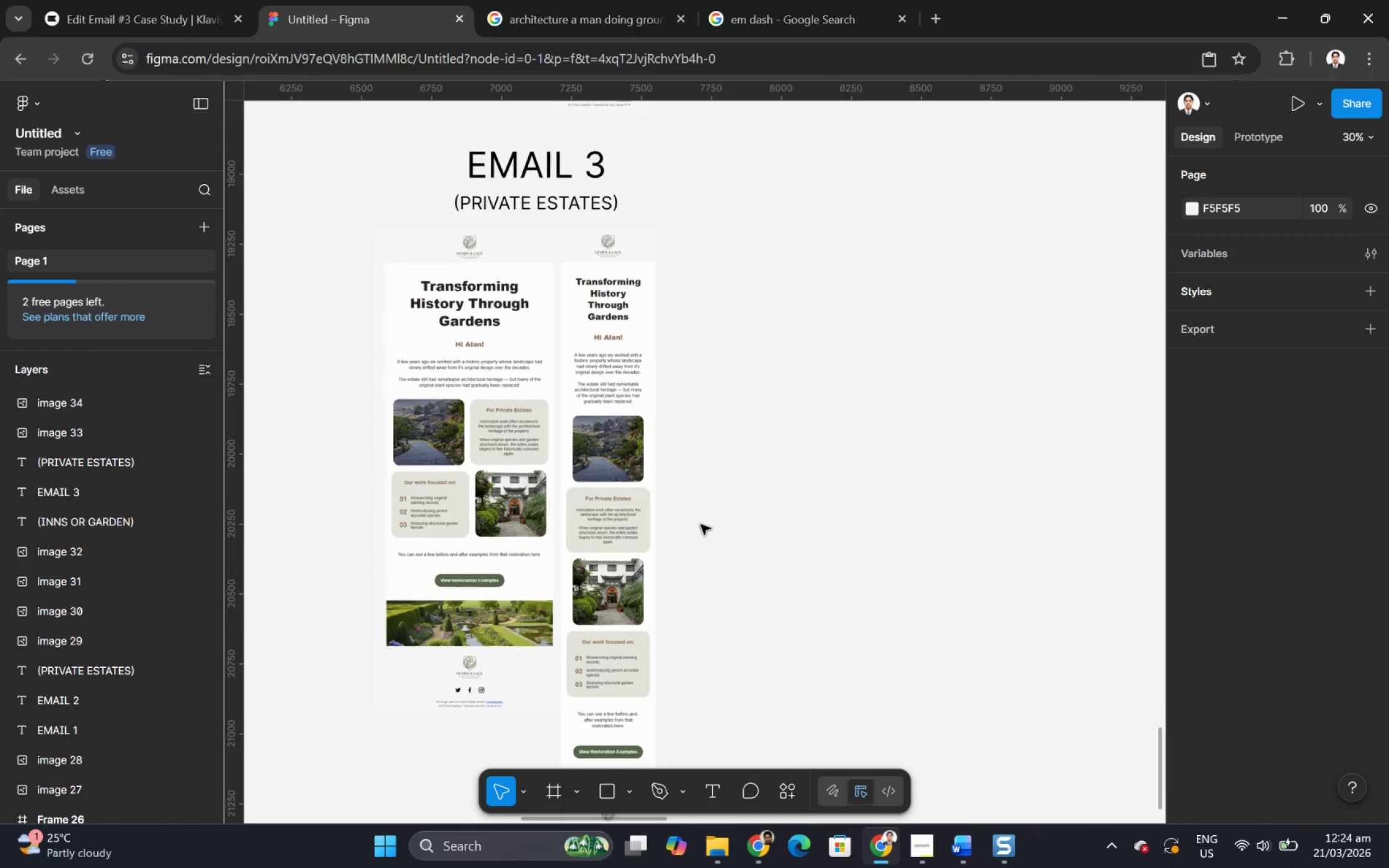 
scroll: coordinate [747, 564], scroll_direction: up, amount: 5.0
 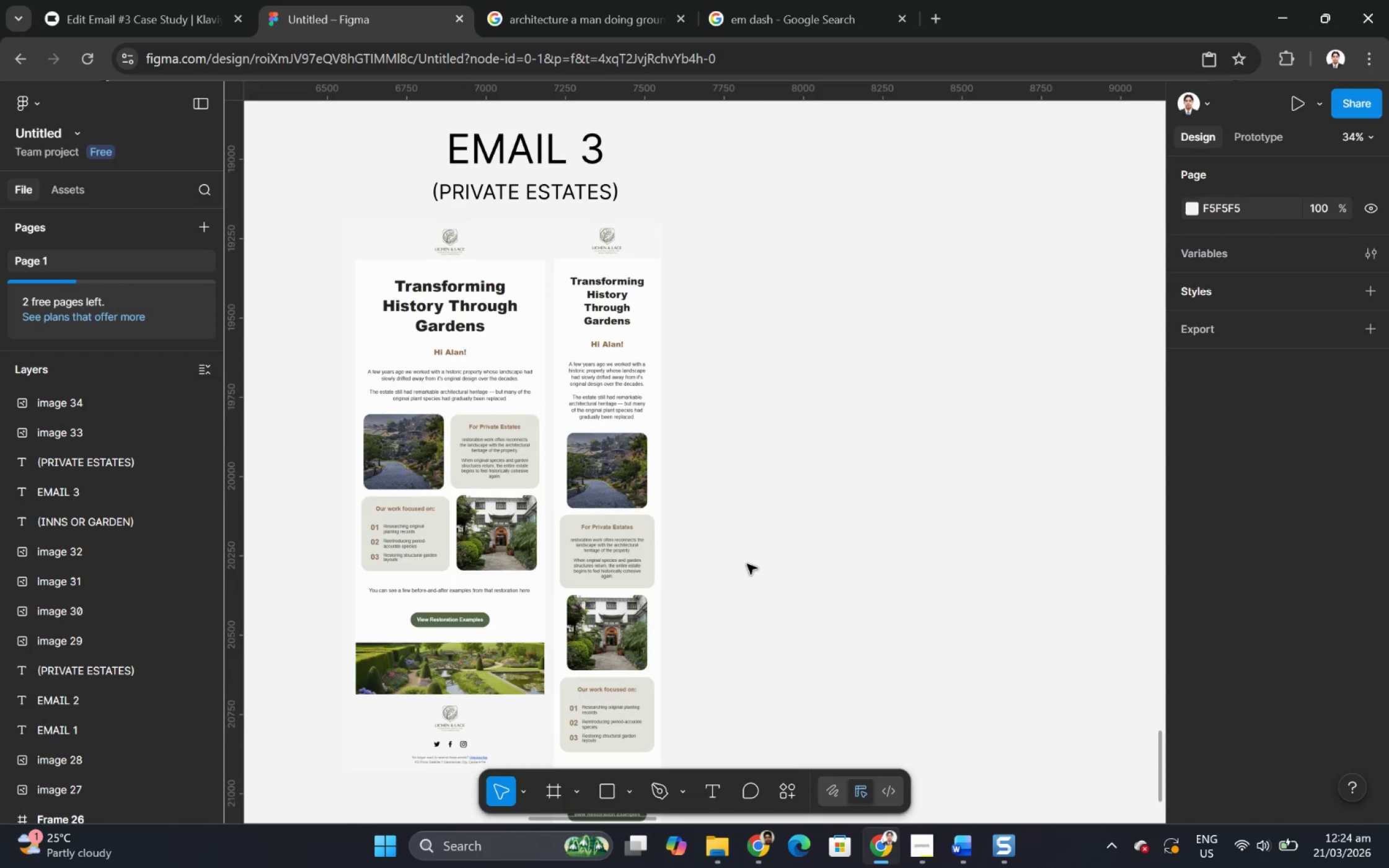 
scroll: coordinate [766, 600], scroll_direction: down, amount: 1.0
 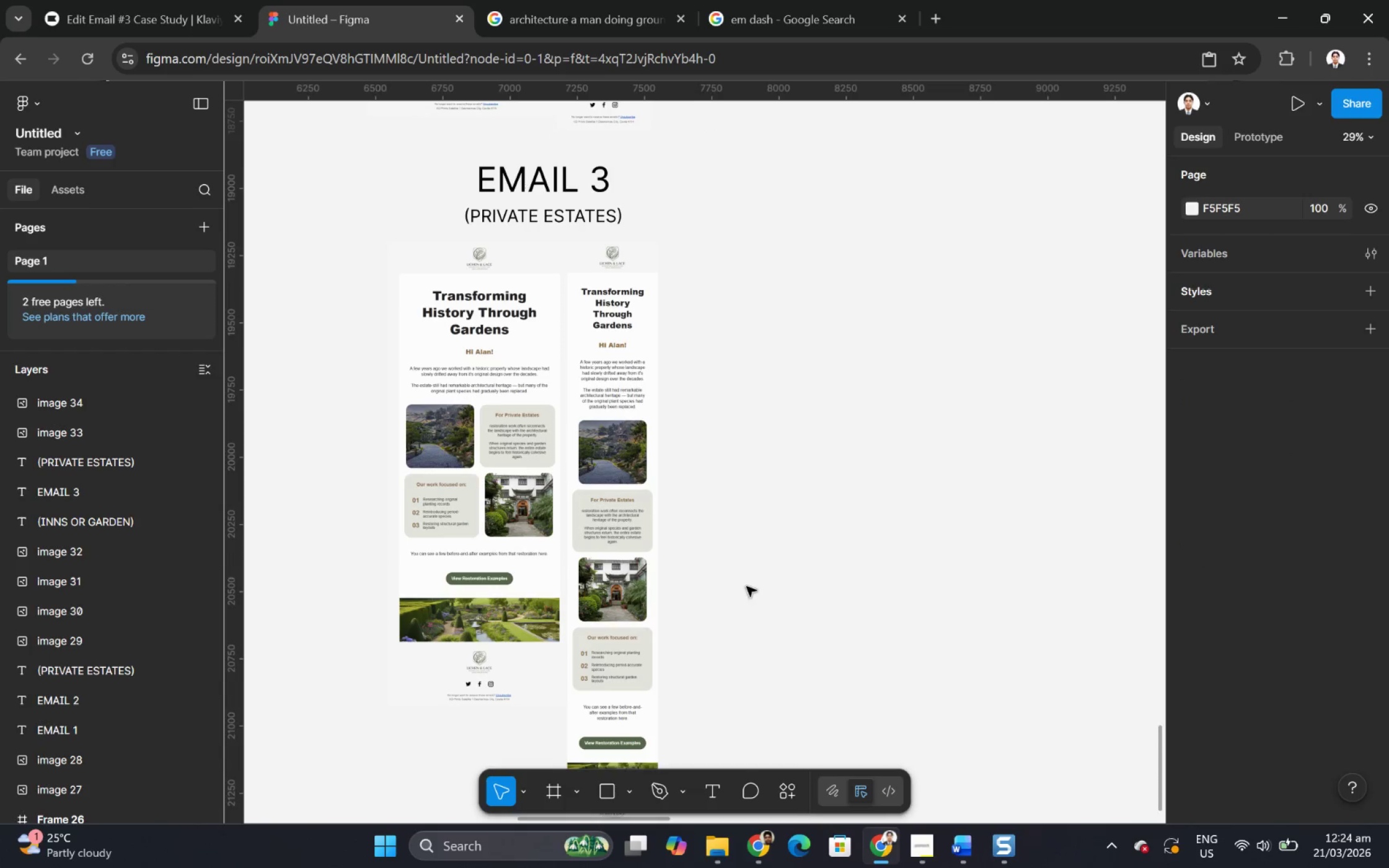 
hold_key(key=ControlLeft, duration=0.81)
scroll: coordinate [679, 517], scroll_direction: up, amount: 8.0
 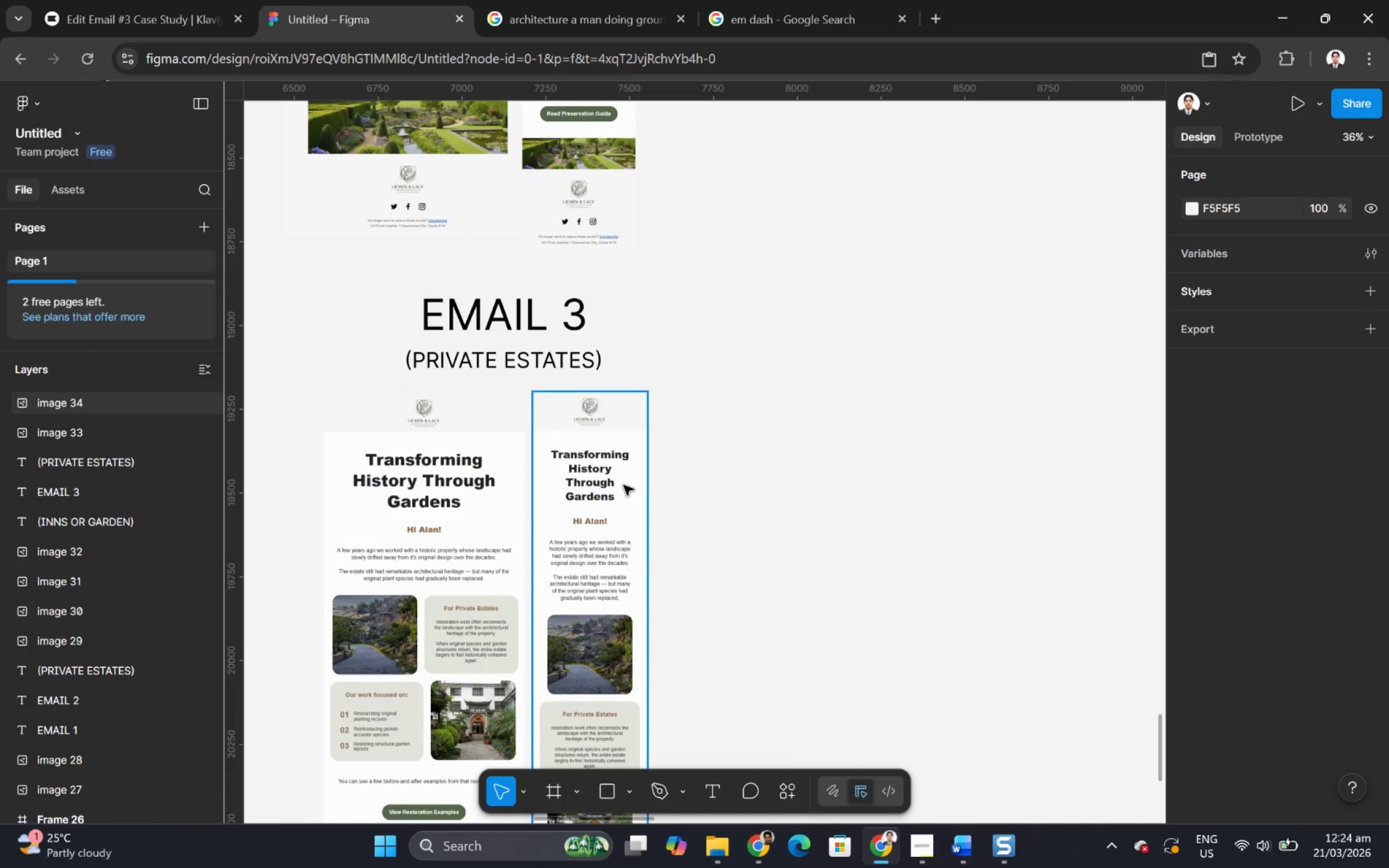 
hold_key(key=ControlLeft, duration=0.81)
hold_key(key=ControlLeft, duration=1.5)
scroll: coordinate [707, 541], scroll_direction: down, amount: 6.0
 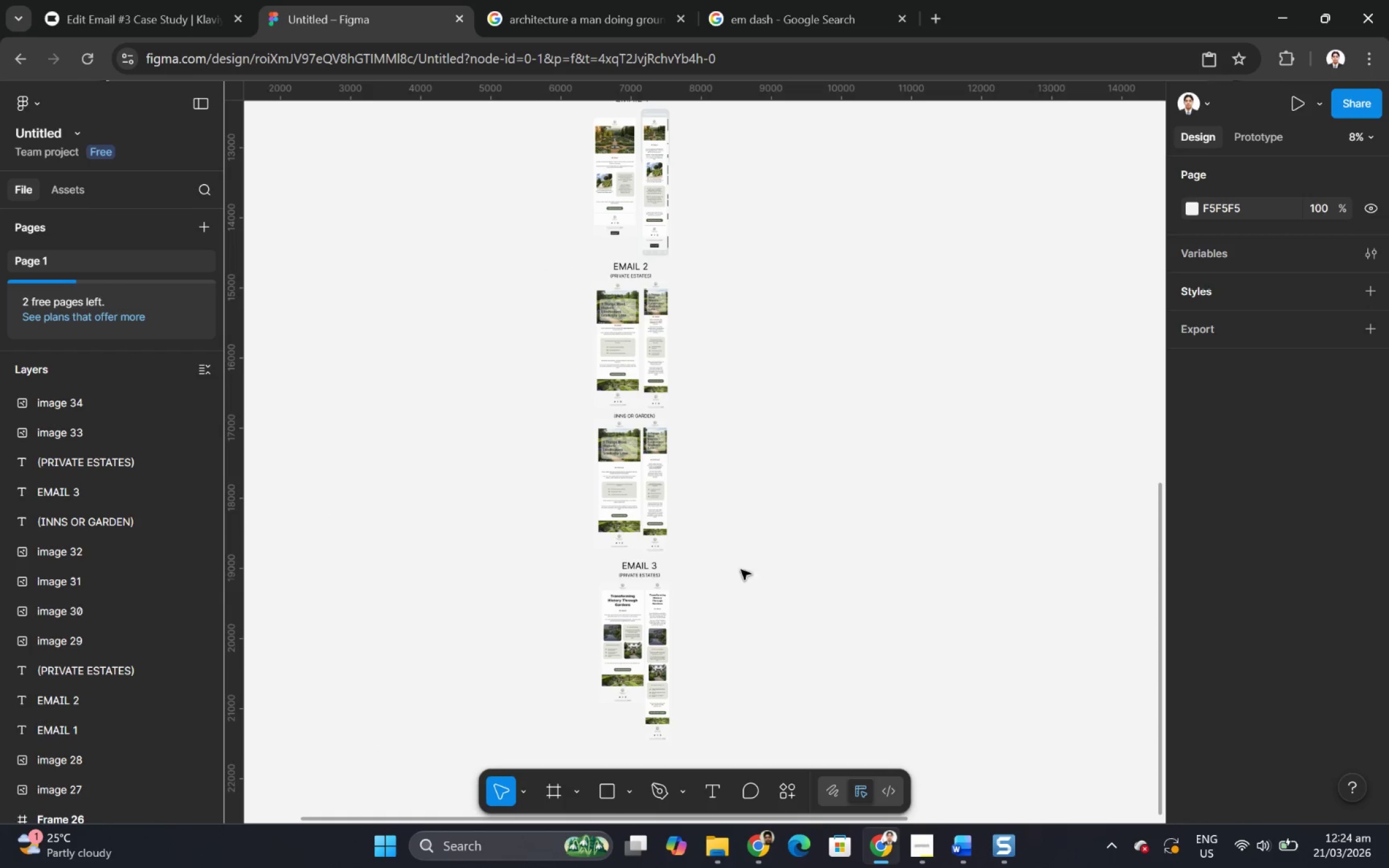 
hold_key(key=ControlLeft, duration=1.52)
scroll: coordinate [686, 613], scroll_direction: up, amount: 9.0
 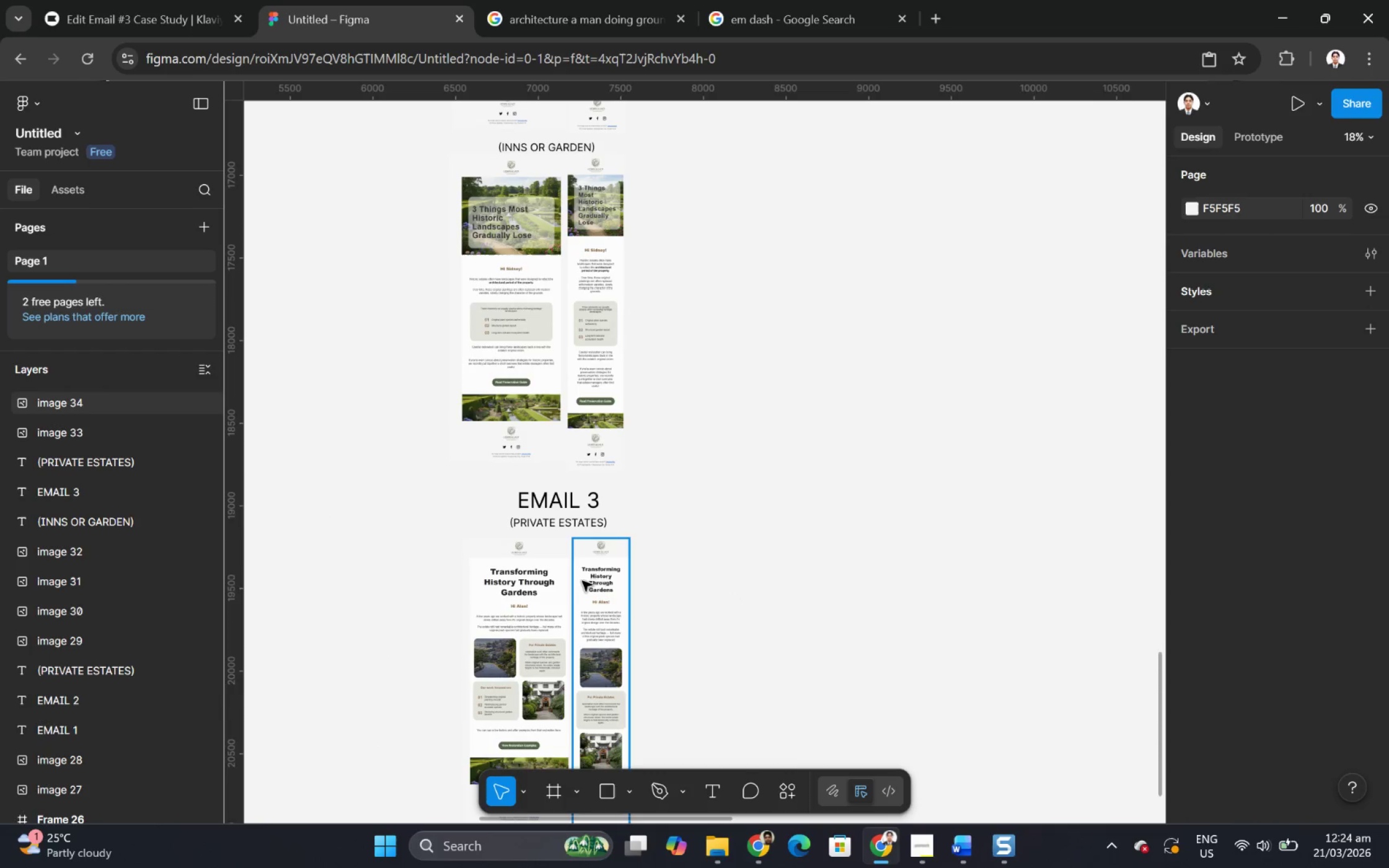 
key(Control+ControlLeft)
 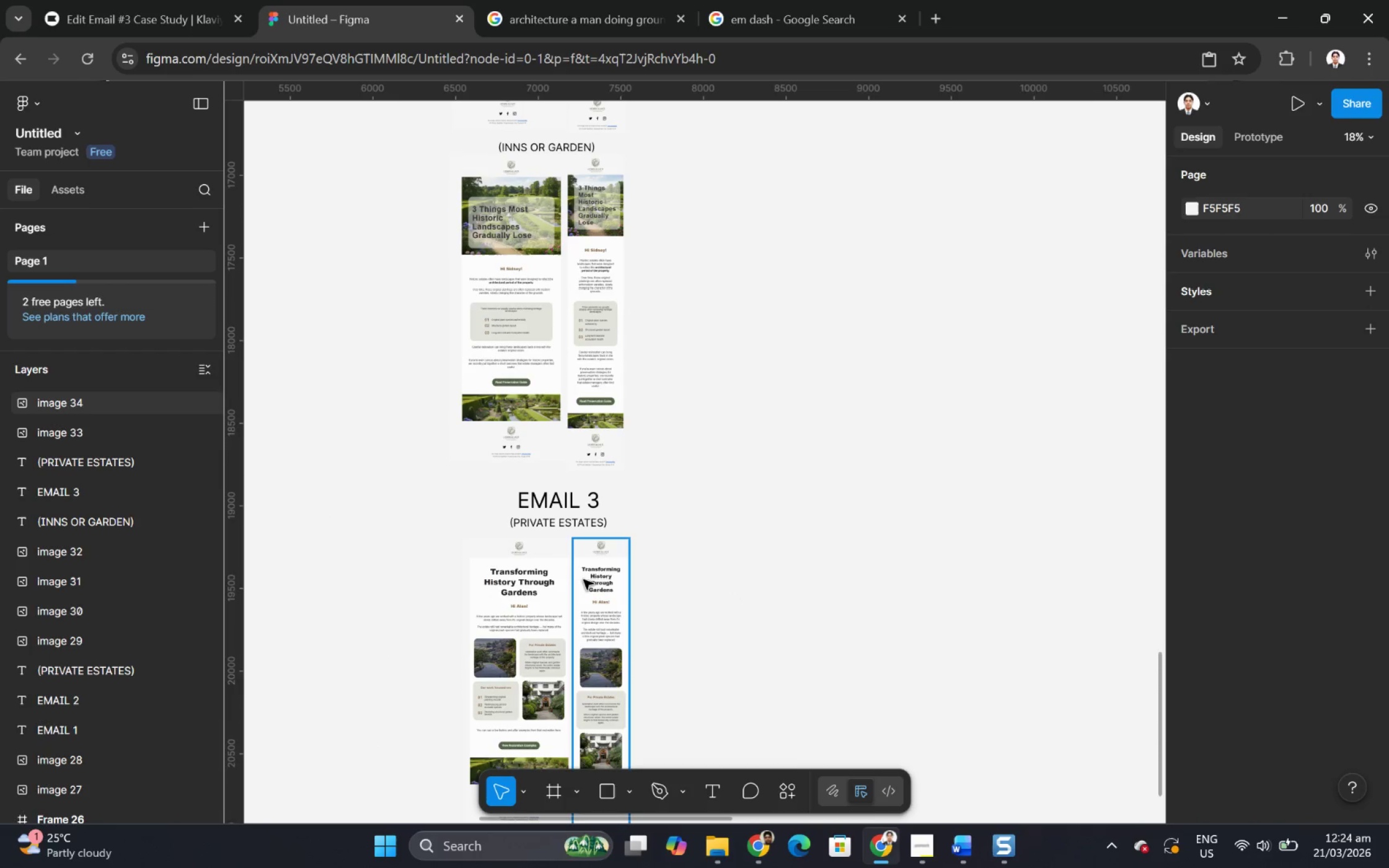 
key(Control+ControlLeft)
 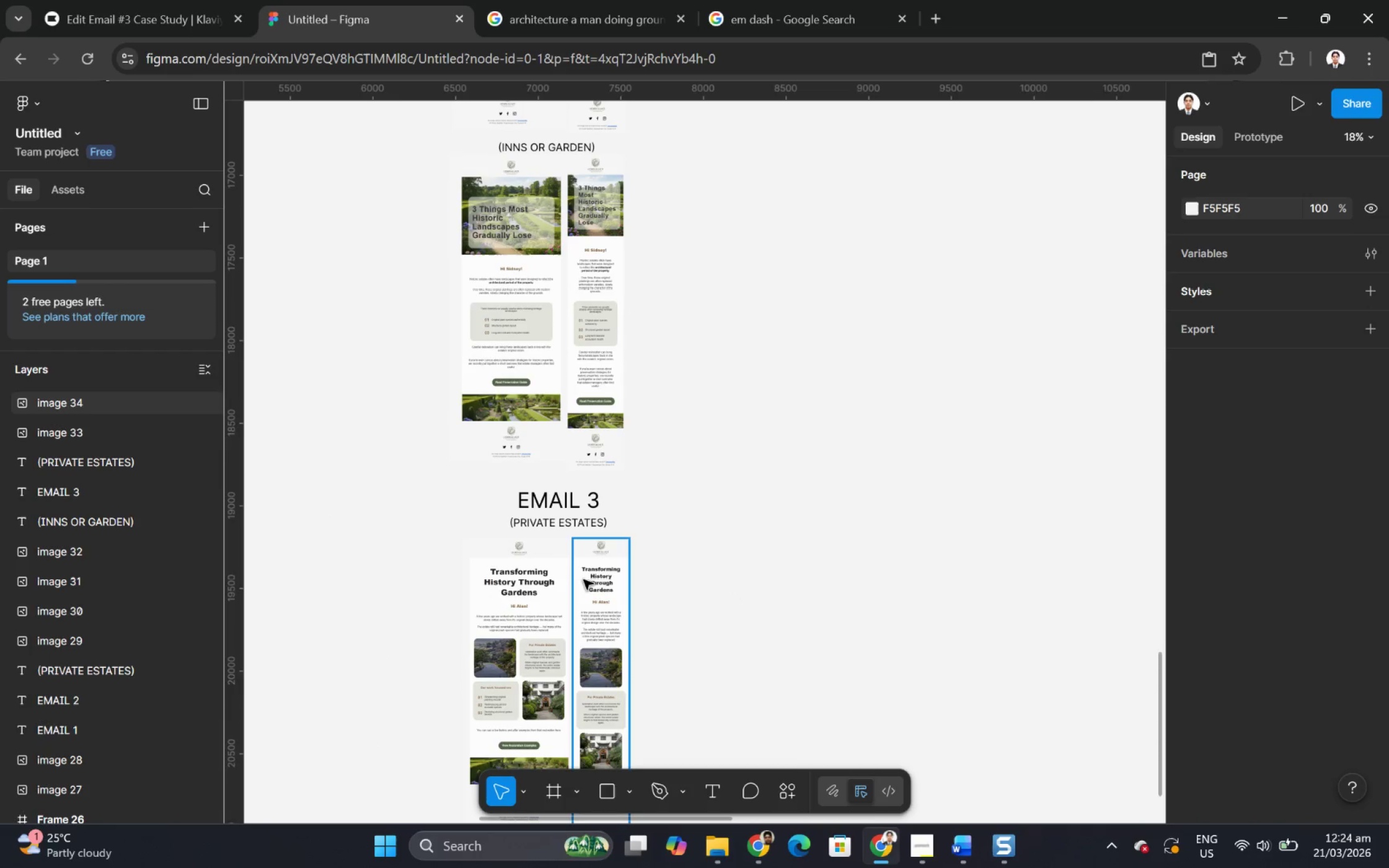 
key(Control+ControlLeft)
 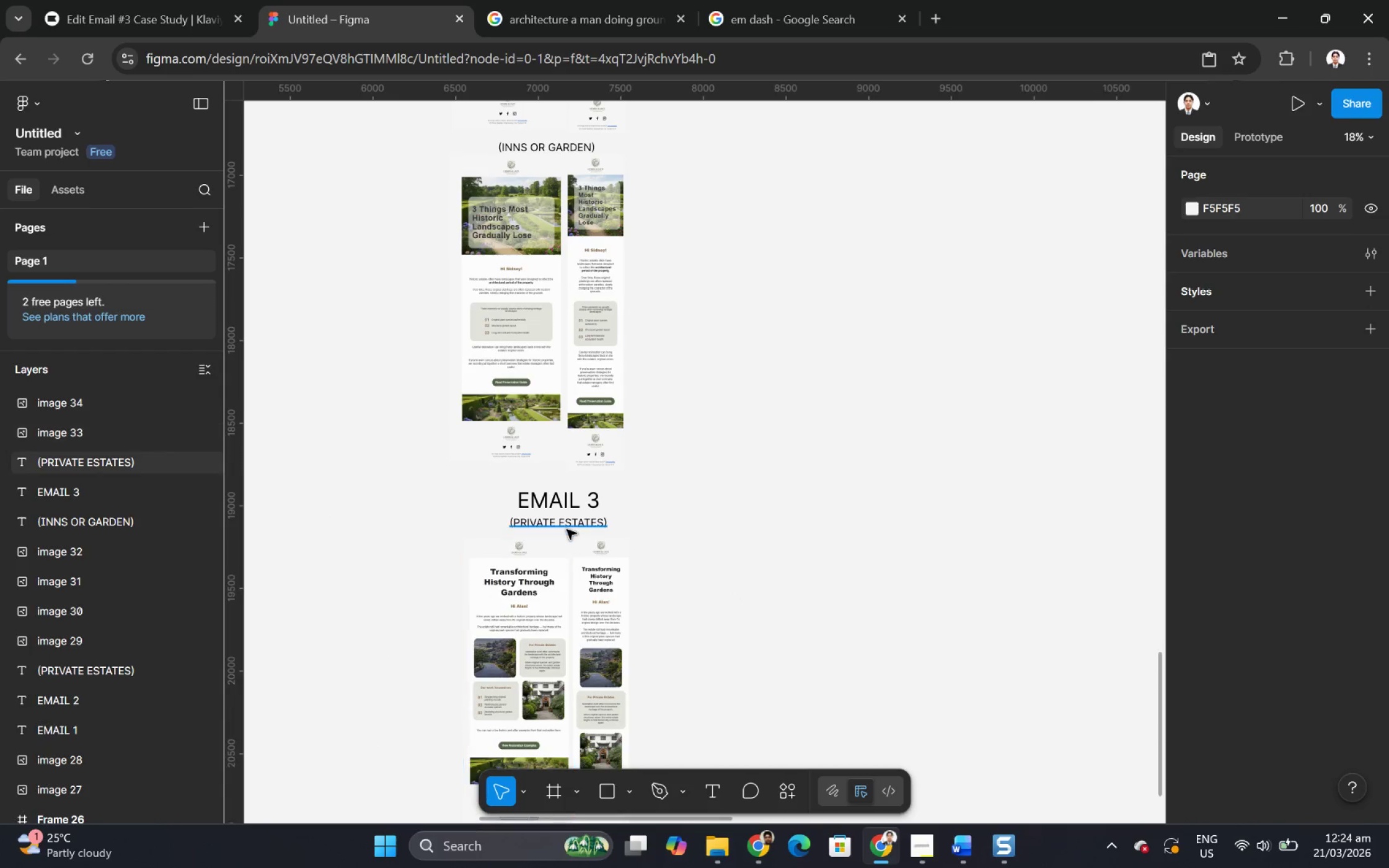 
left_click([567, 529])
 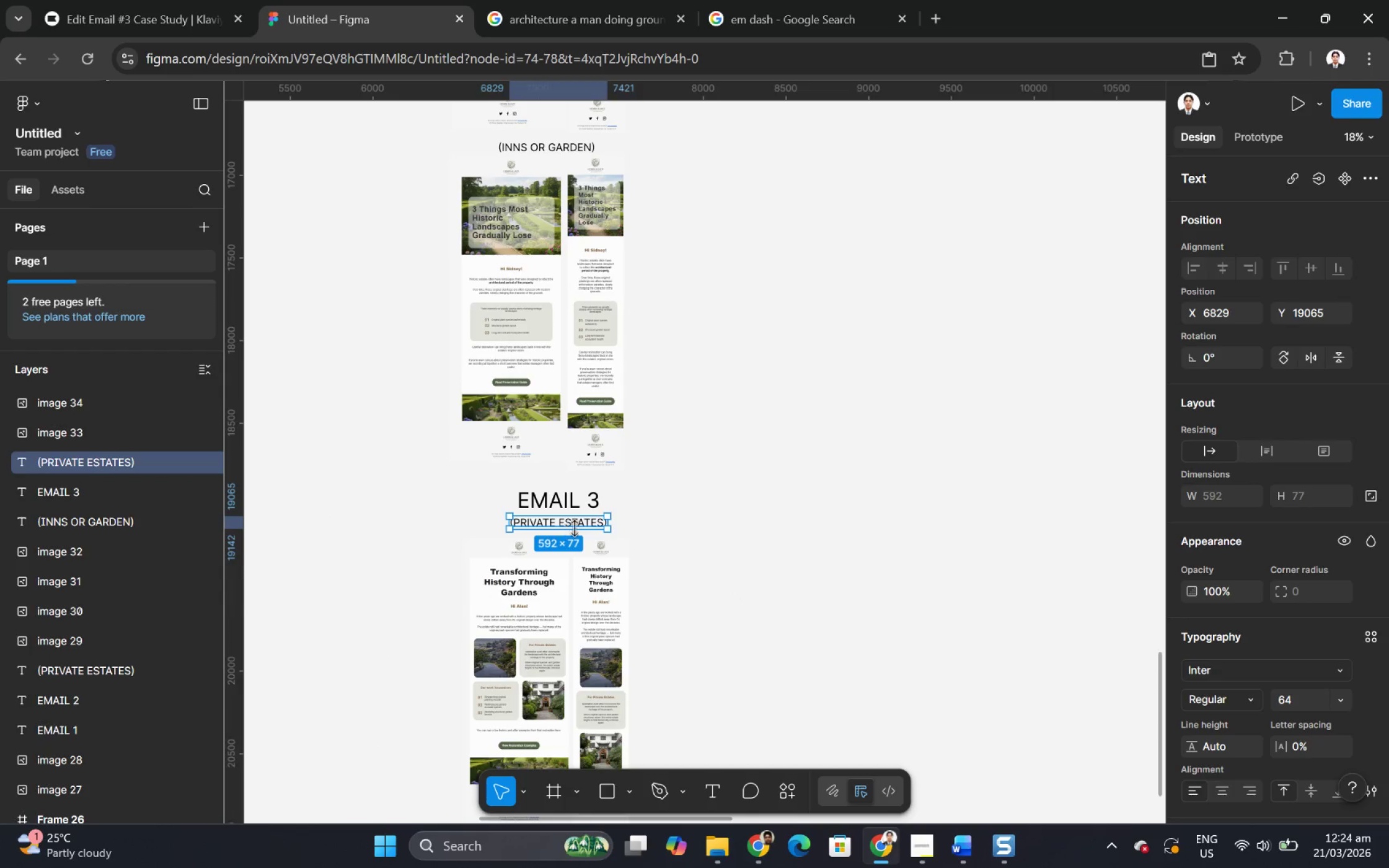 
key(Control+C)
 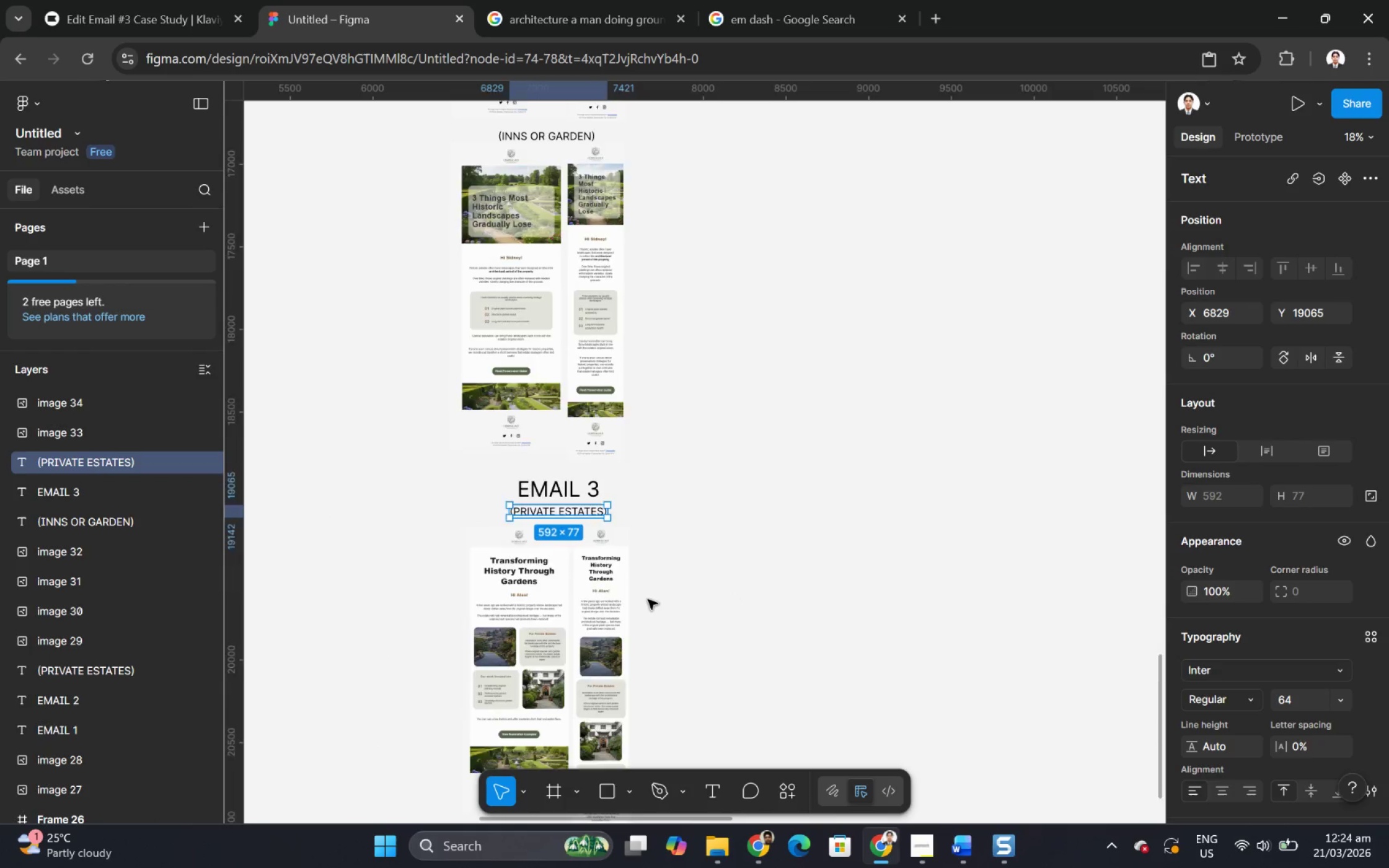 
scroll: coordinate [650, 601], scroll_direction: down, amount: 7.0
 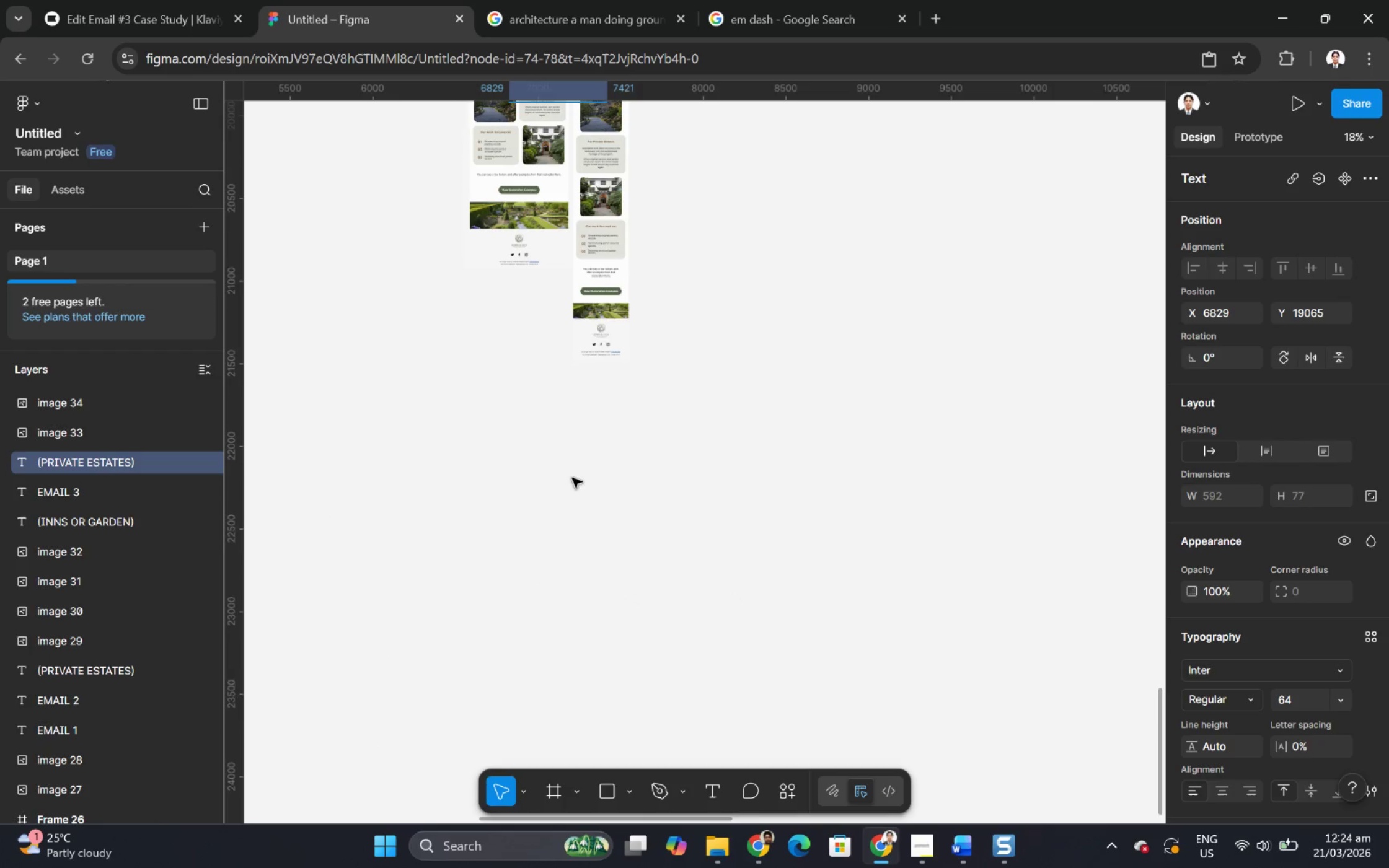 
scroll: coordinate [573, 365], scroll_direction: up, amount: 14.0
 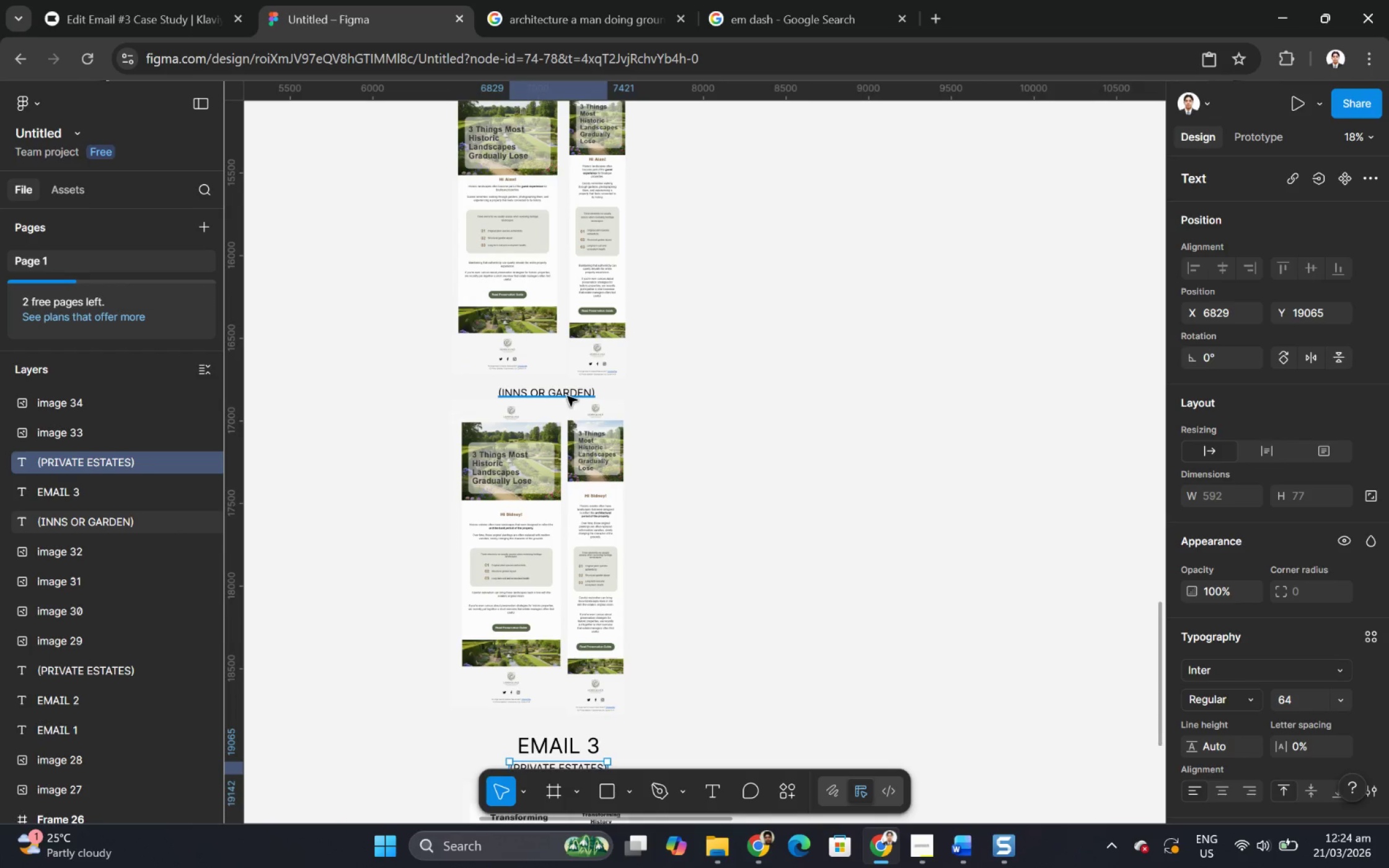 
left_click([565, 395])
 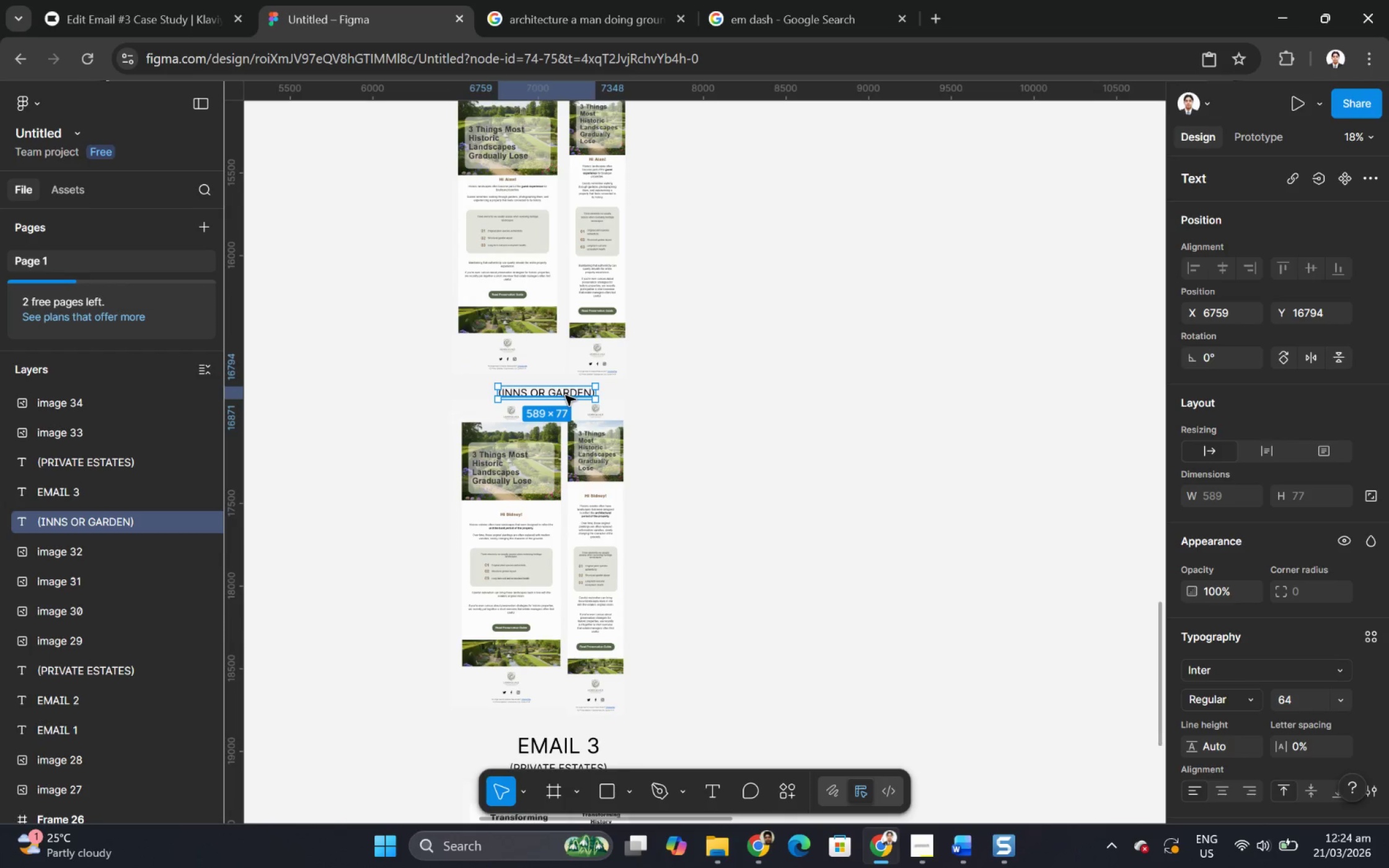 
key(Control+C)
 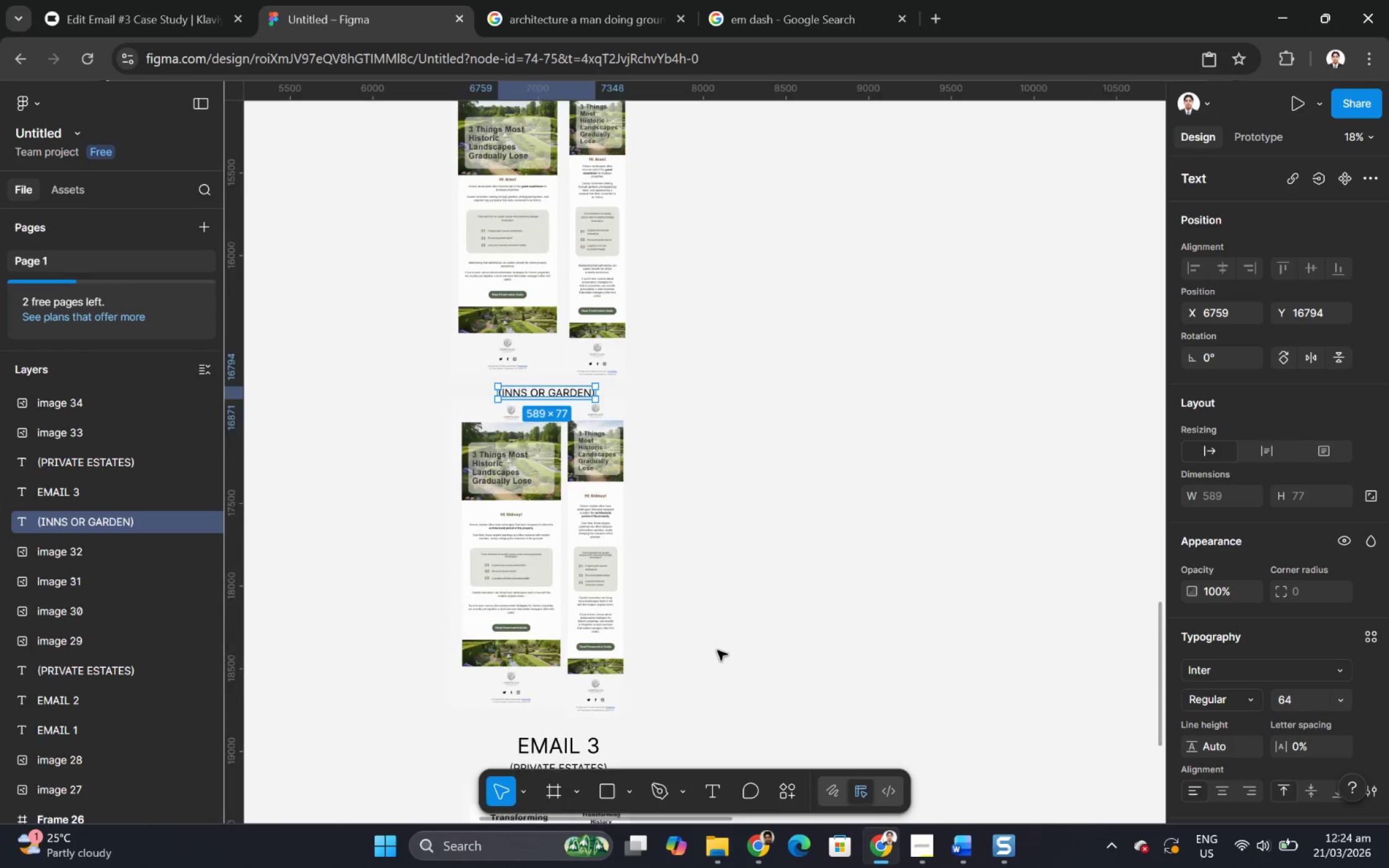 
scroll: coordinate [671, 623], scroll_direction: down, amount: 11.0
 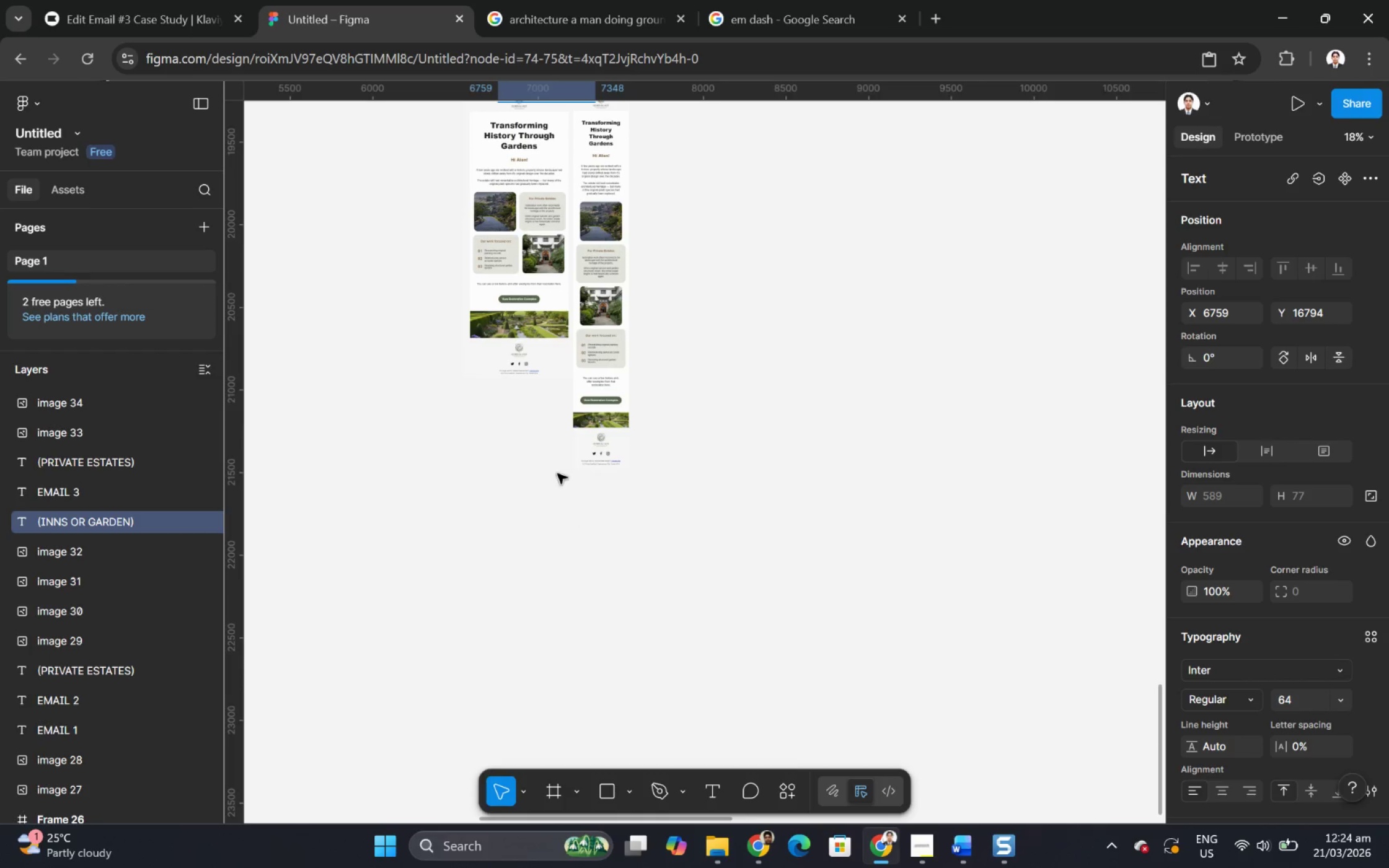 
left_click([557, 482])
 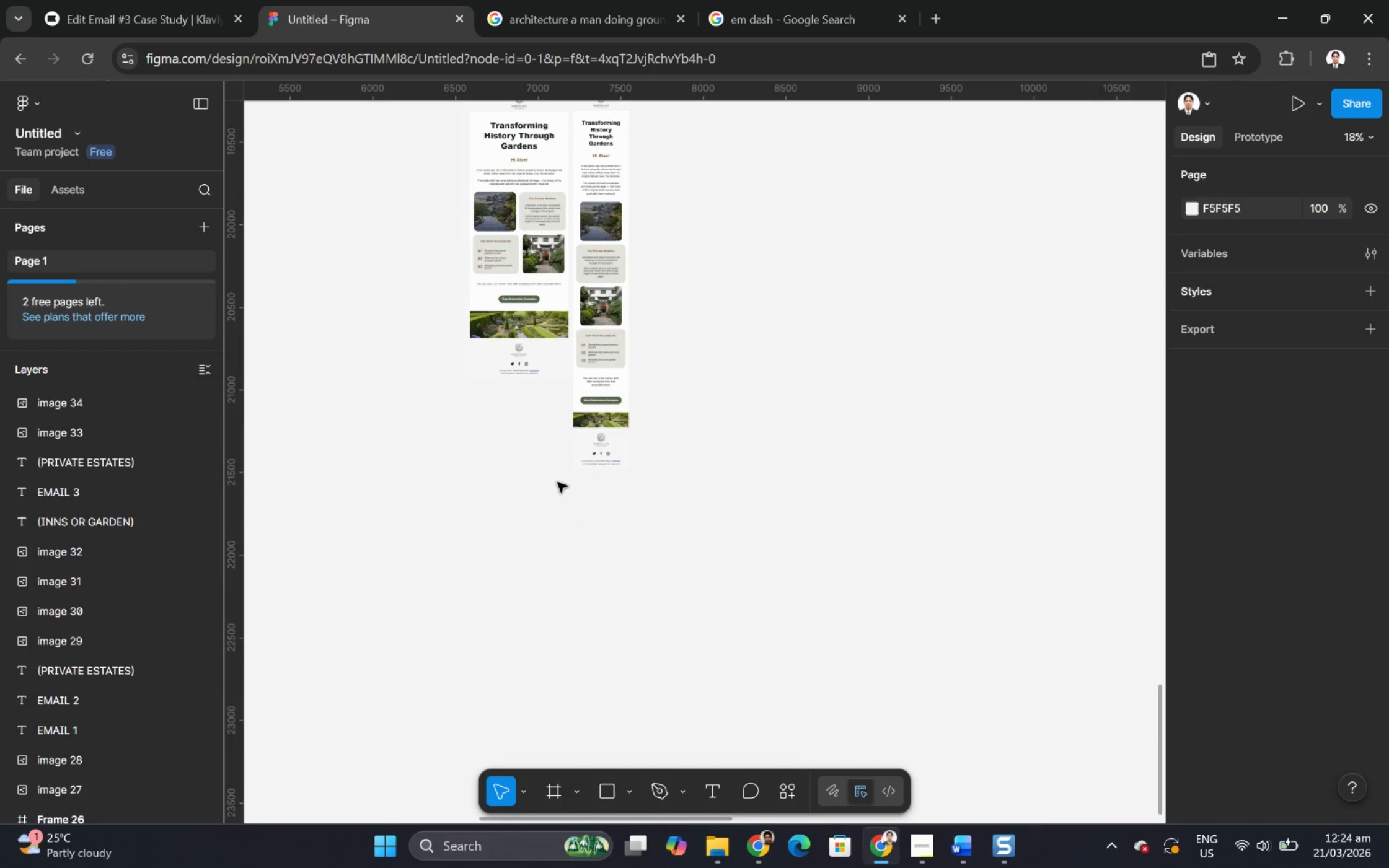 
key(Control+V)
 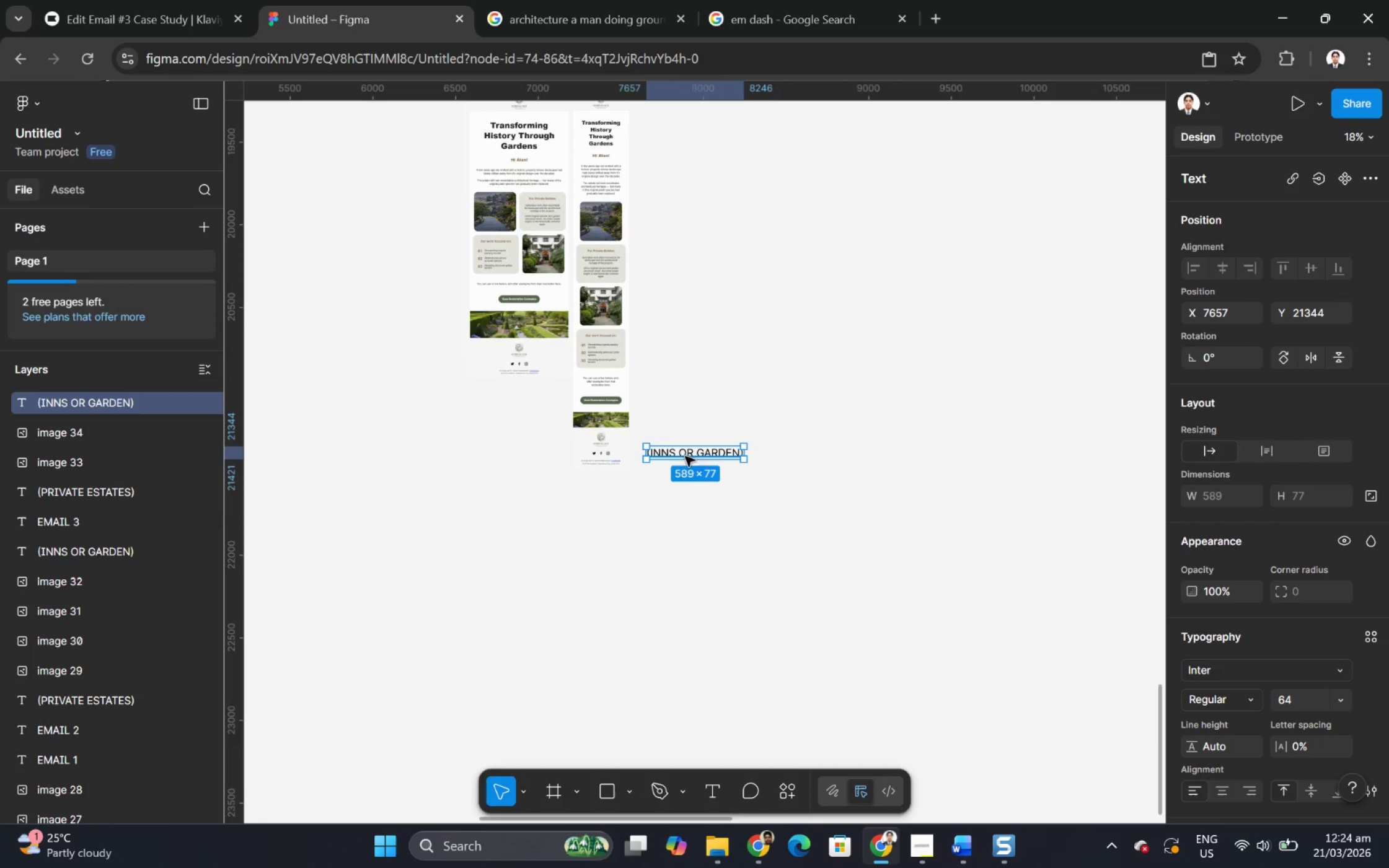 
hold_key(key=ControlLeft, duration=0.42)
scroll: coordinate [524, 545], scroll_direction: up, amount: 5.0
 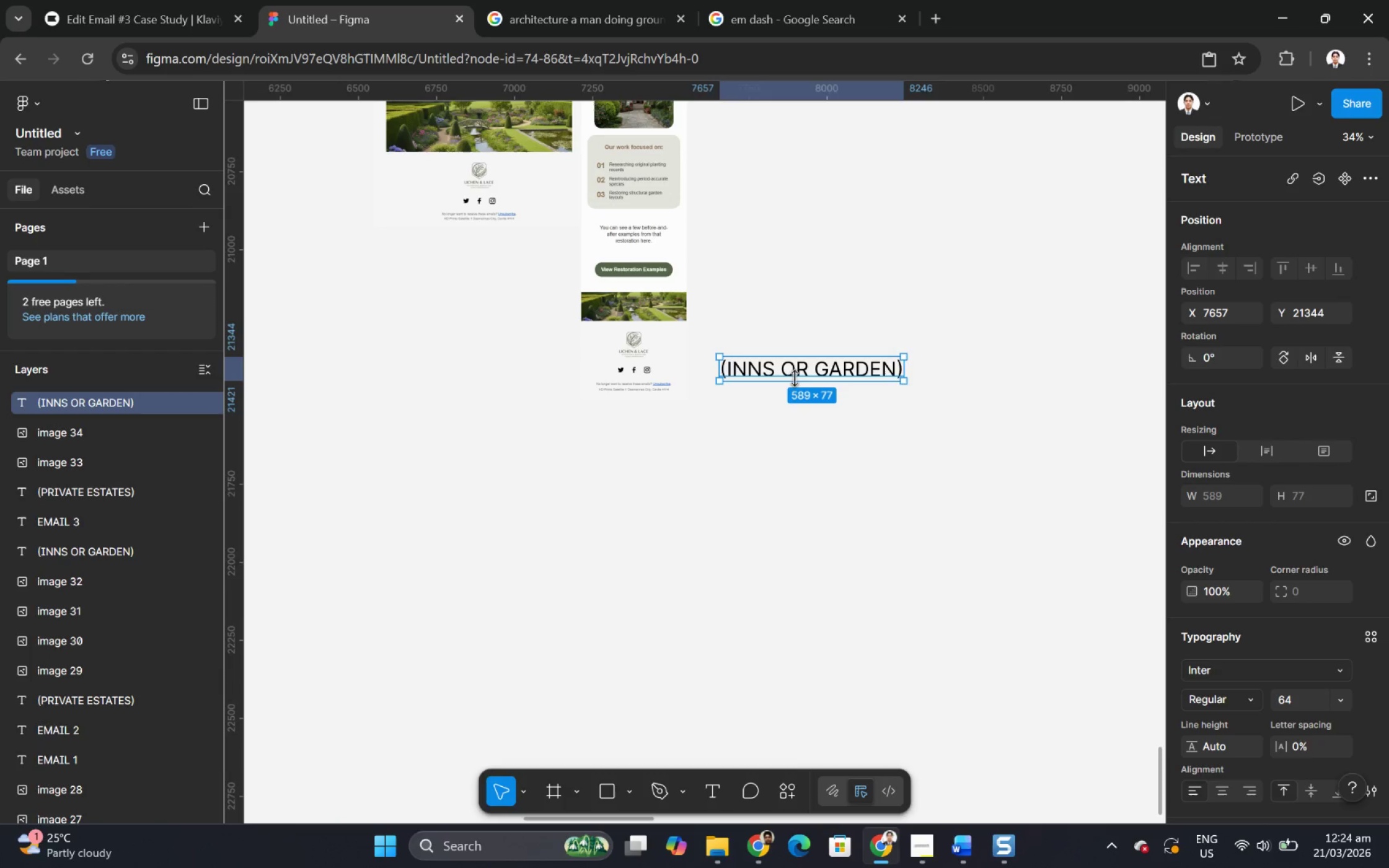 
left_click_drag(start_coordinate=[798, 370], to_coordinate=[552, 421])
 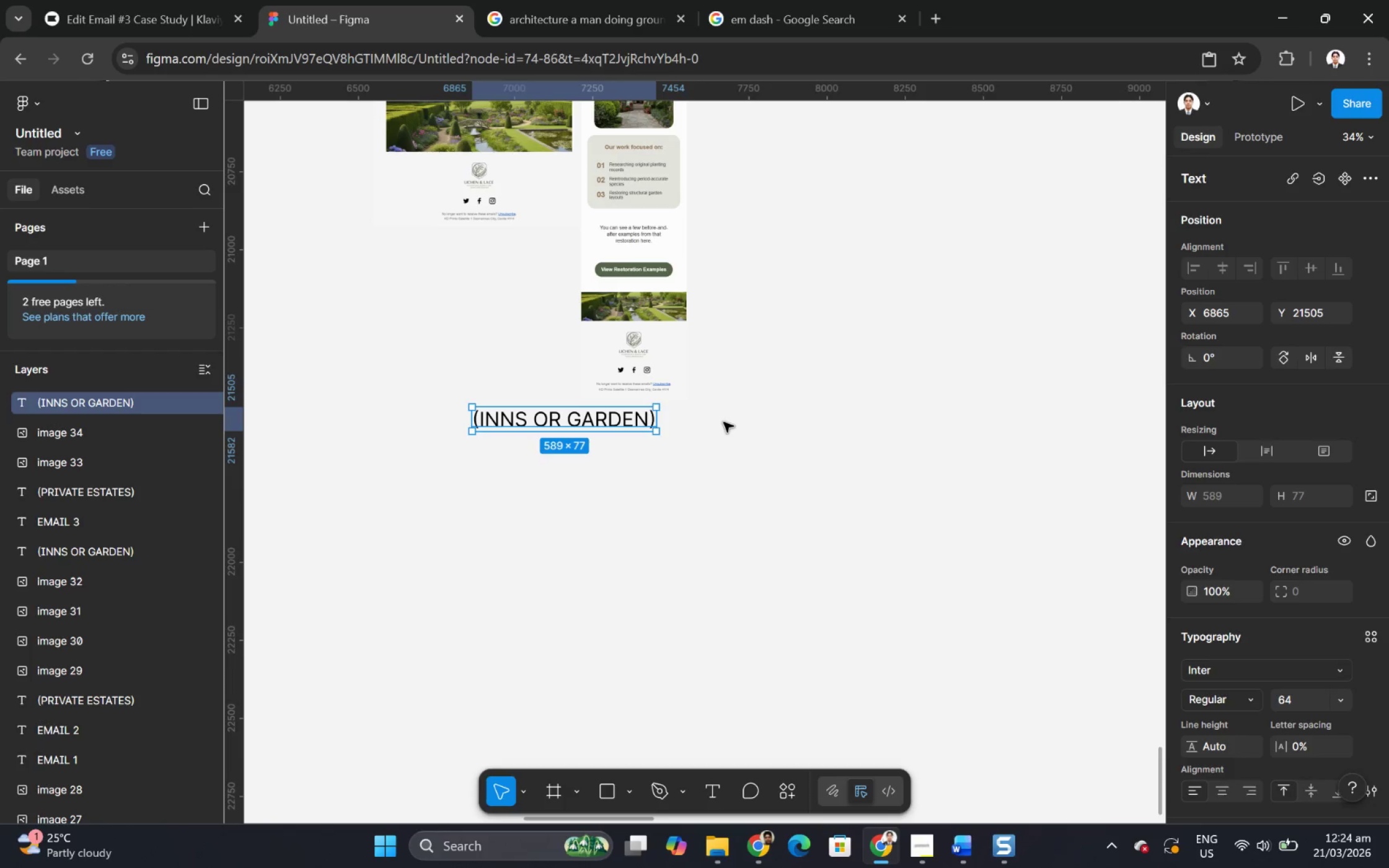 
left_click([723, 422])
 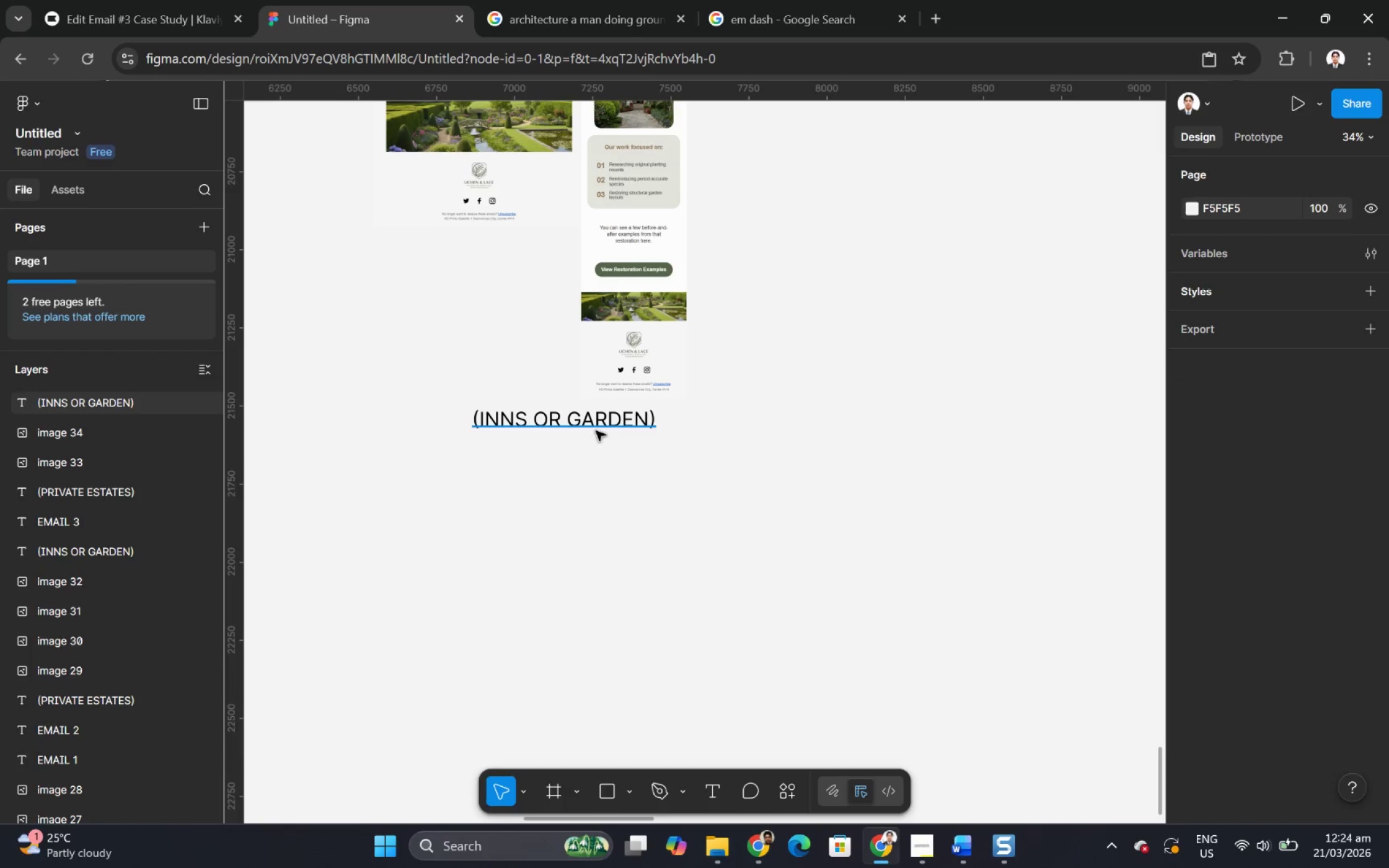 
left_click([595, 431])
 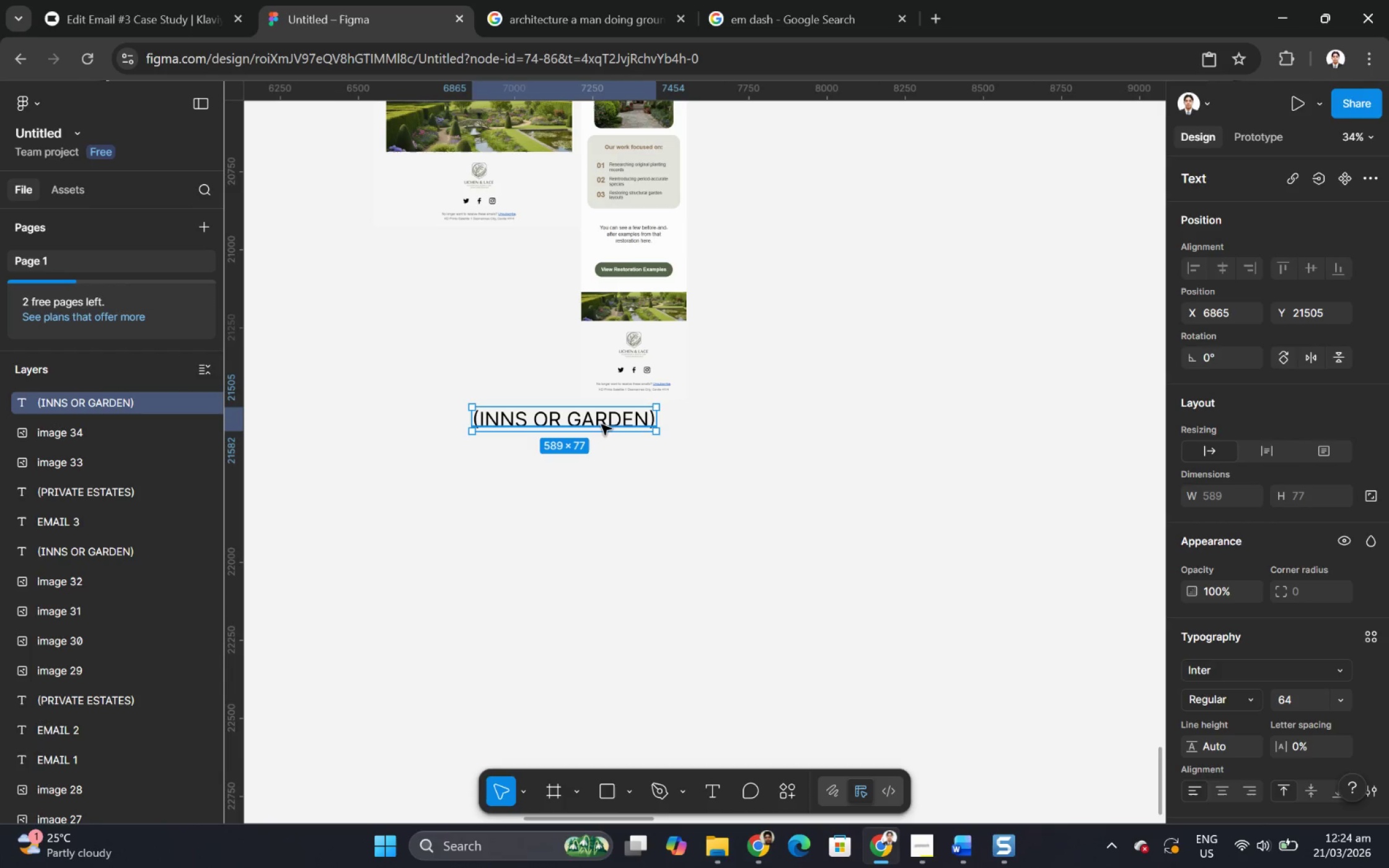 
left_click_drag(start_coordinate=[601, 424], to_coordinate=[601, 431])
 